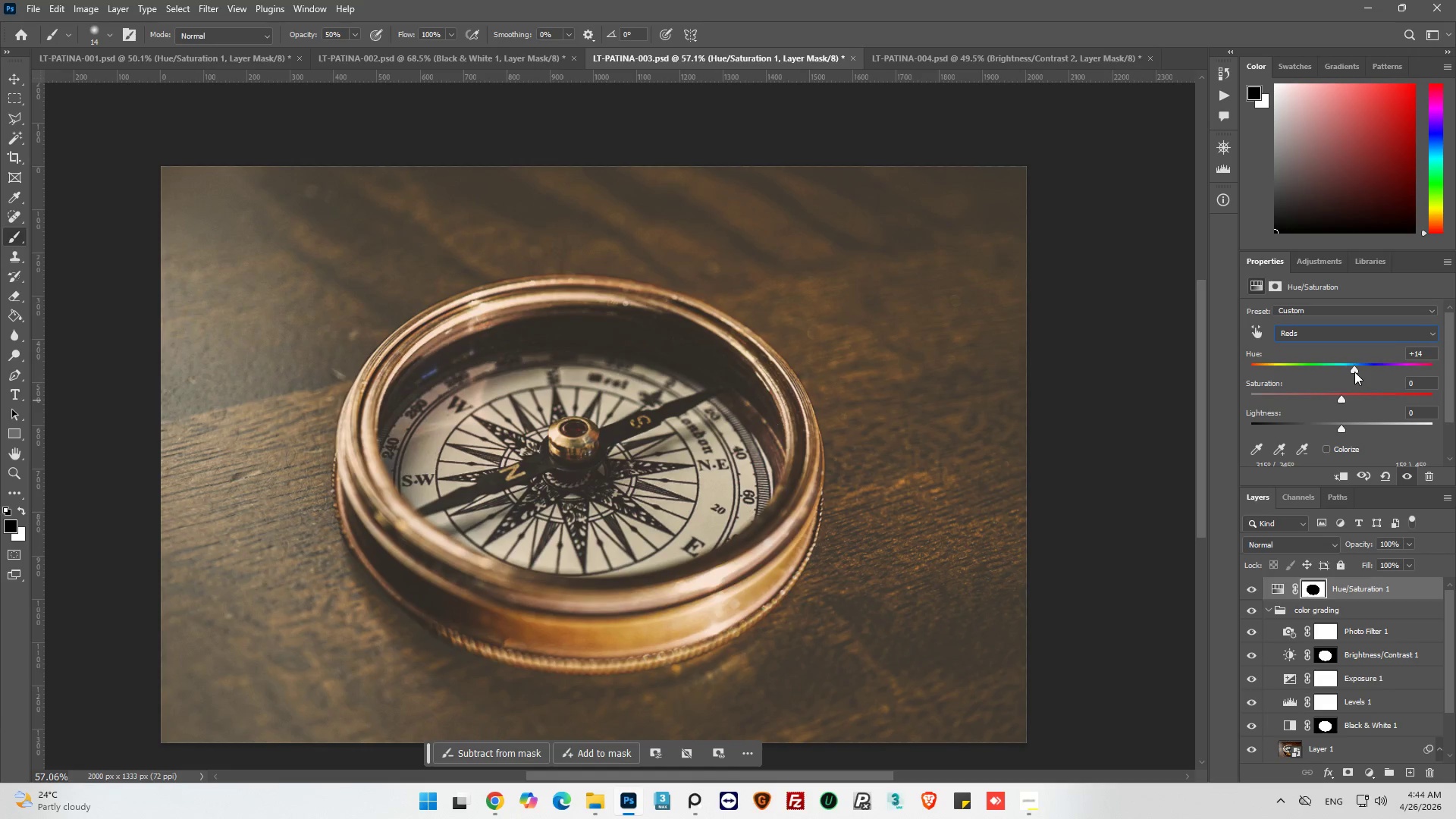 
left_click_drag(start_coordinate=[1354, 372], to_coordinate=[1357, 381])
 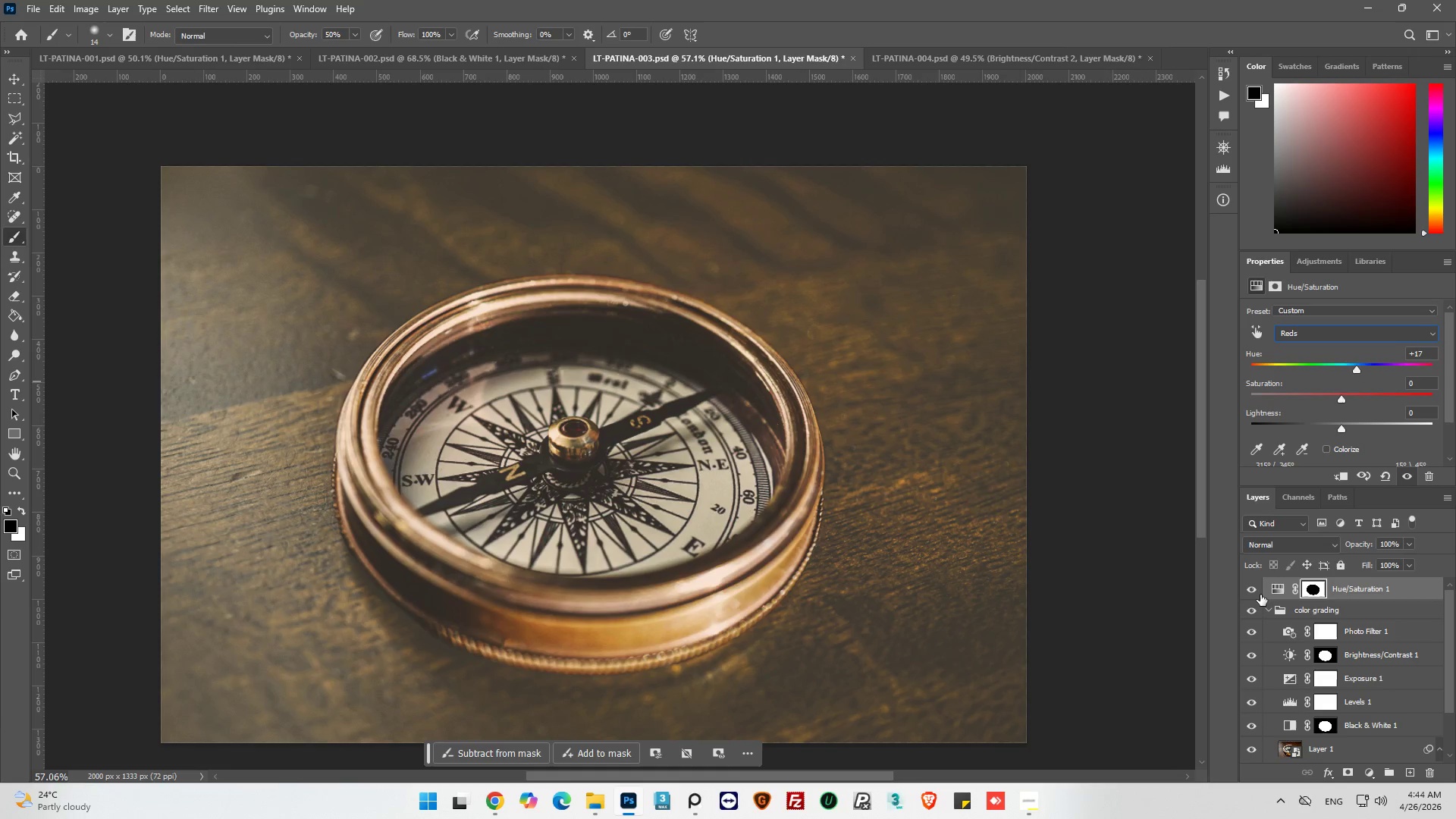 
left_click([1254, 592])
 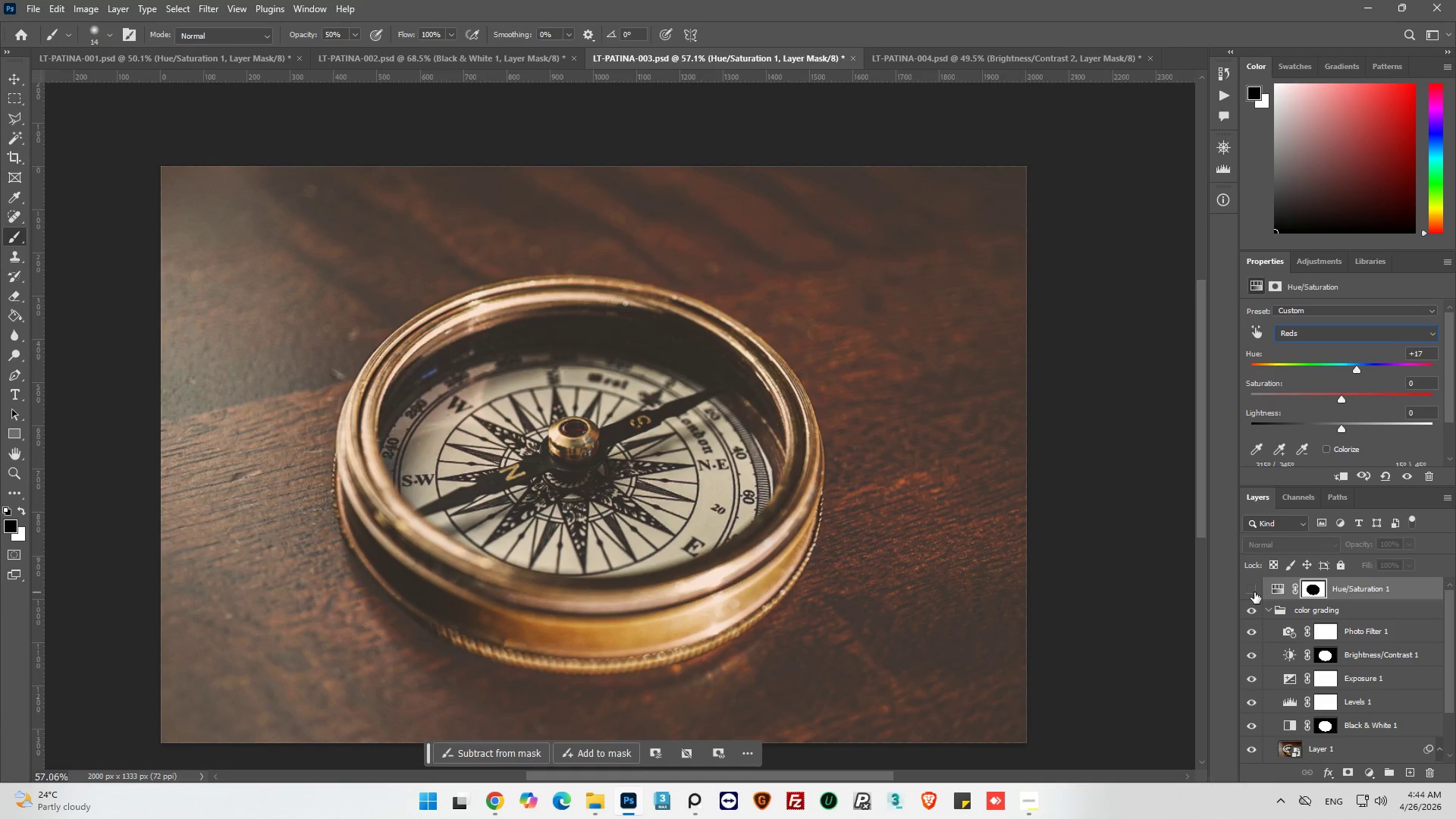 
left_click([1254, 592])
 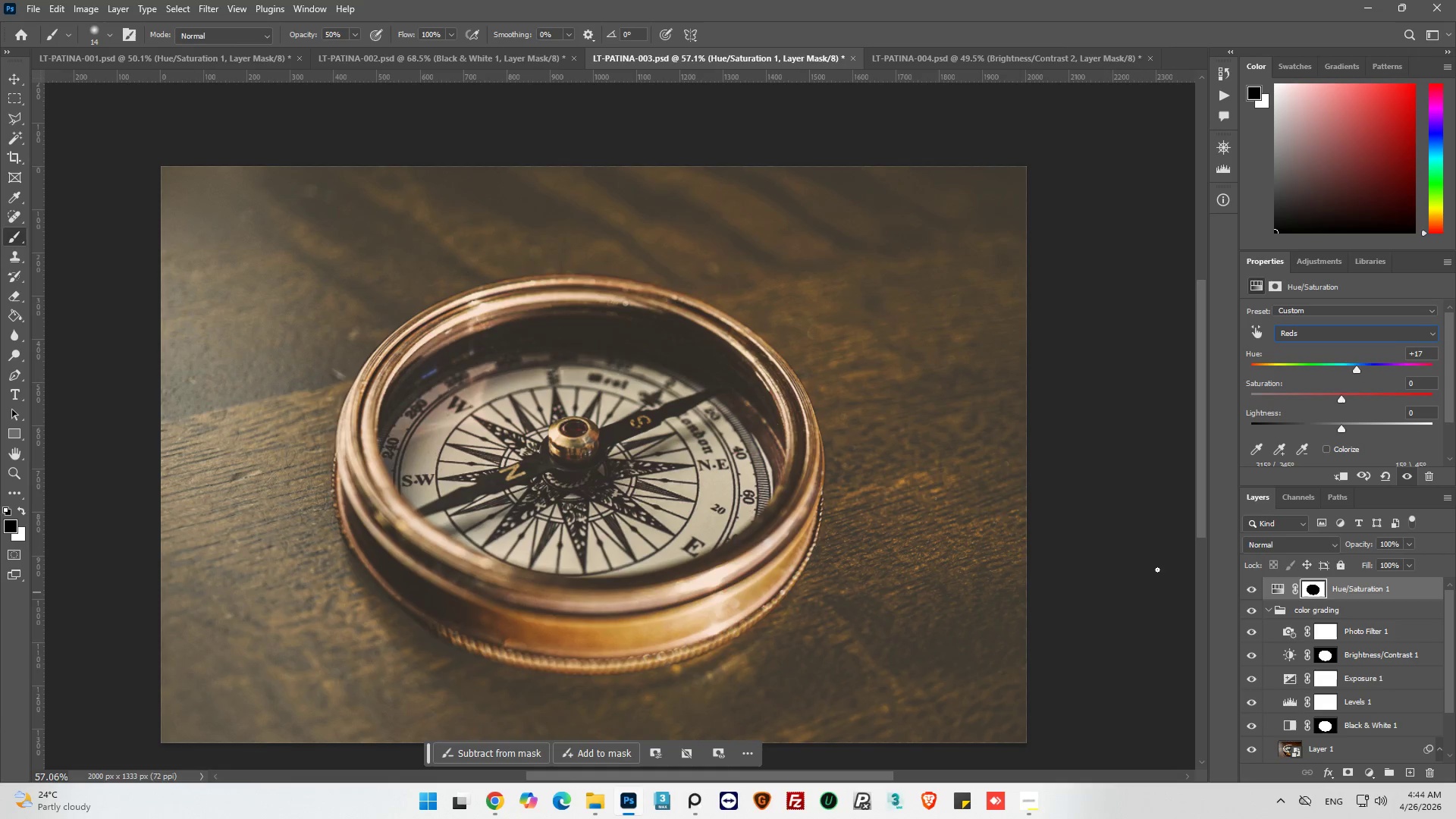 
key(Alt+AltLeft)
 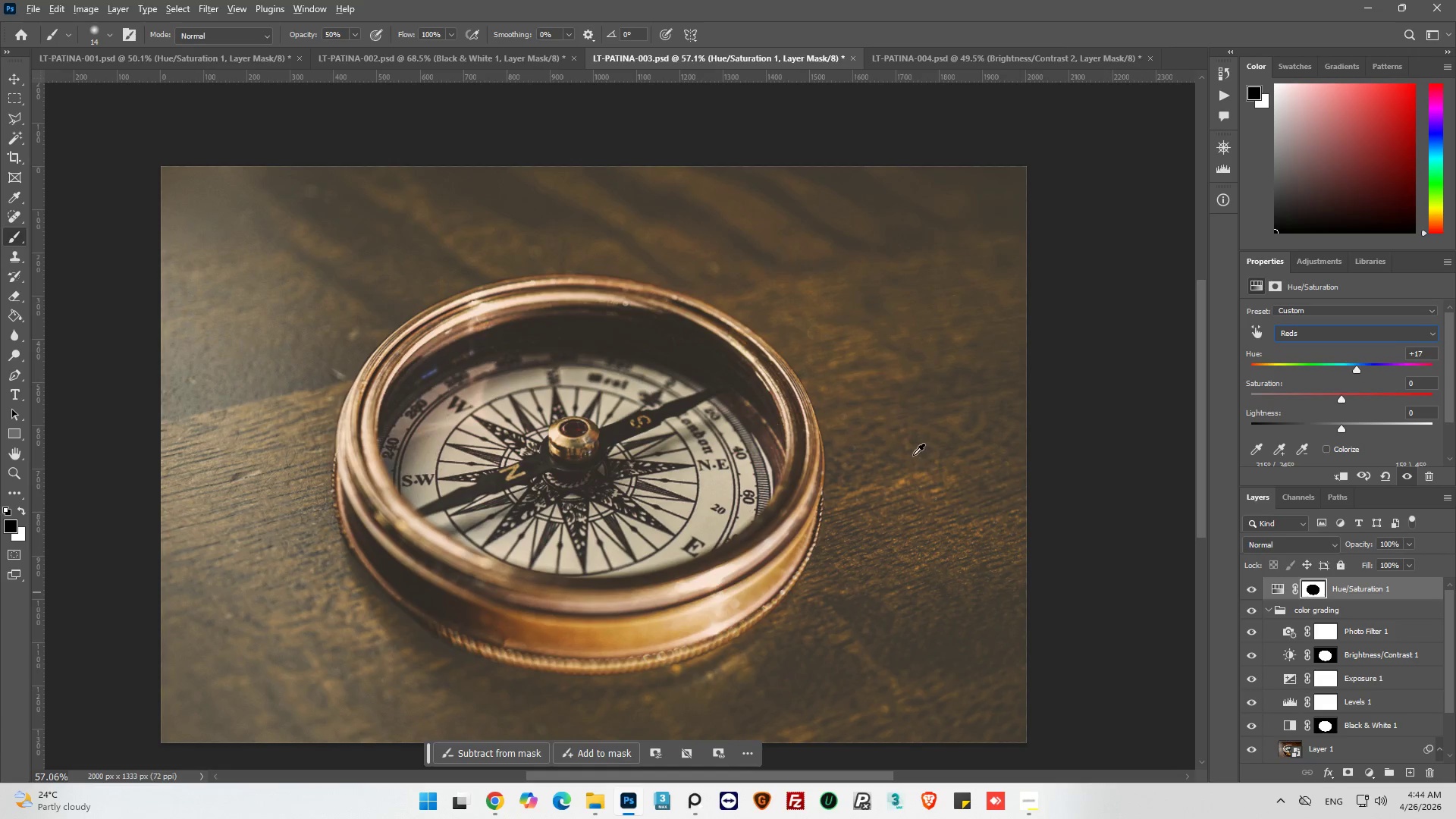 
scroll: coordinate [903, 452], scroll_direction: down, amount: 8.0
 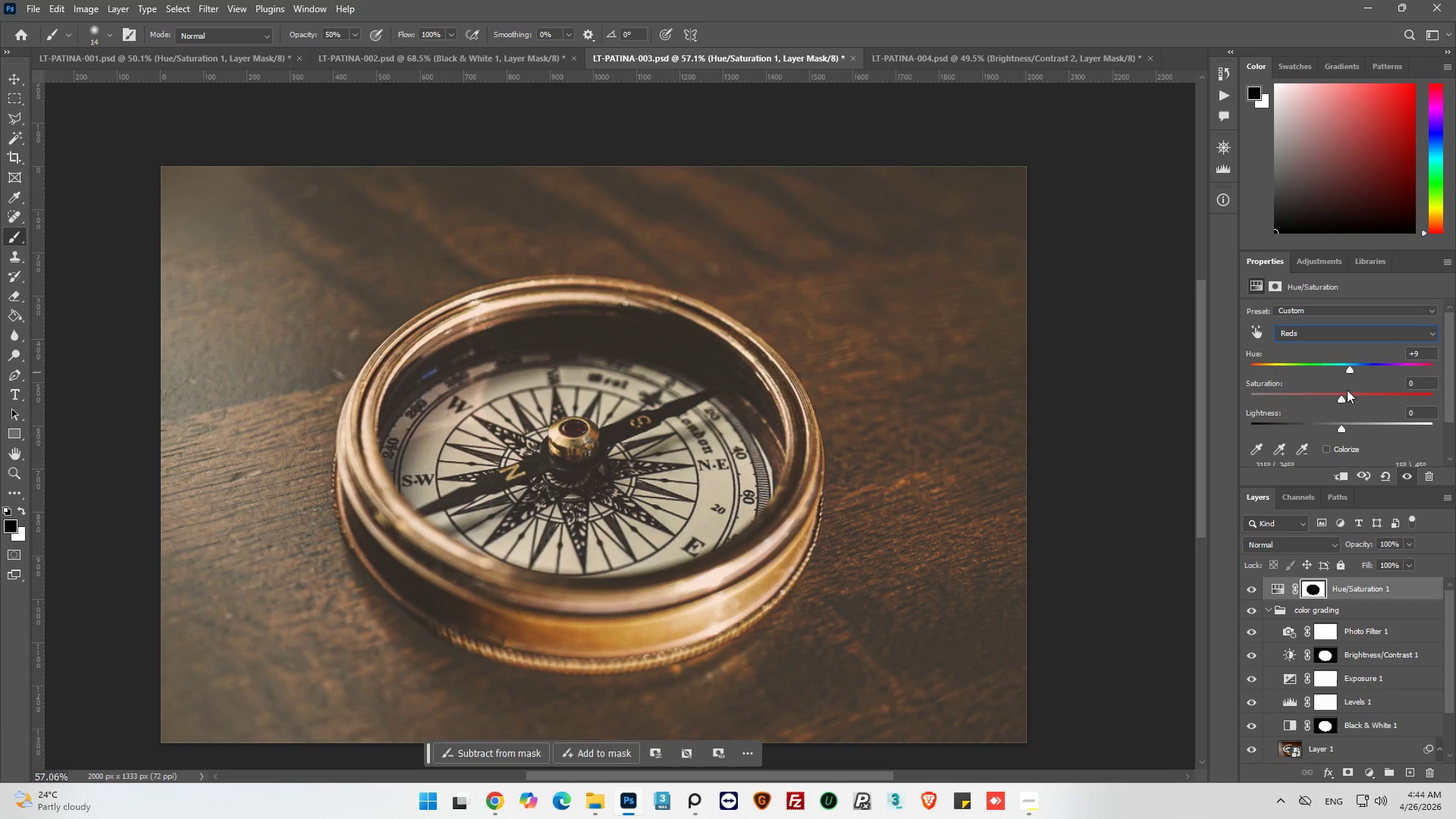 
left_click([1250, 595])
 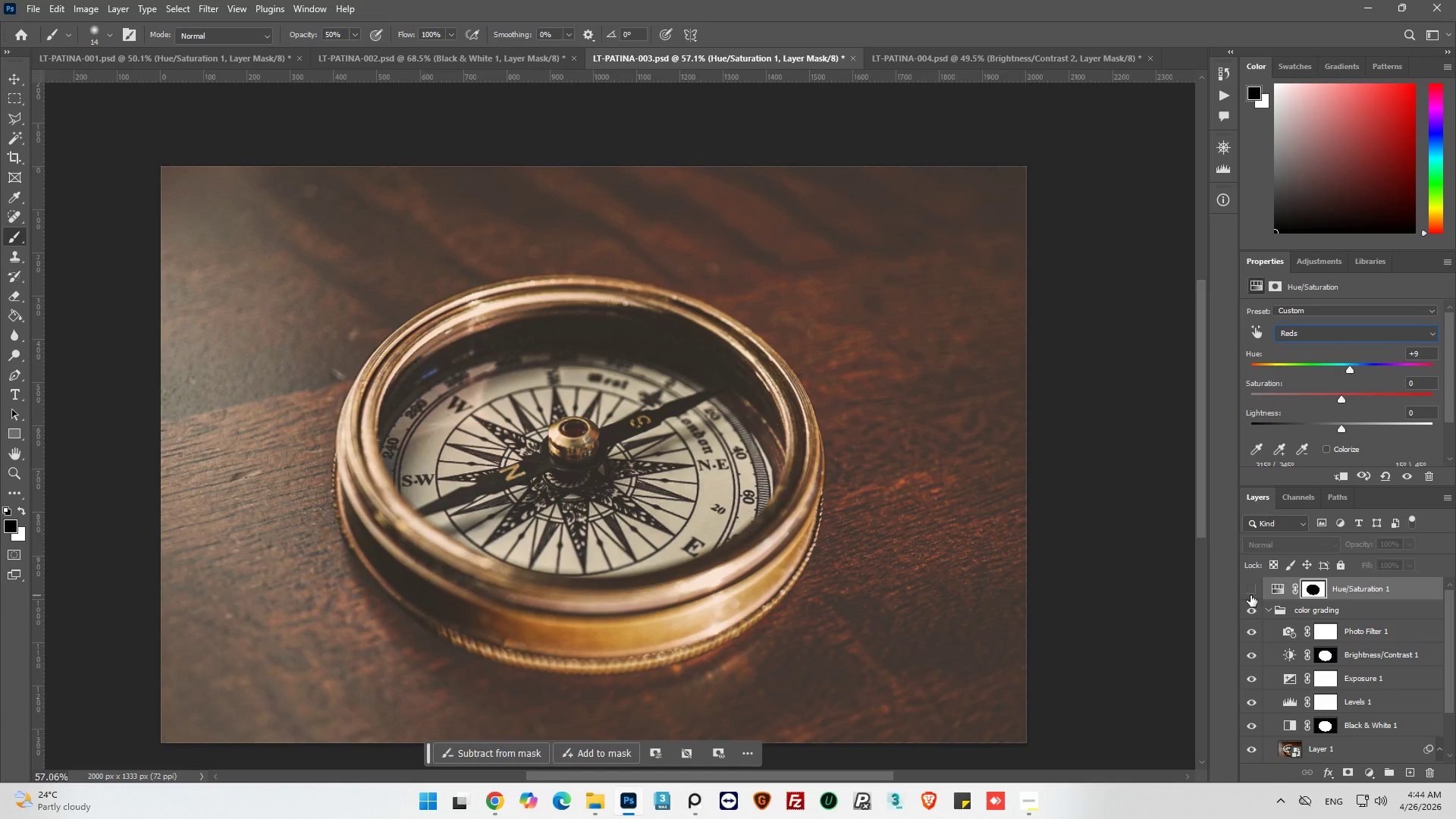 
left_click([1250, 595])
 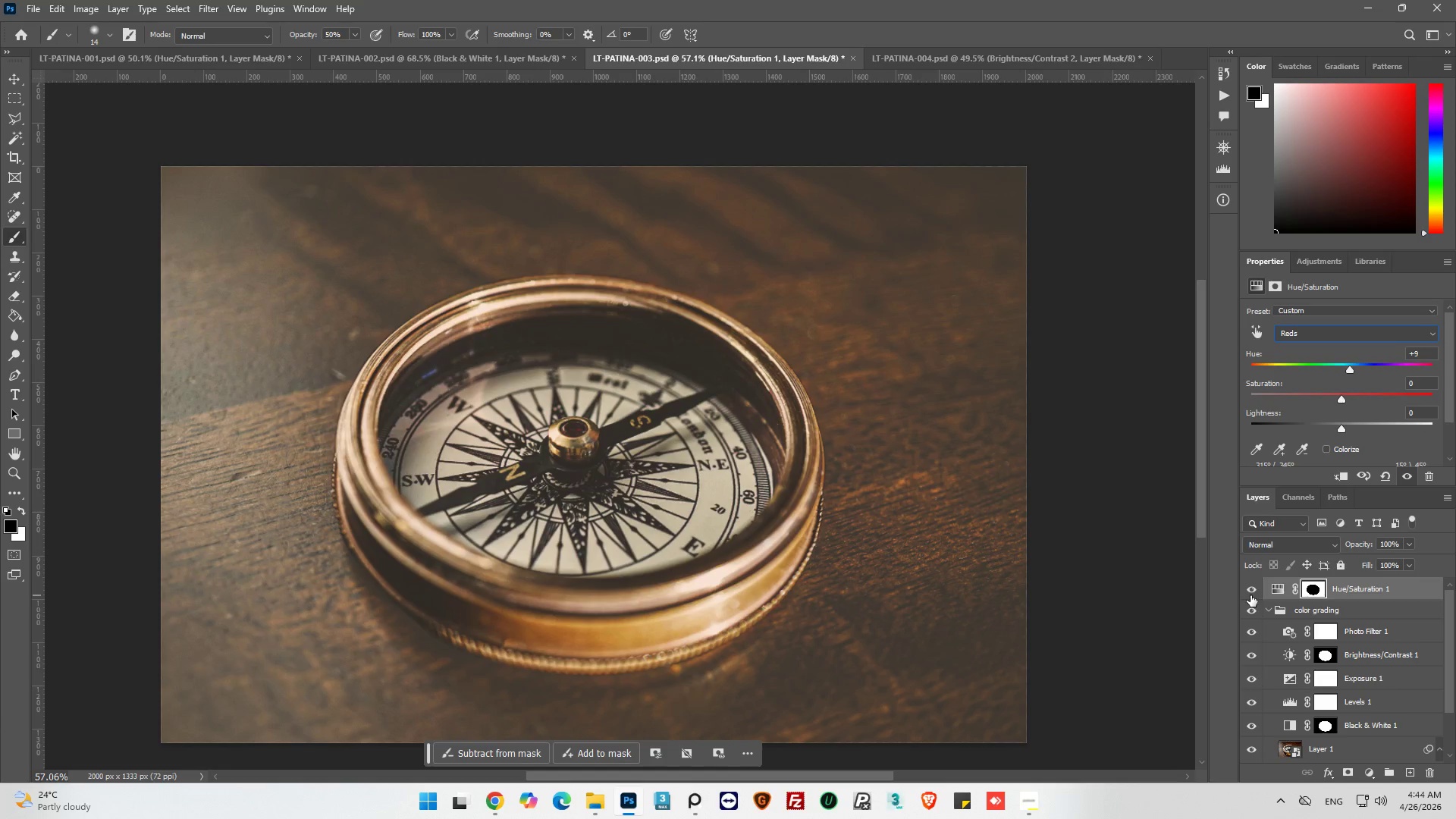 
key(Alt+AltLeft)
 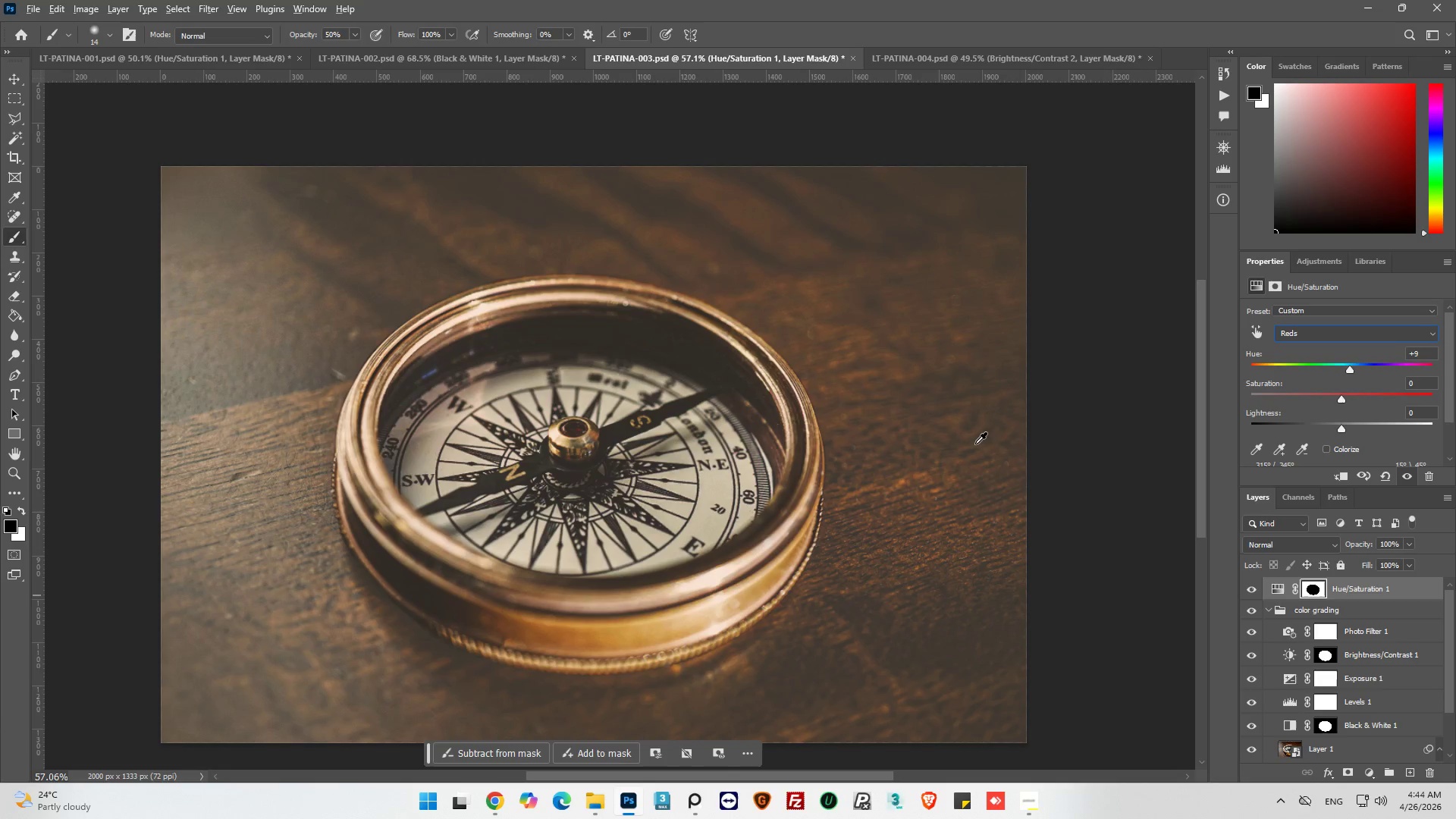 
scroll: coordinate [973, 441], scroll_direction: down, amount: 6.0
 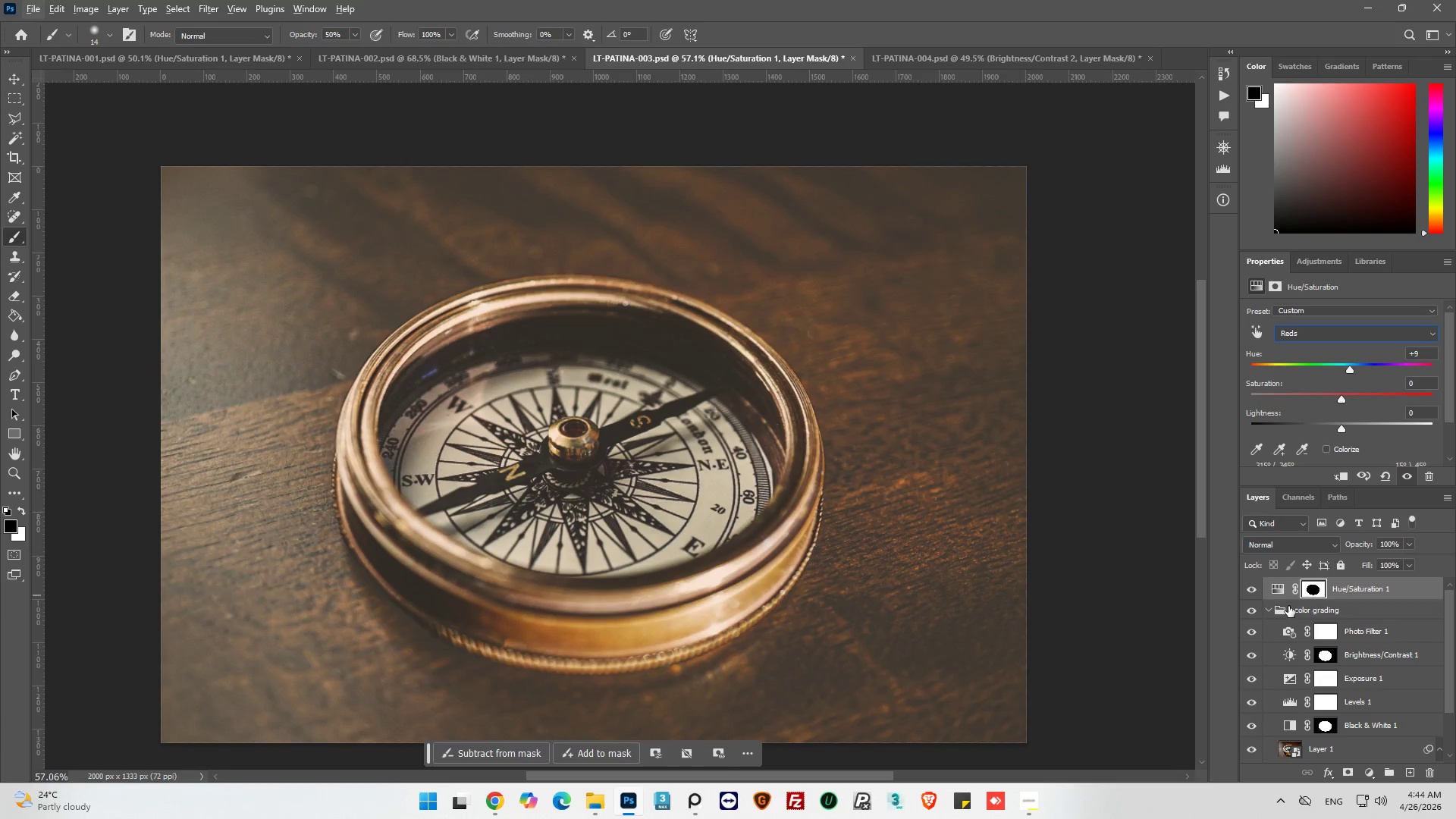 
left_click([1271, 577])
 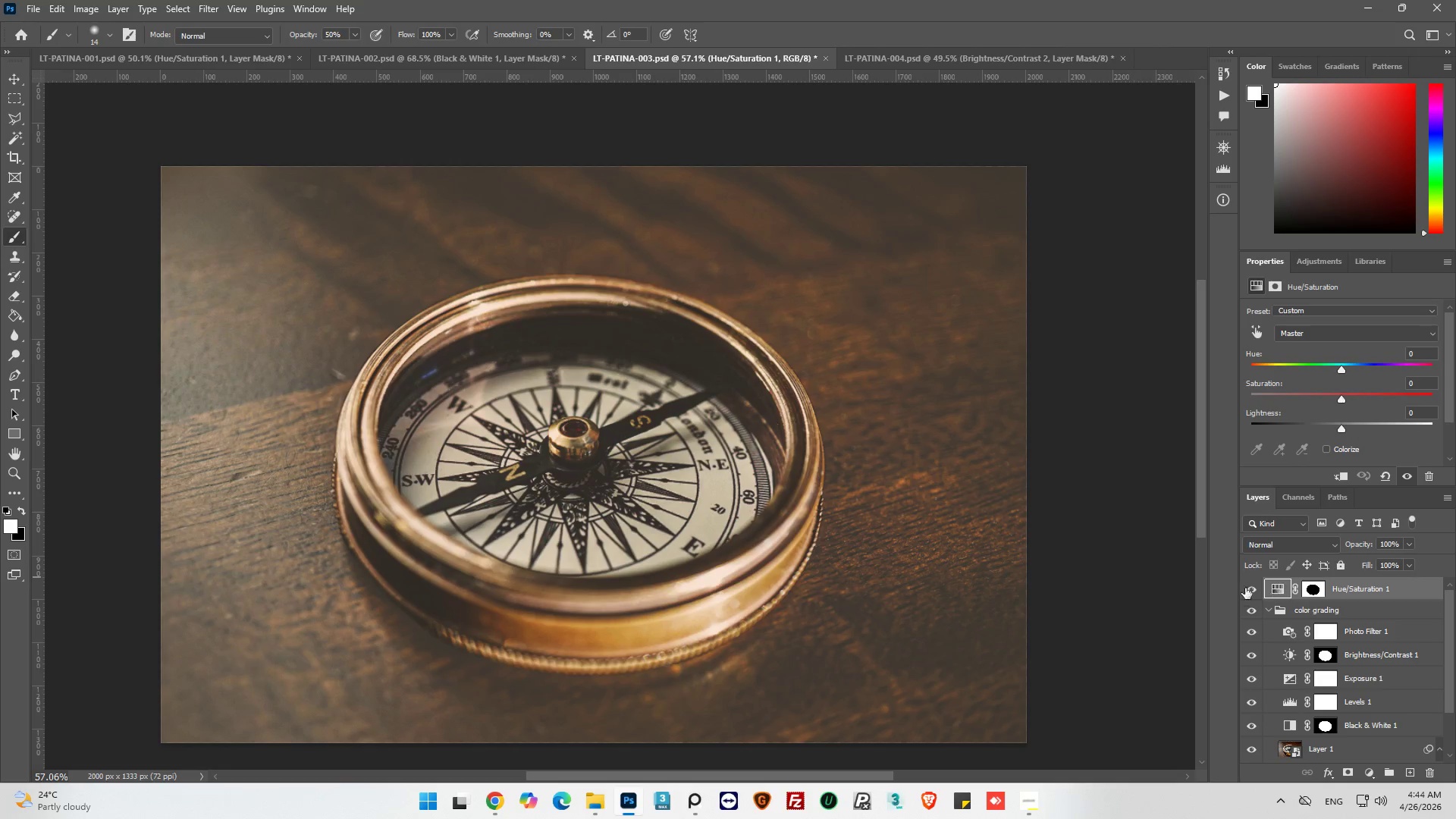 
hold_key(key=AltLeft, duration=0.33)
scroll: coordinate [938, 510], scroll_direction: down, amount: 11.0
 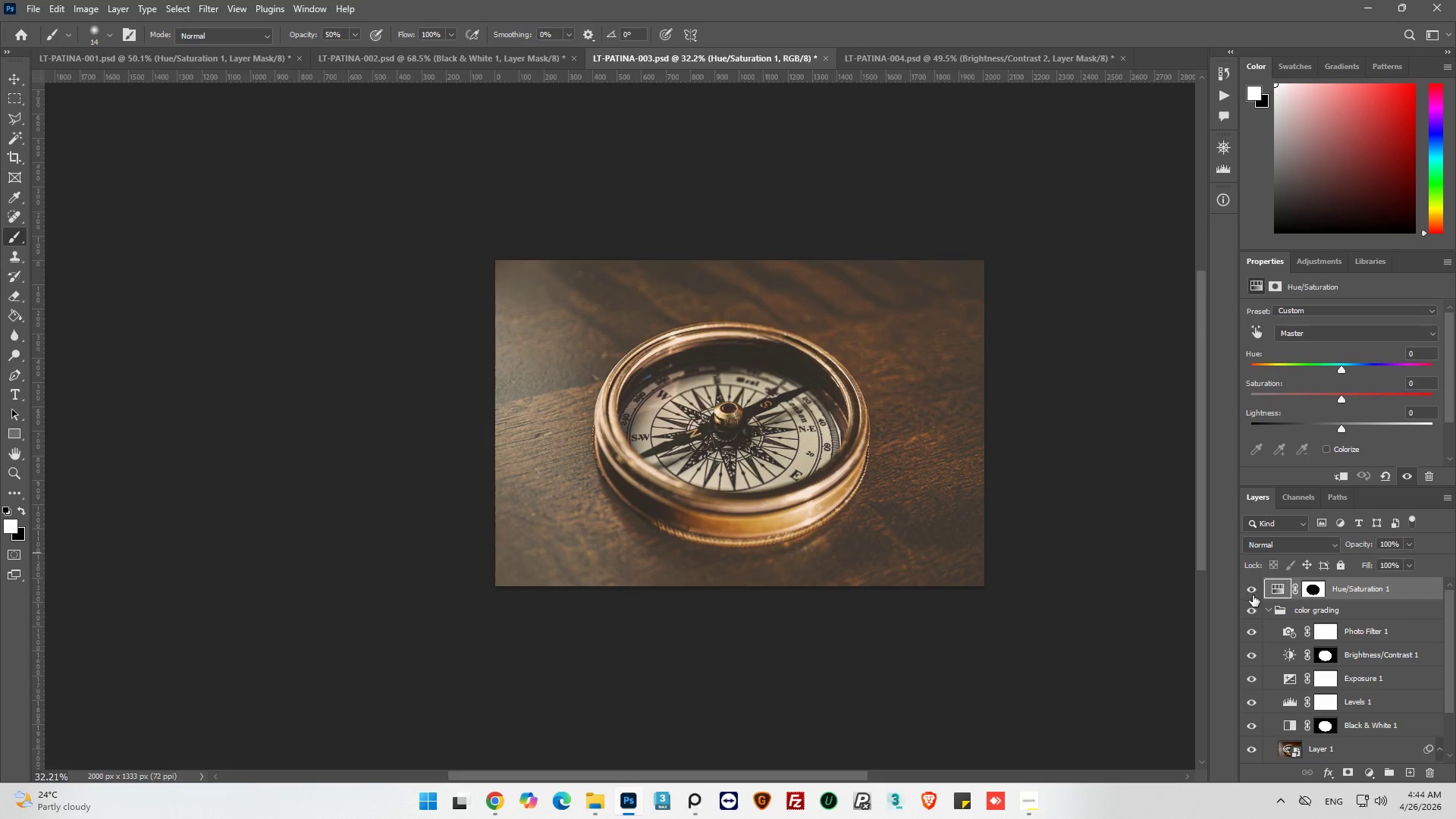 
left_click([1251, 590])
 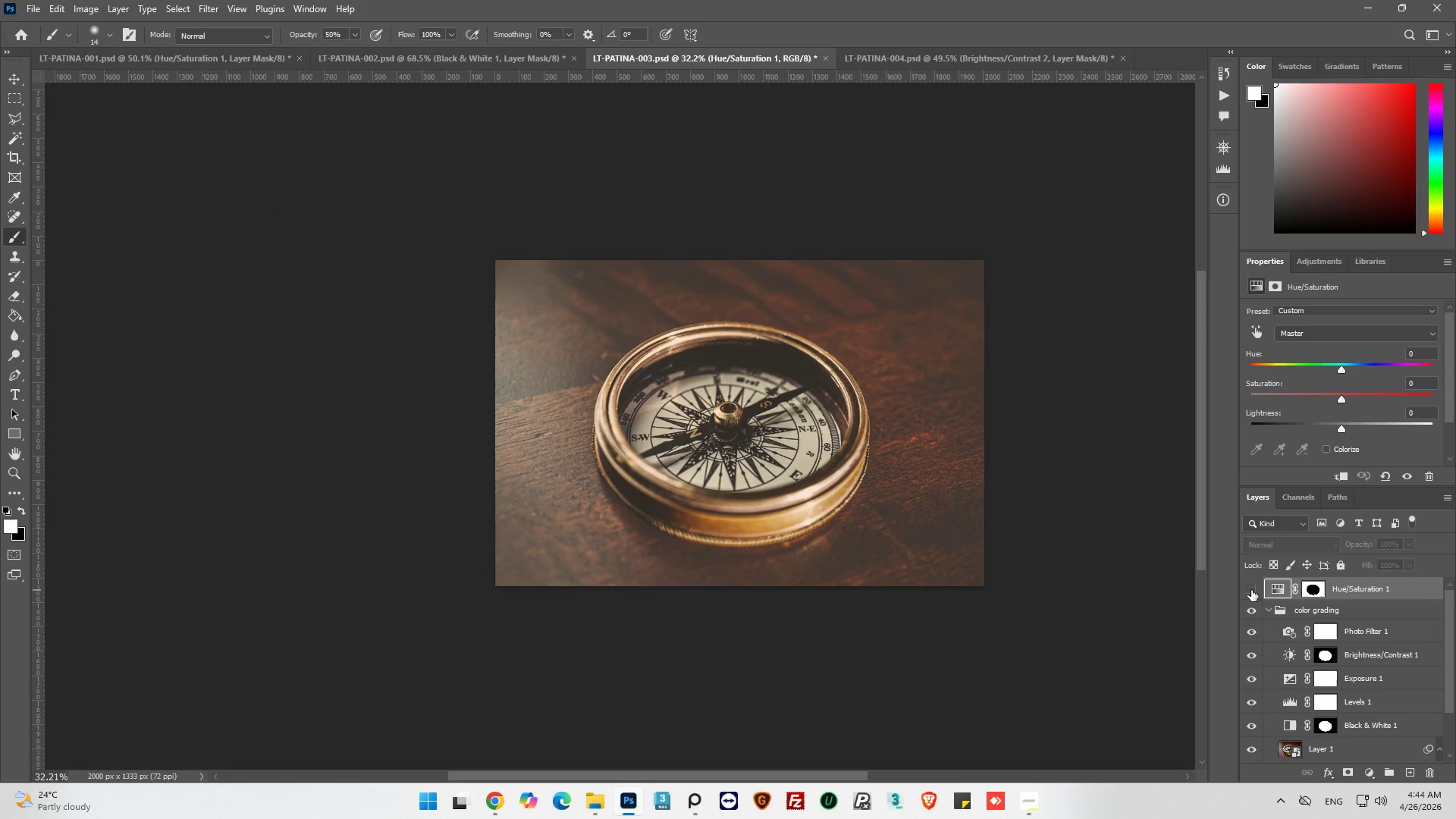 
left_click([1251, 590])
 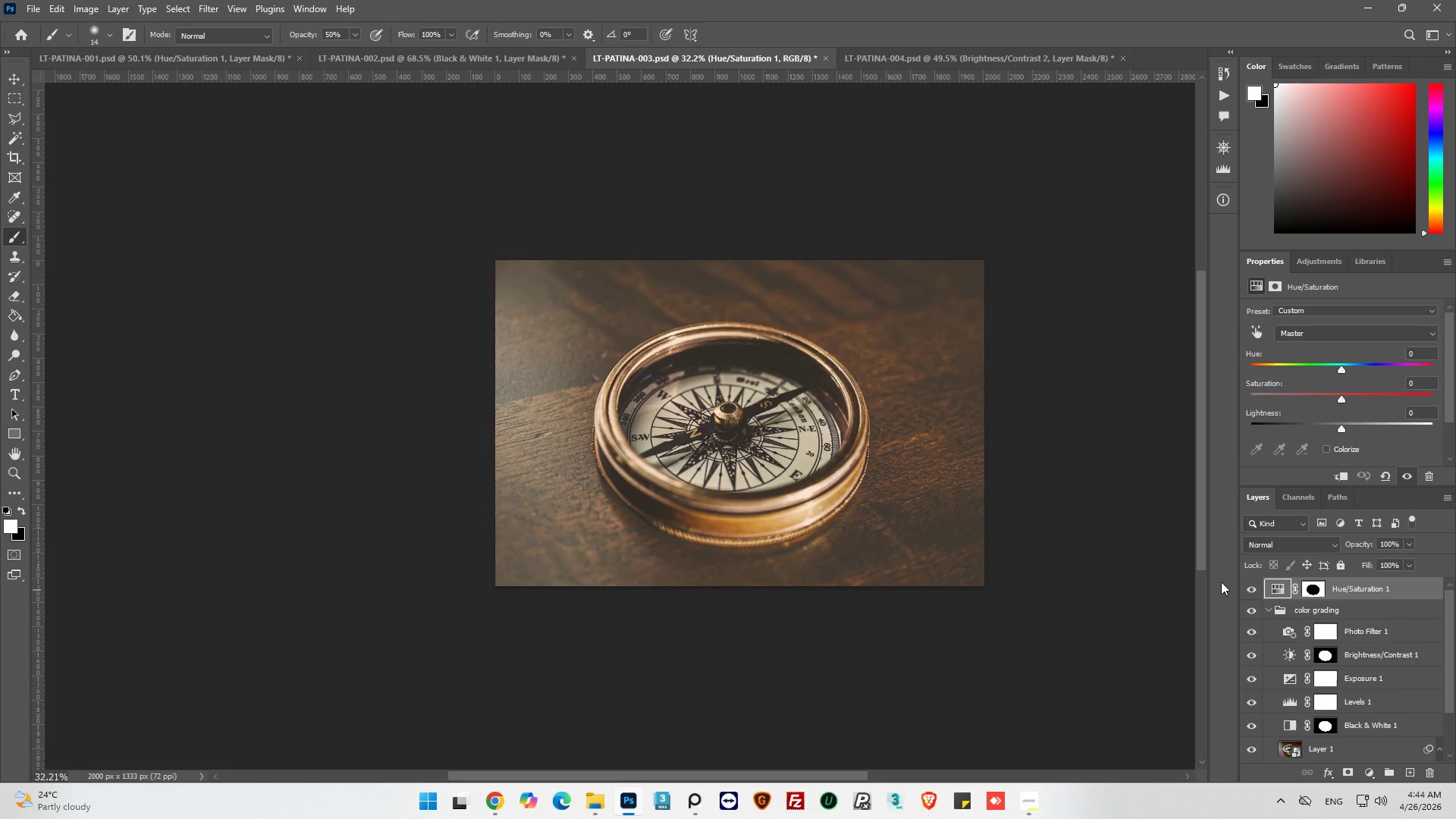 
hold_key(key=AltLeft, duration=0.31)
scroll: coordinate [1094, 529], scroll_direction: up, amount: 4.0
 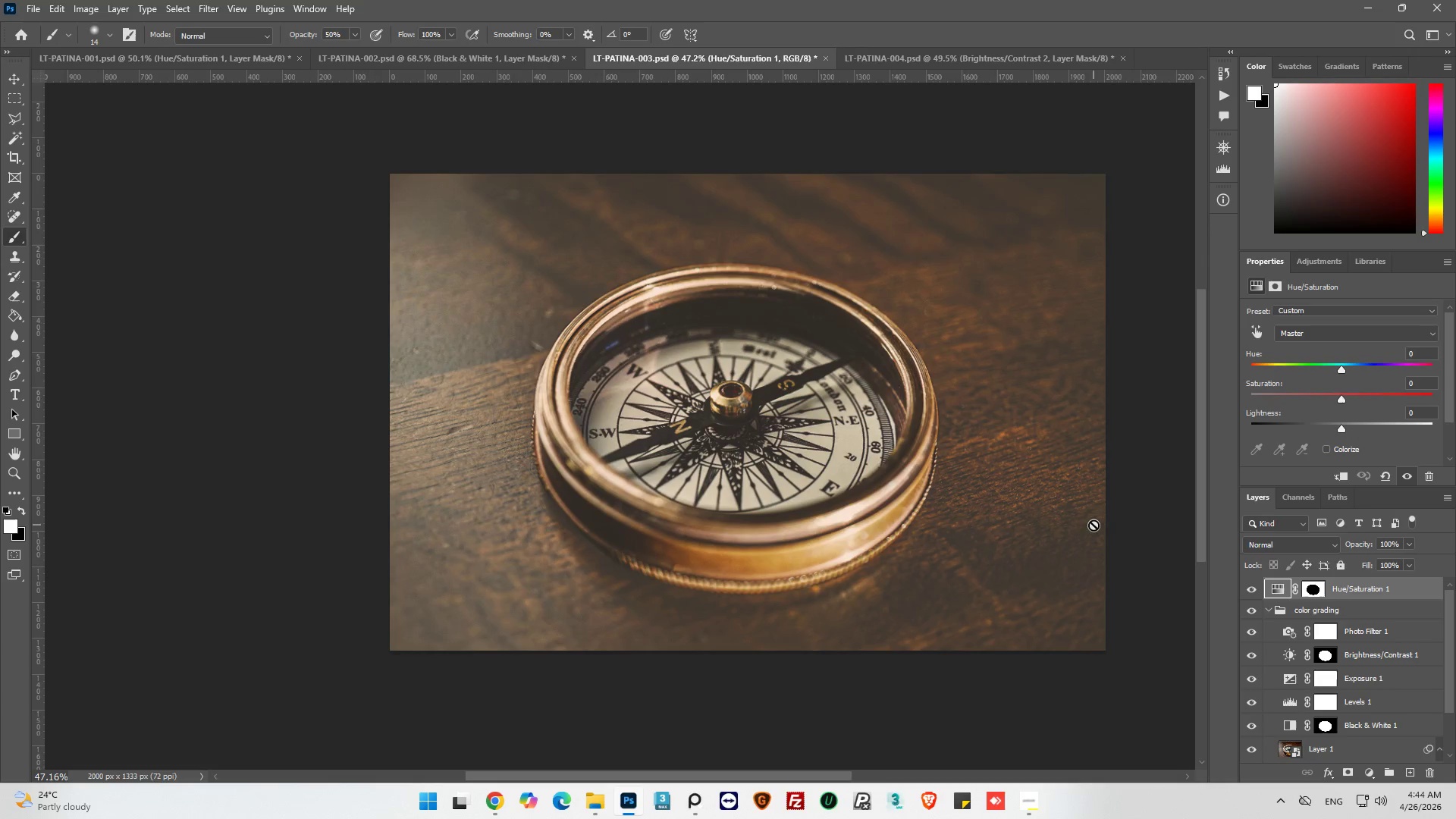 
key(Control+S)
 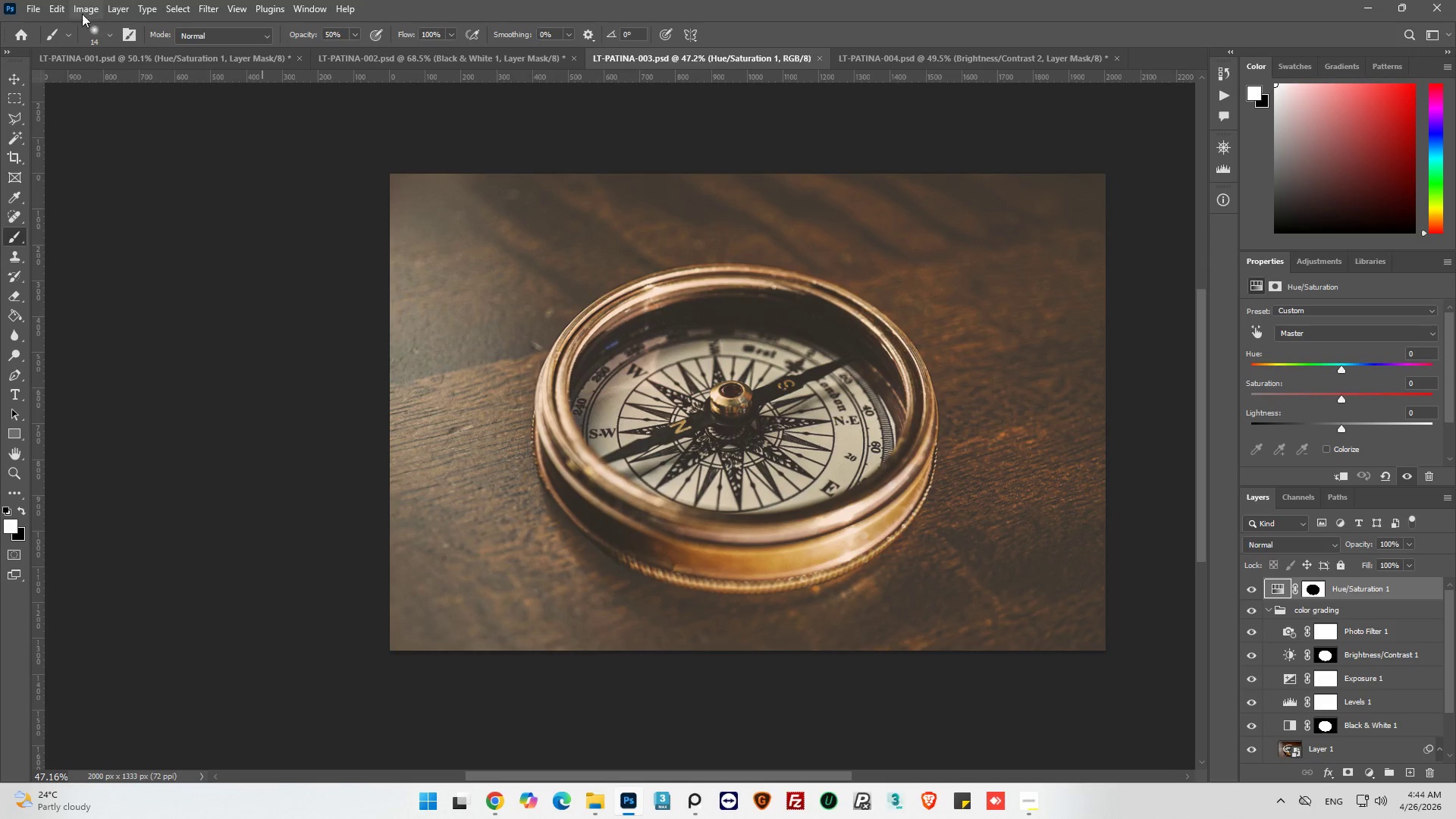 
left_click([34, 1])
 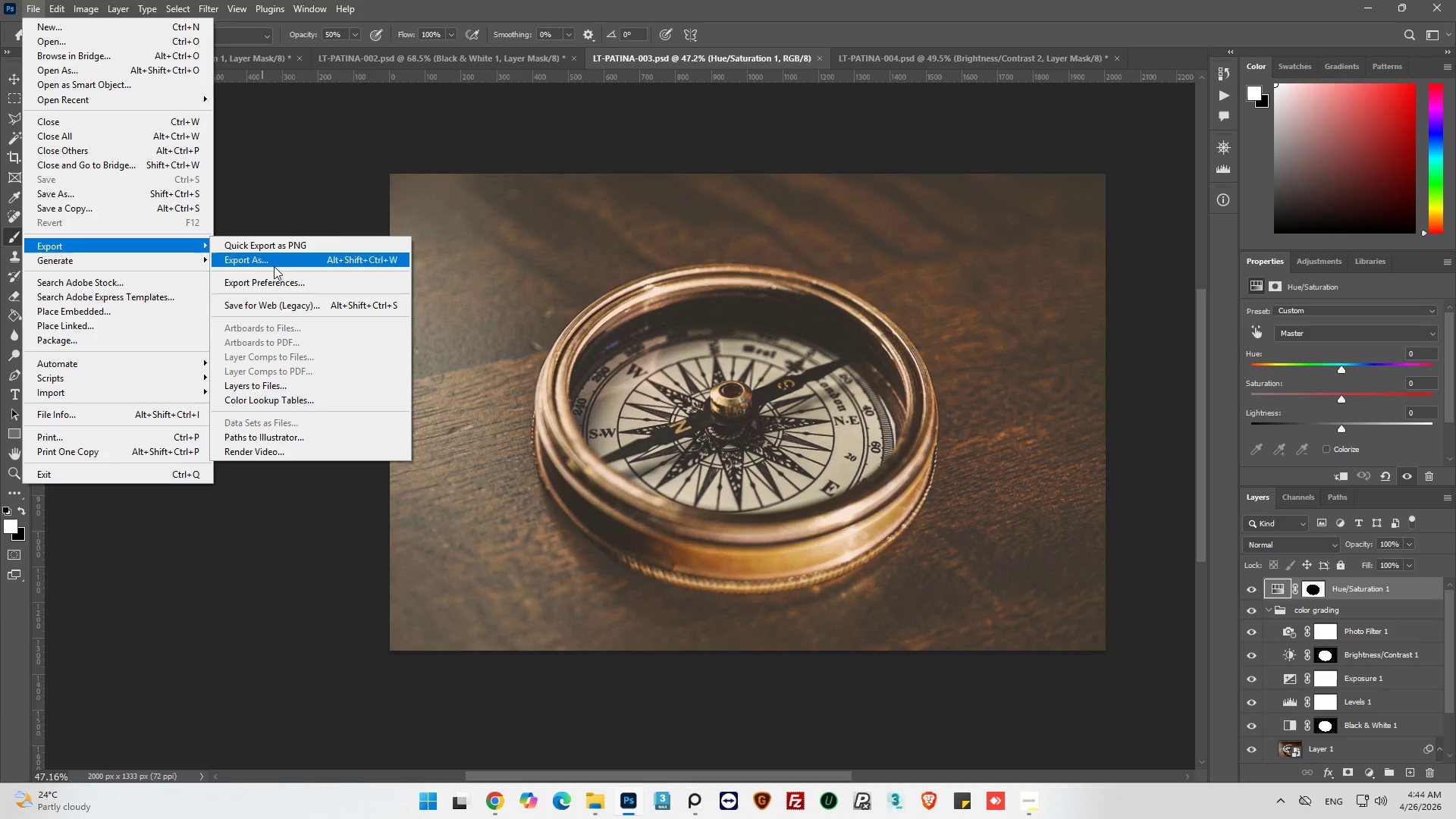 
left_click([281, 261])
 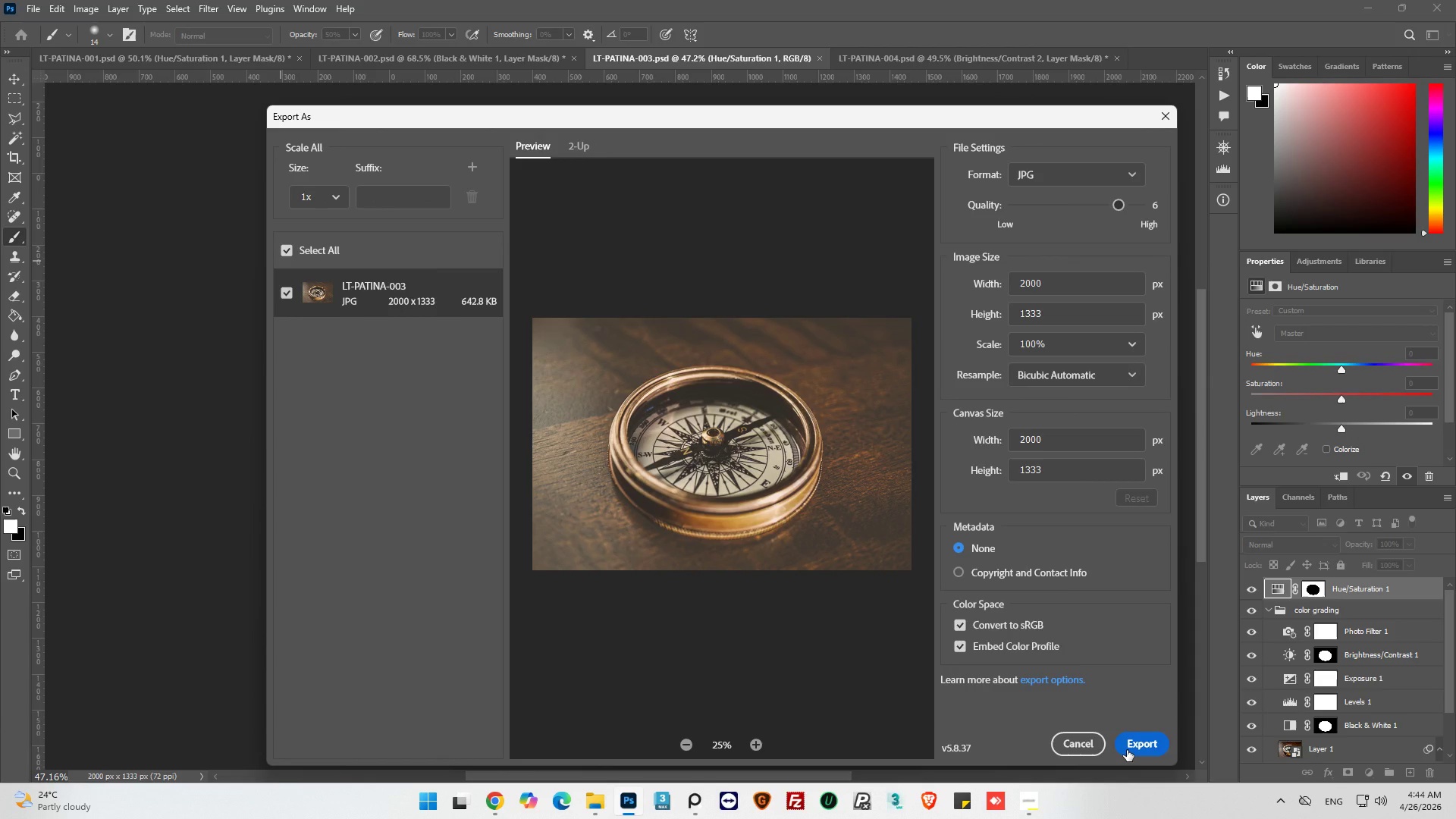 
wait(6.34)
 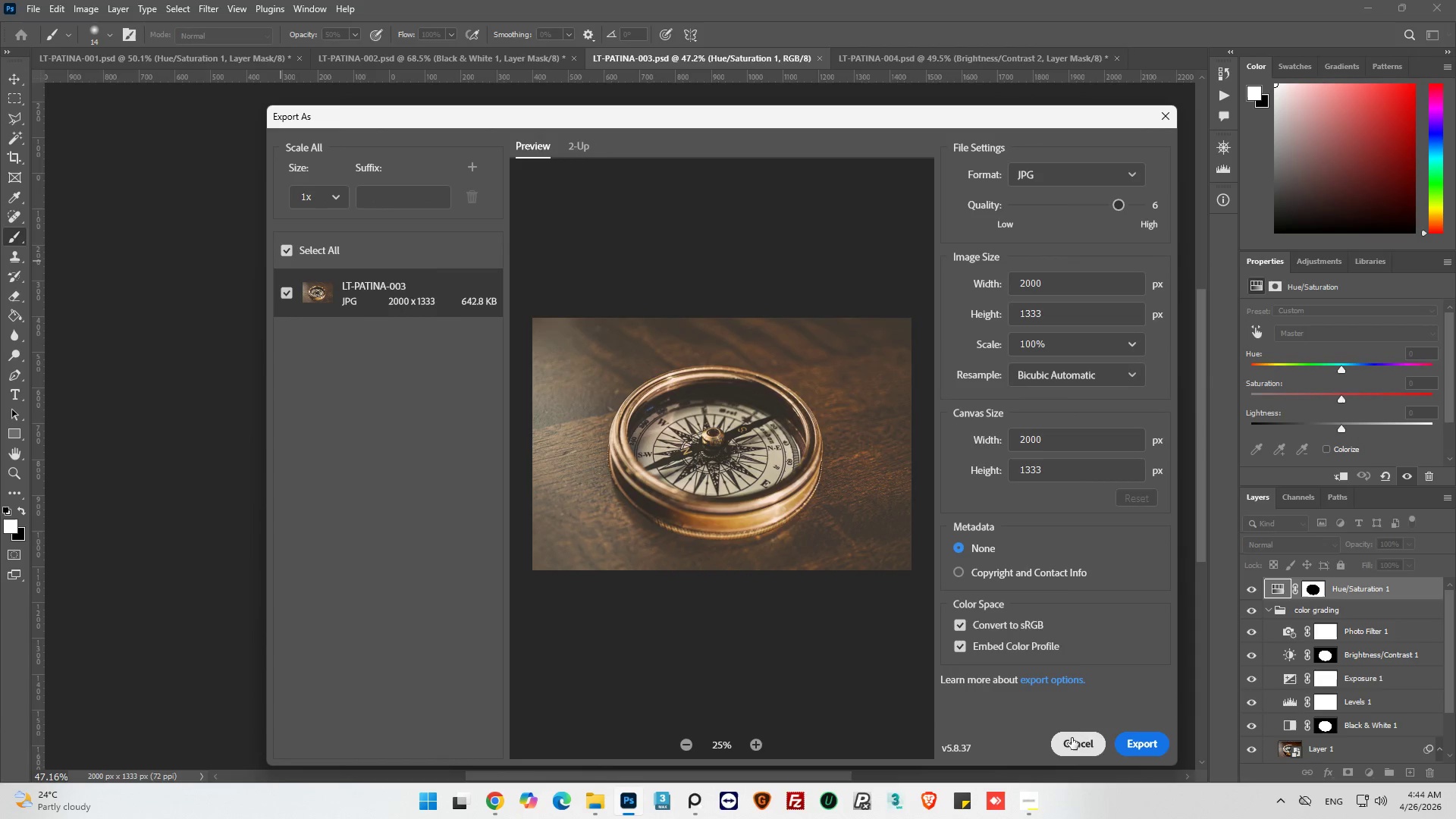 
left_click([1127, 750])
 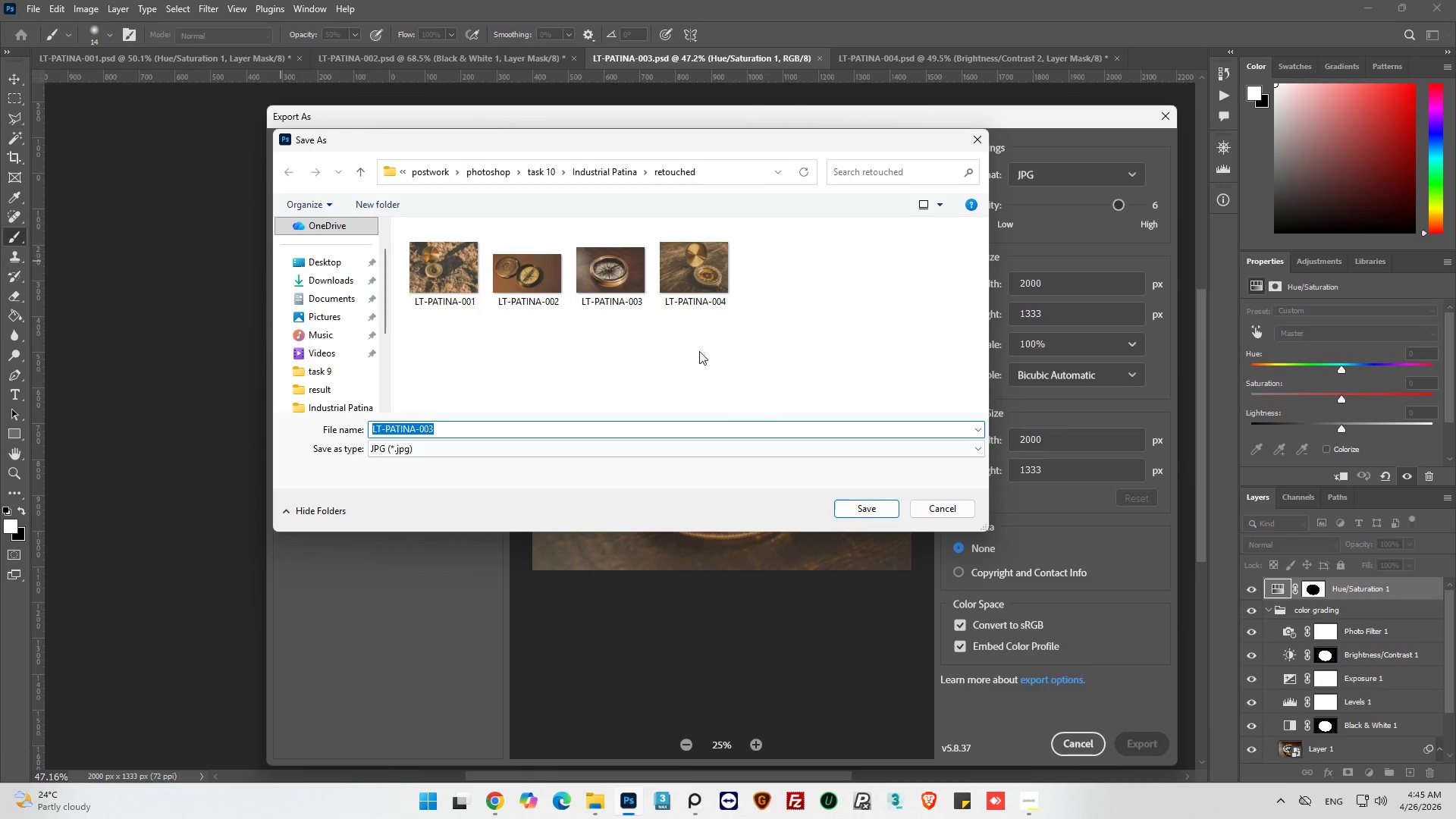 
left_click([635, 279])
 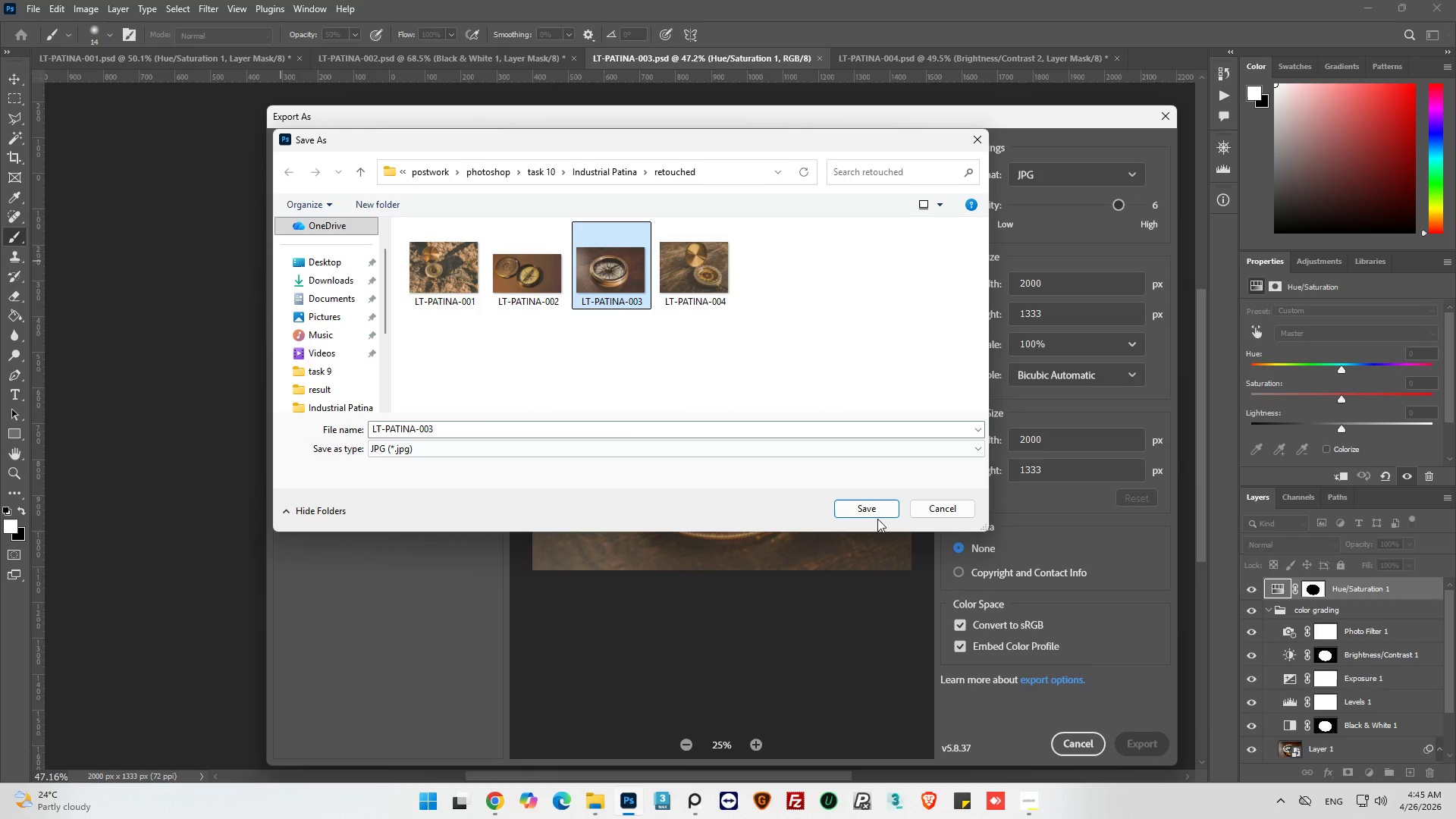 
left_click([877, 508])
 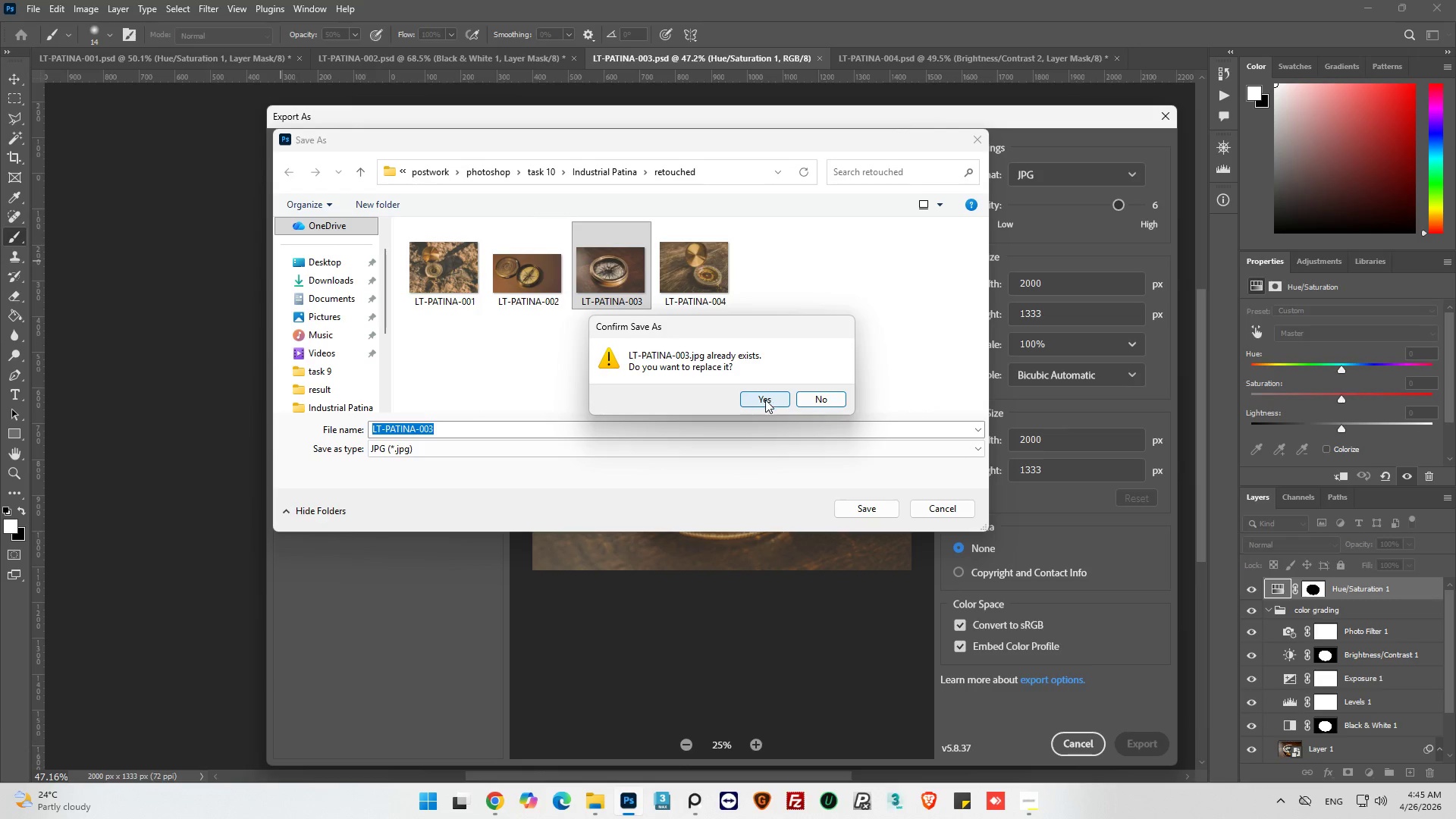 
left_click([763, 397])
 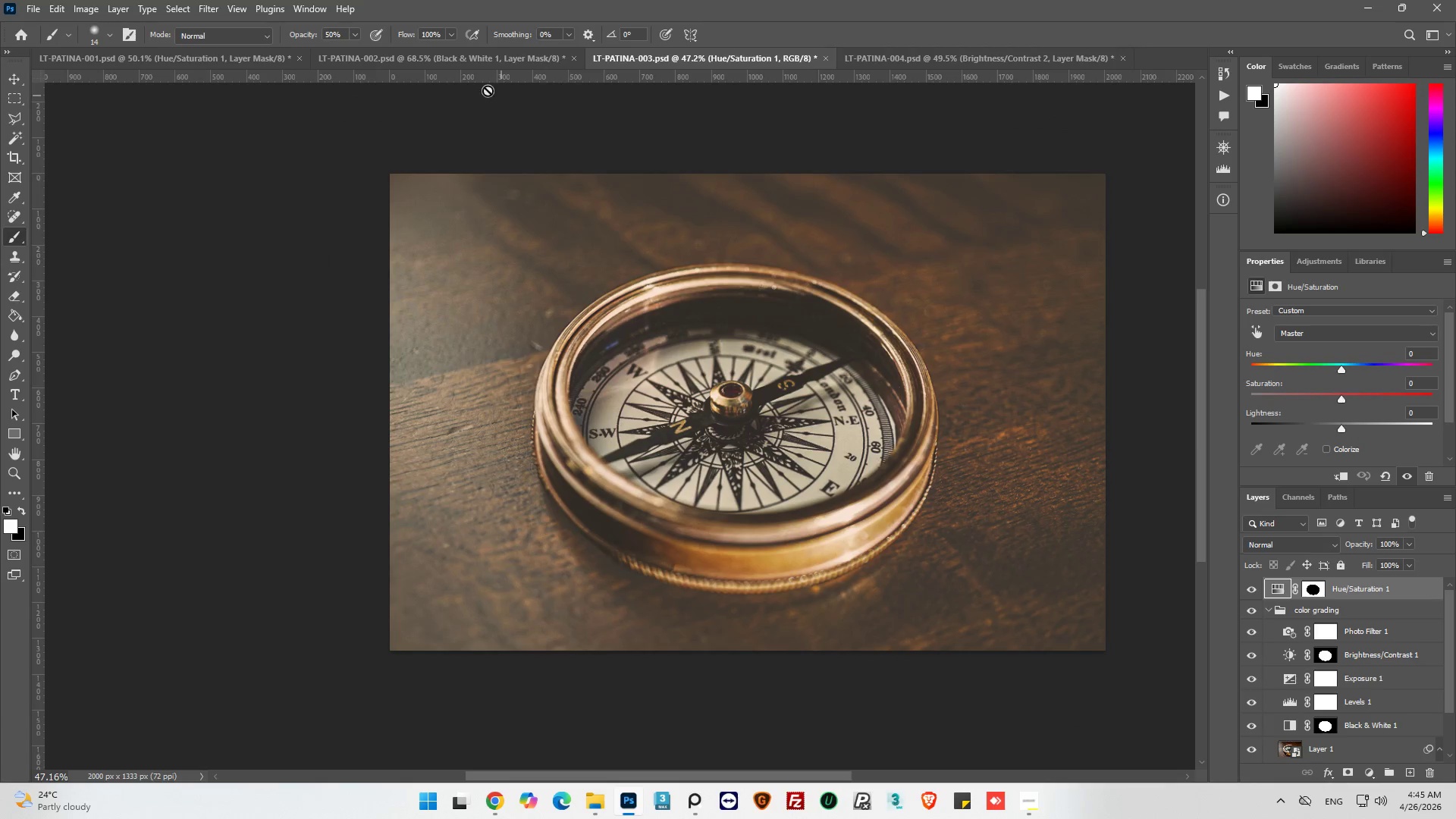 
left_click([472, 59])
 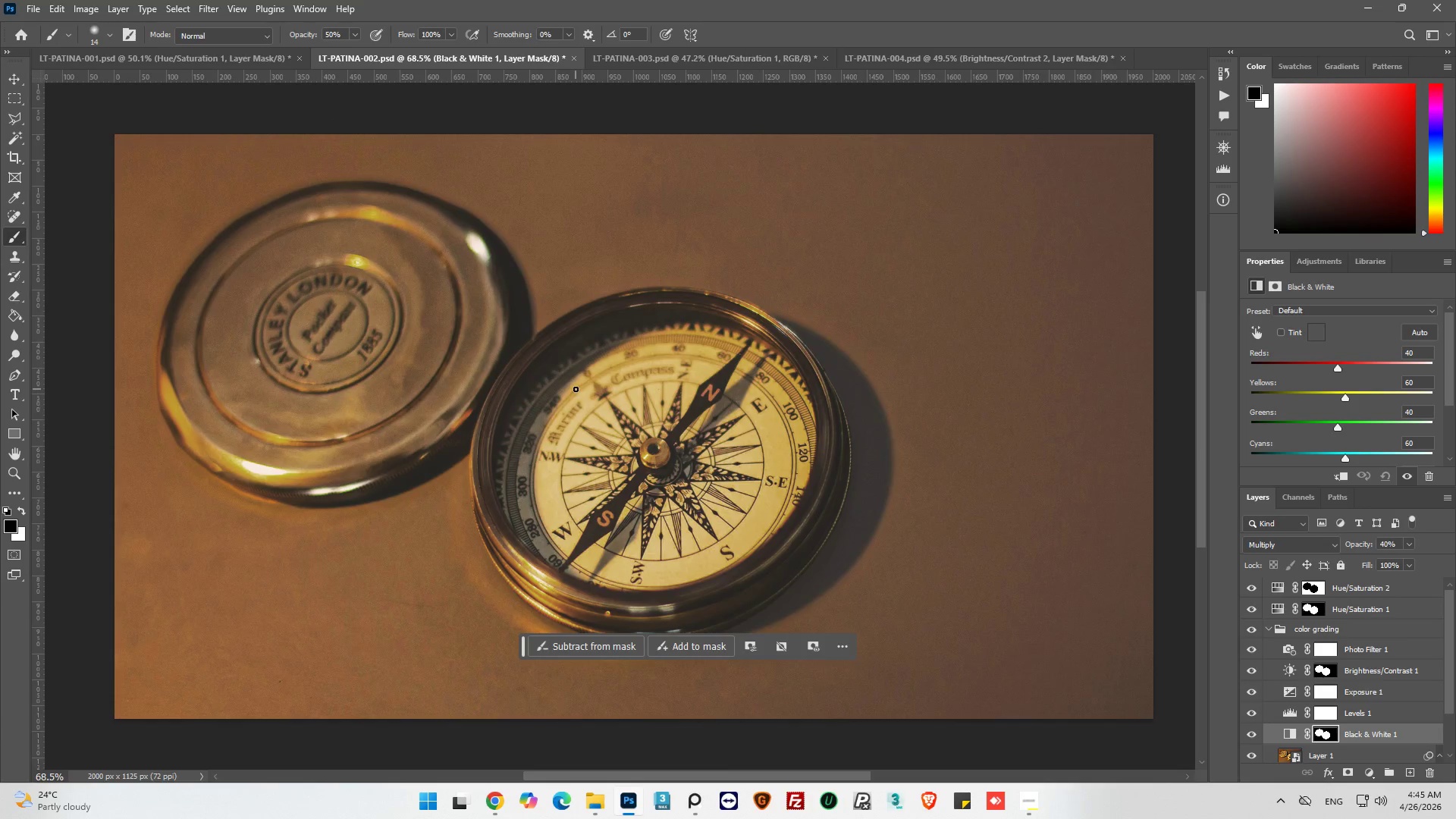 
key(Alt+AltLeft)
 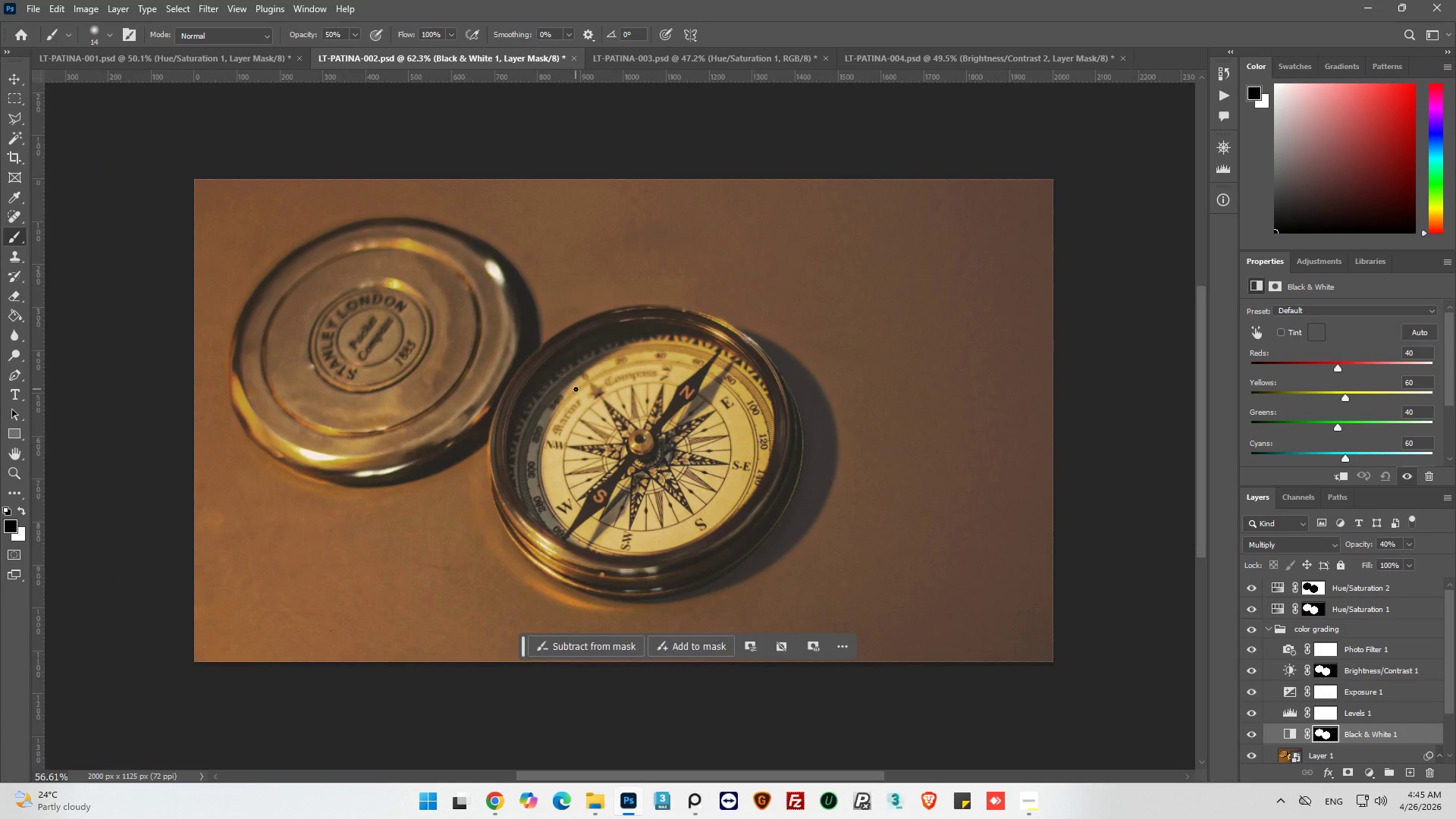 
hold_key(key=AltLeft, duration=0.39)
scroll: coordinate [1326, 607], scroll_direction: up, amount: 5.0
 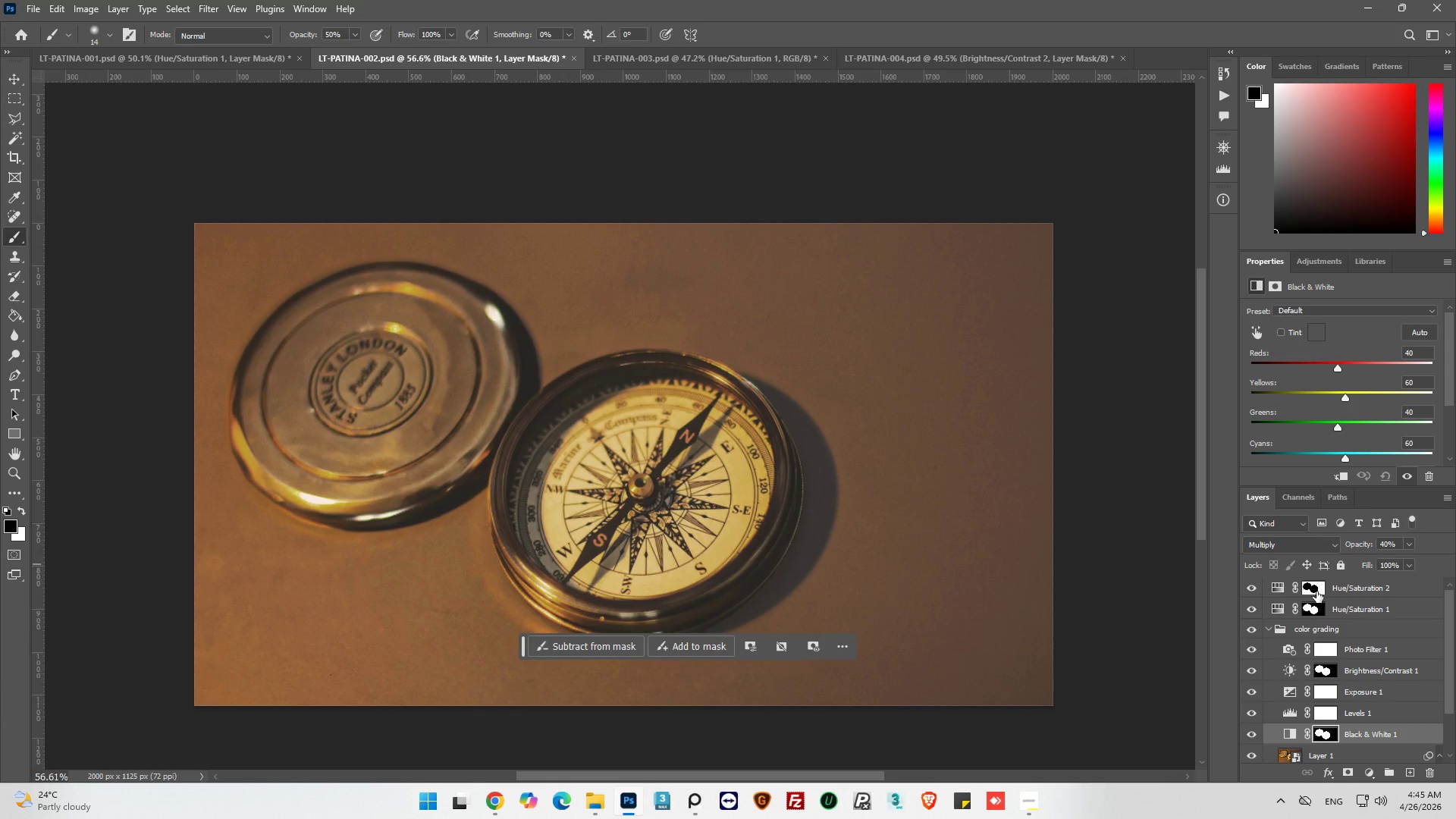 
left_click([1316, 592])
 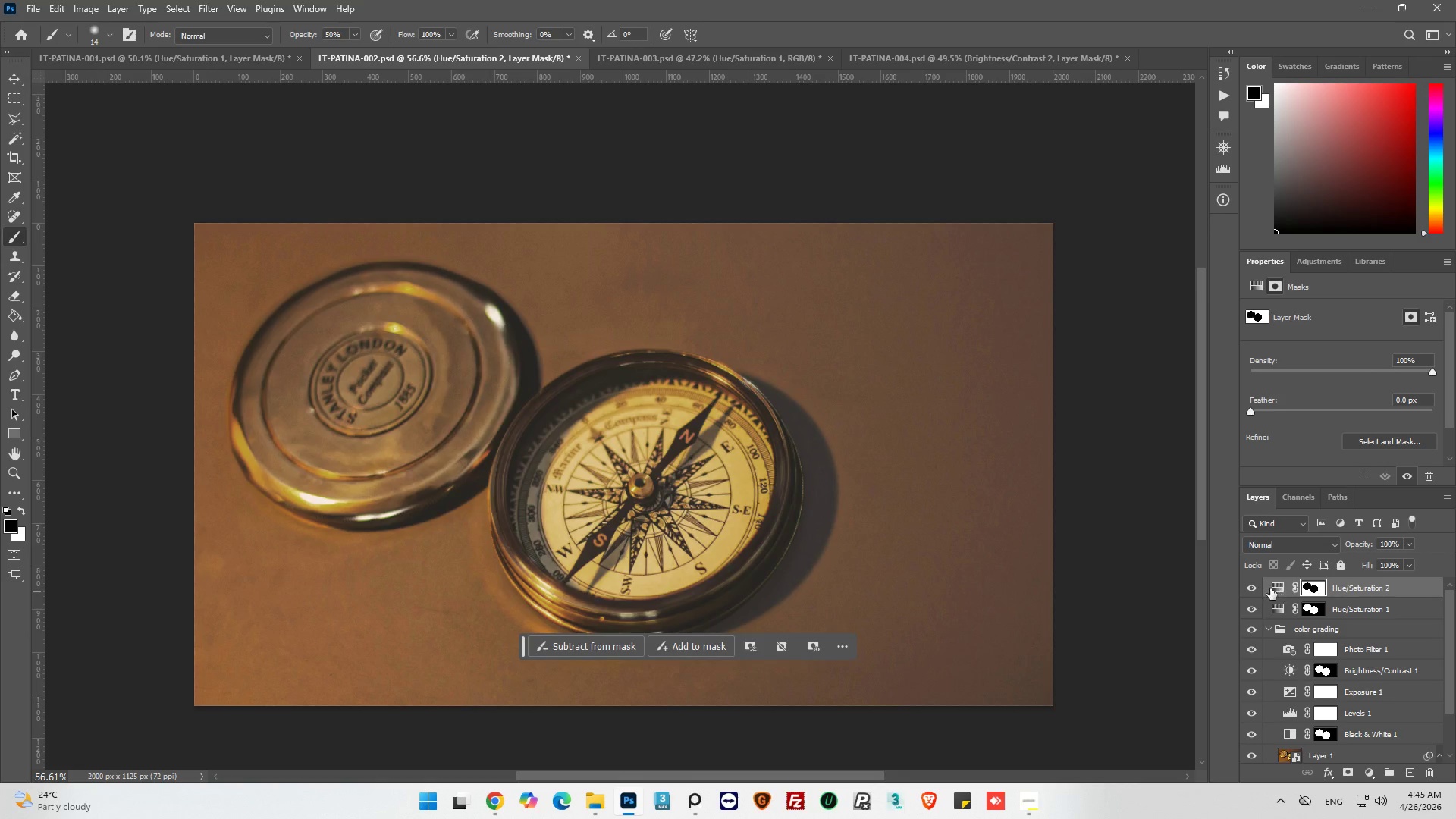 
left_click([1269, 588])
 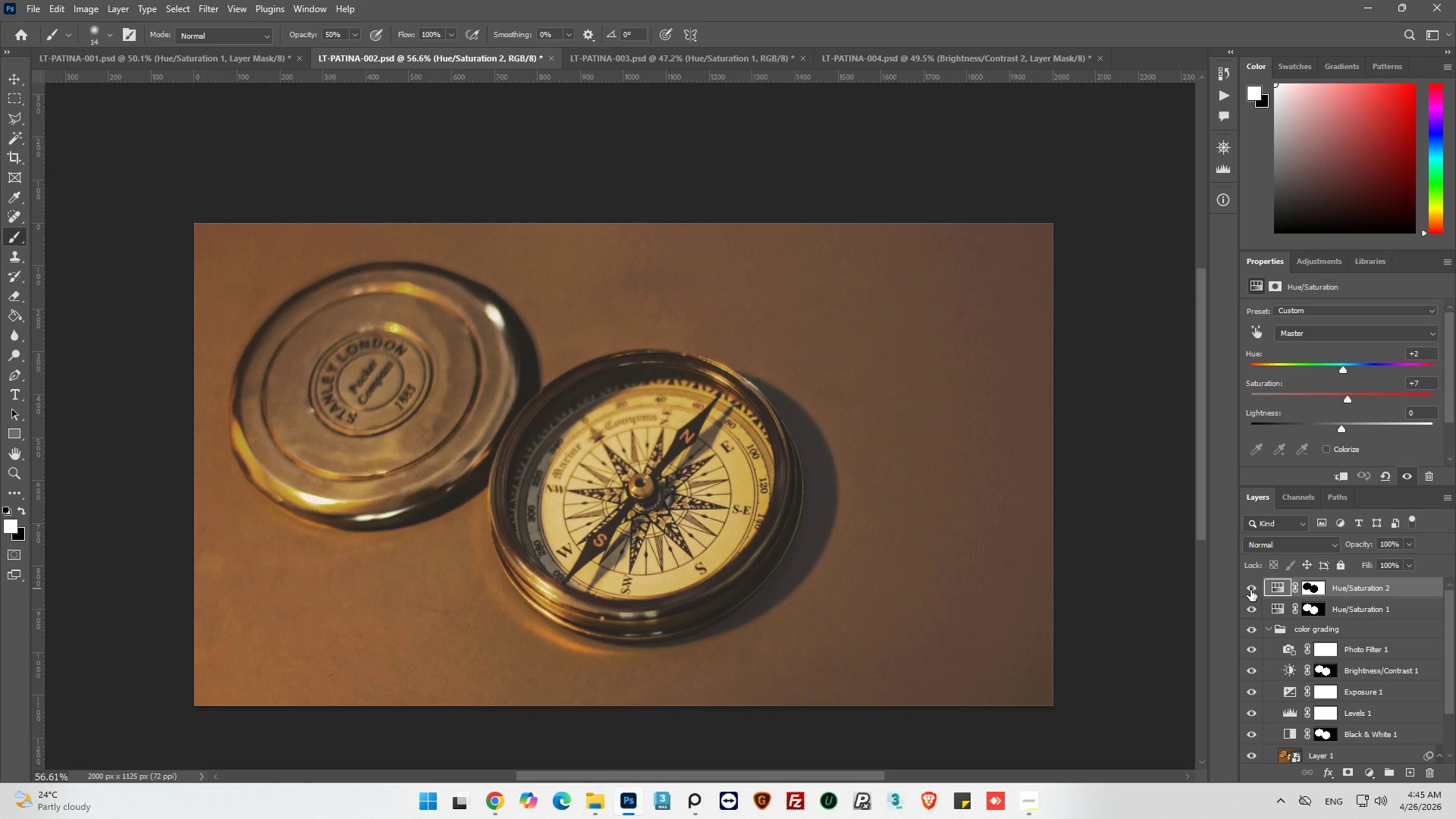 
left_click([1250, 590])
 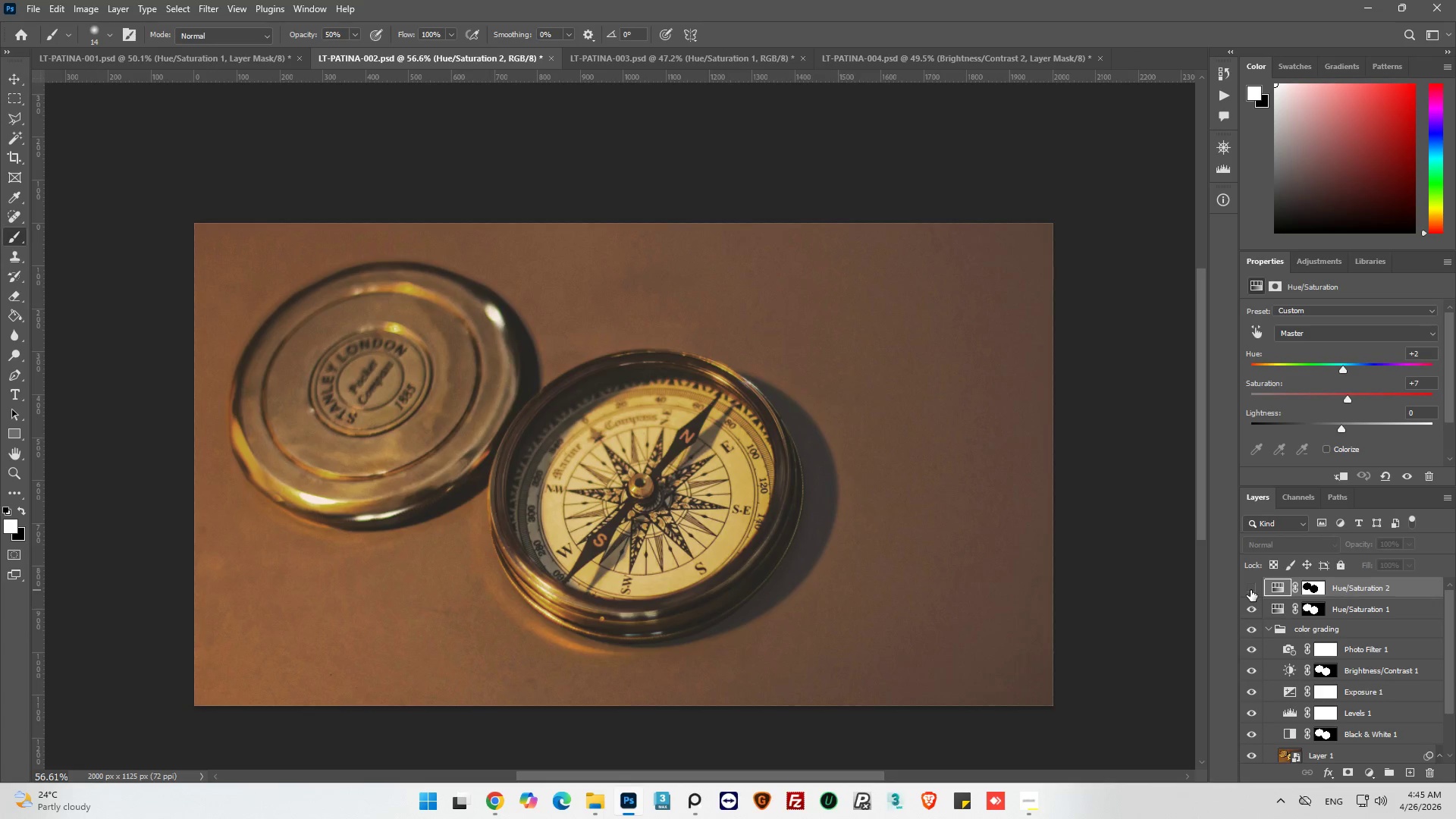 
left_click([1250, 590])
 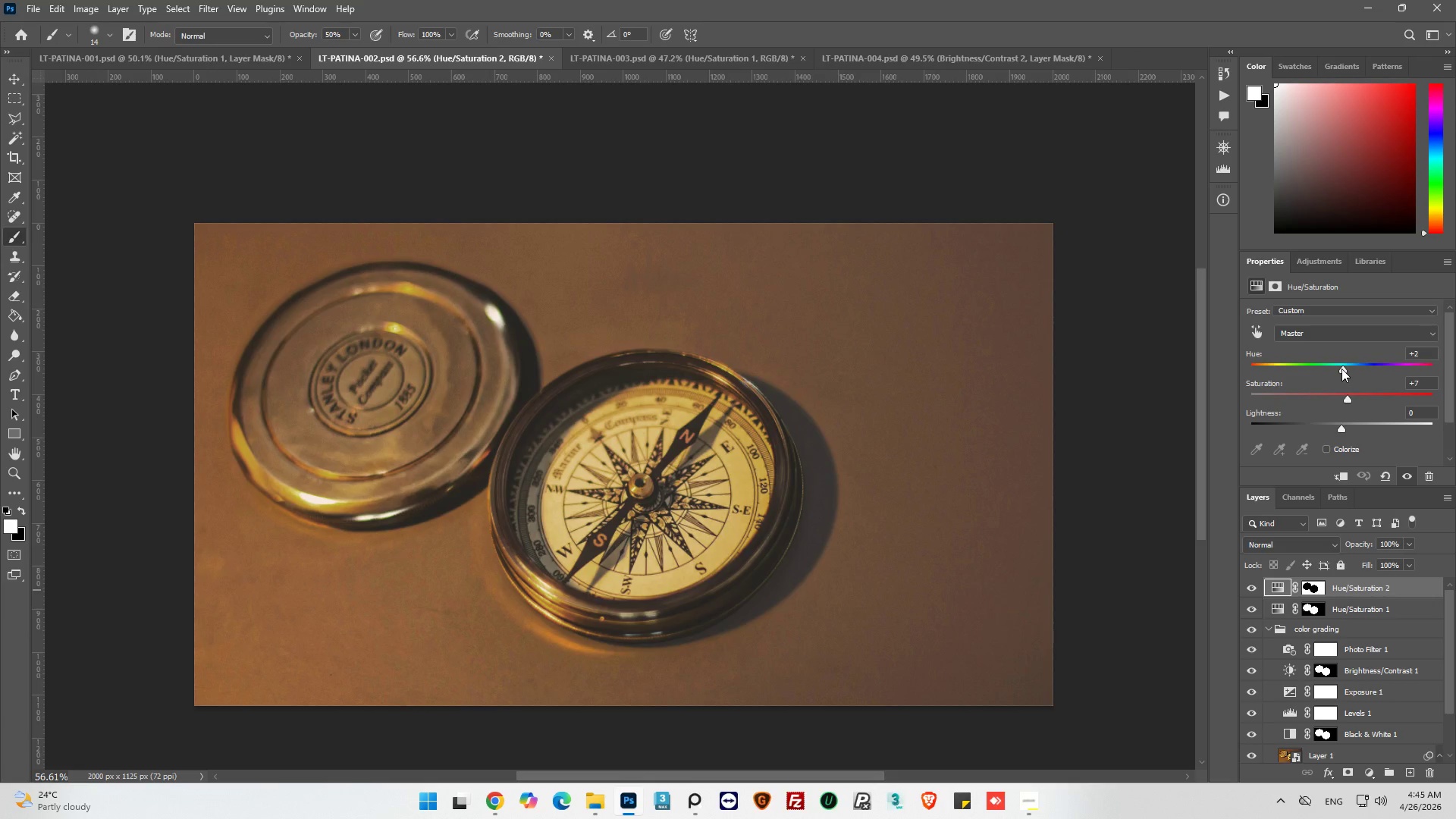 
left_click_drag(start_coordinate=[1342, 369], to_coordinate=[1346, 372])
 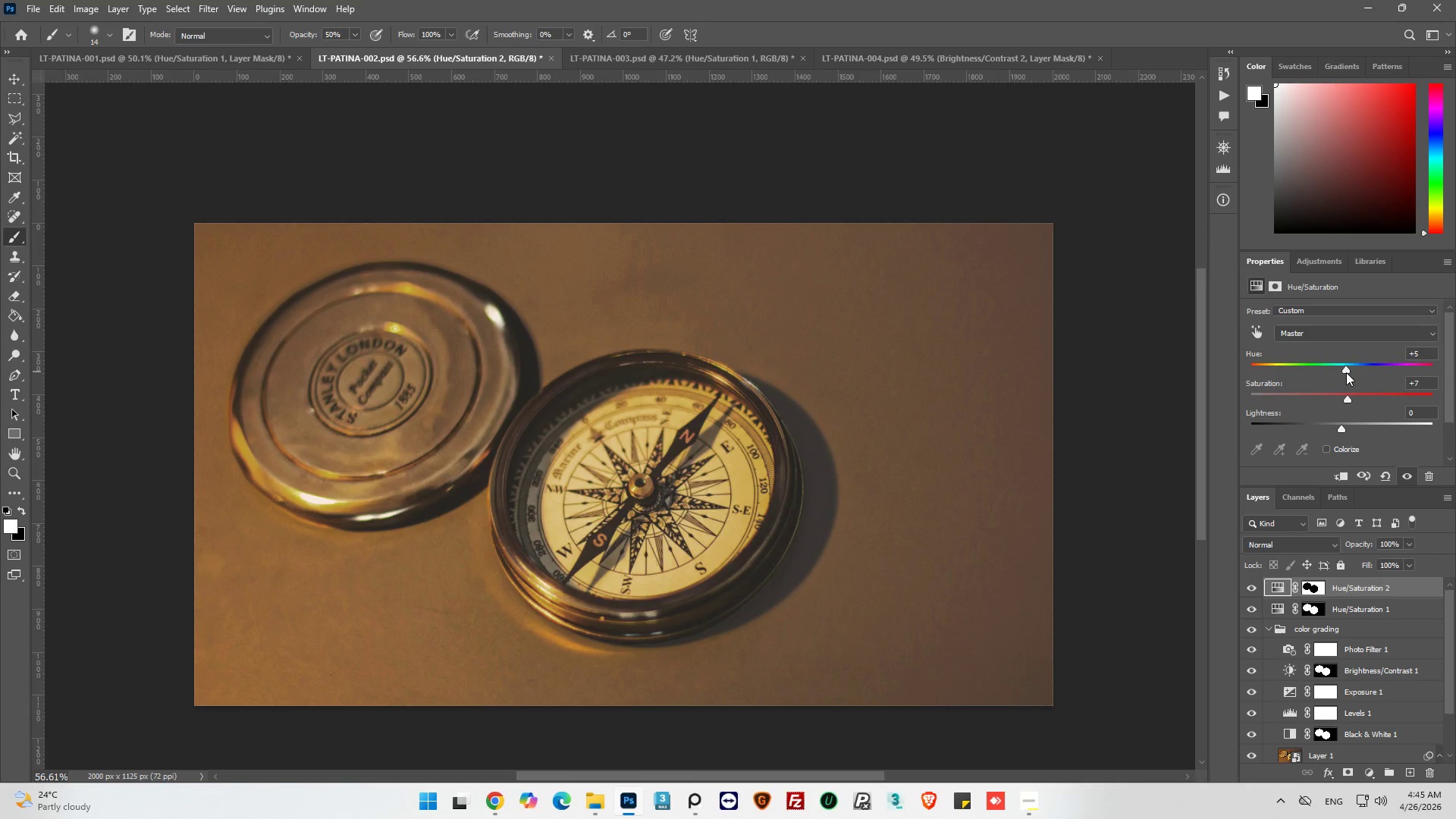 
key(Control+Z)
 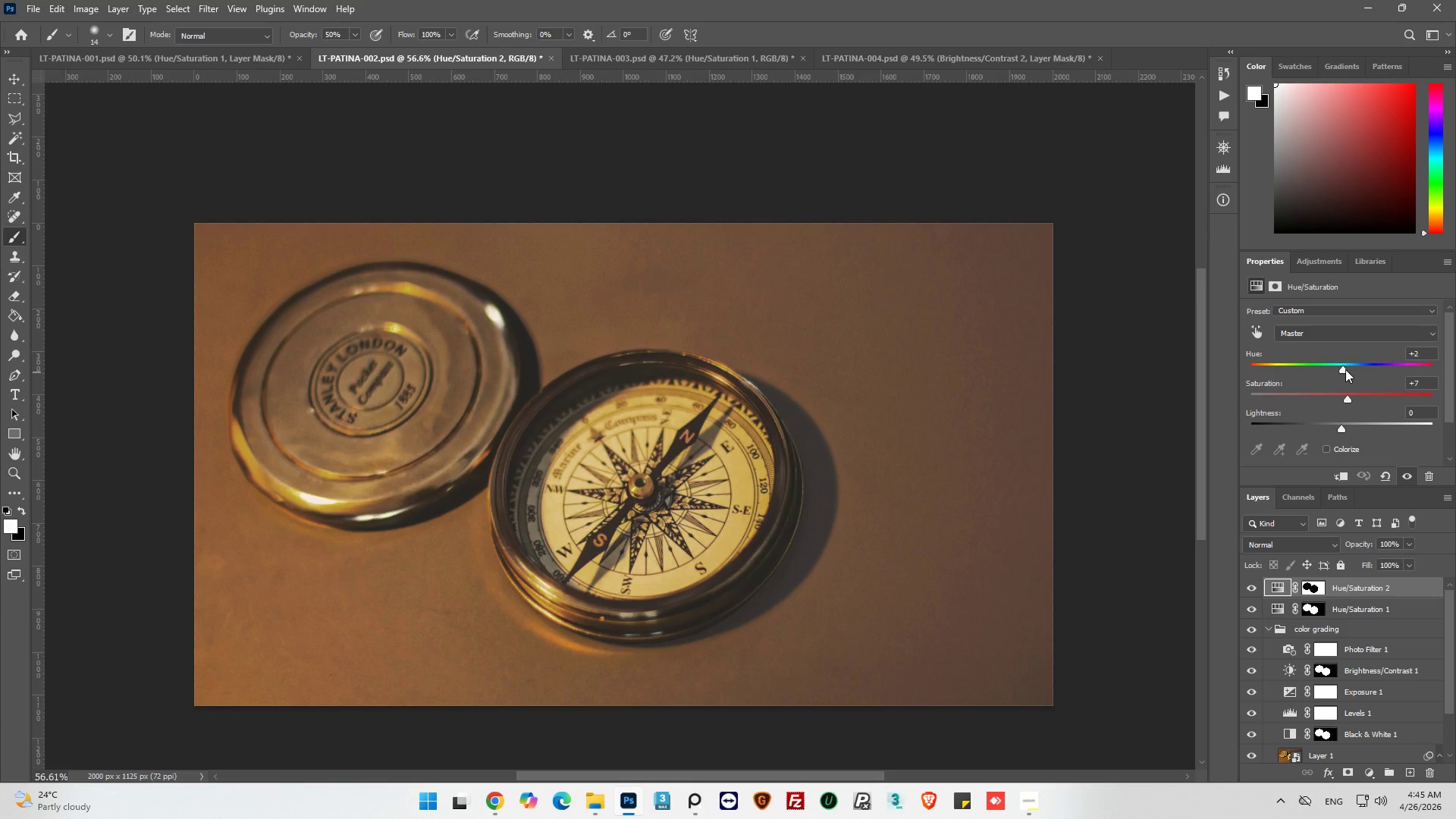 
left_click([1345, 369])
 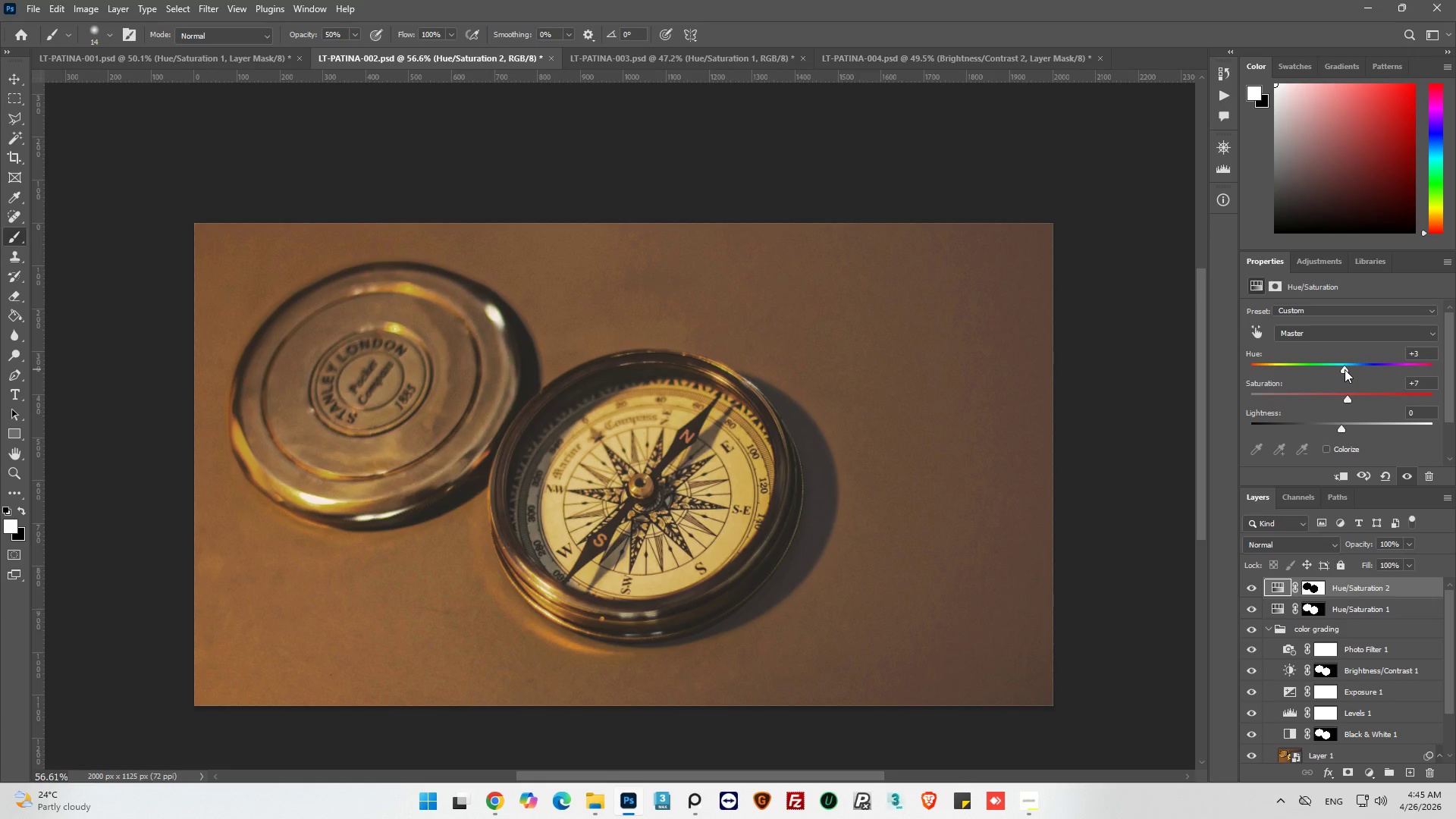 
left_click([1345, 369])
 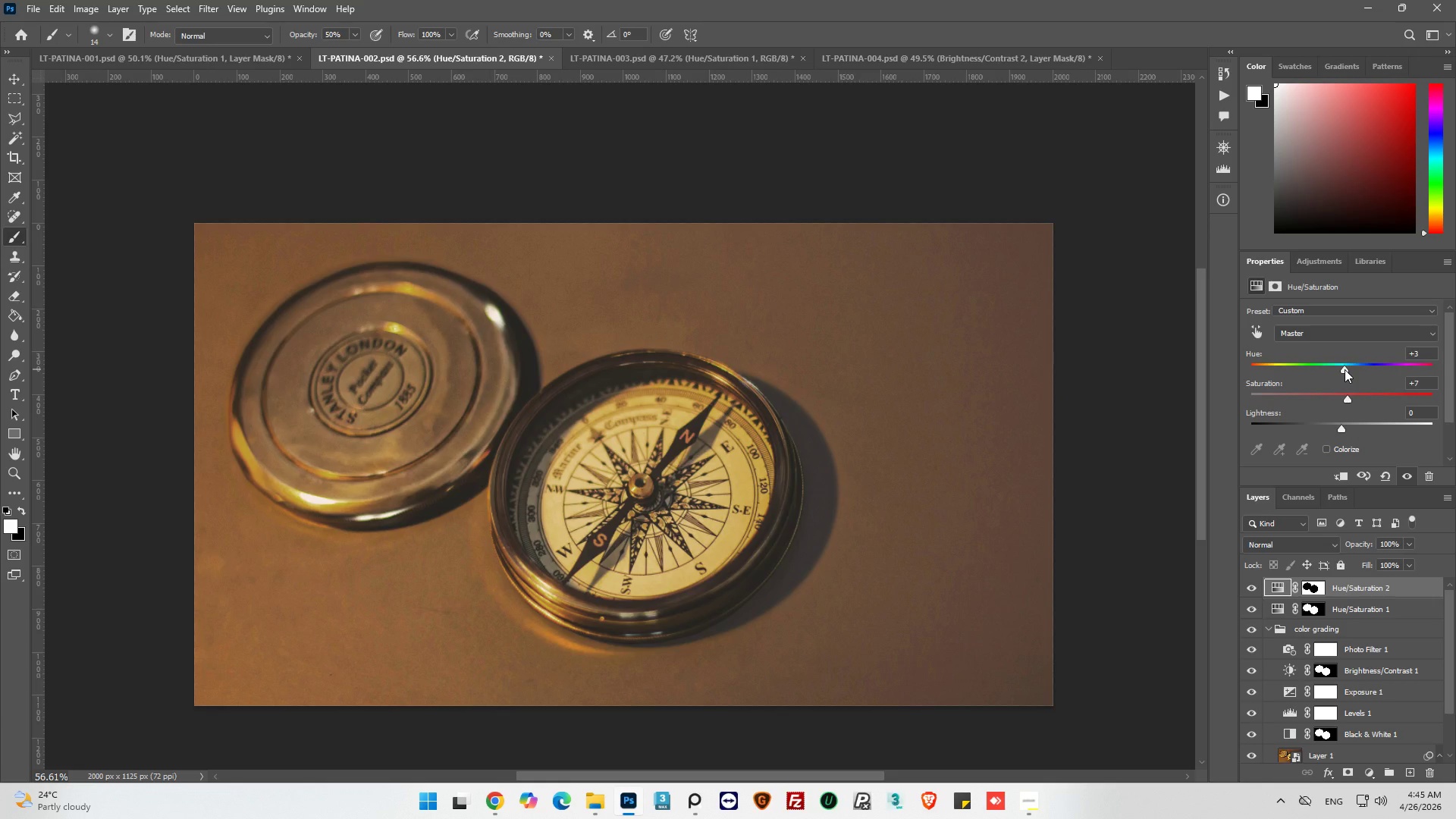 
left_click([1345, 369])
 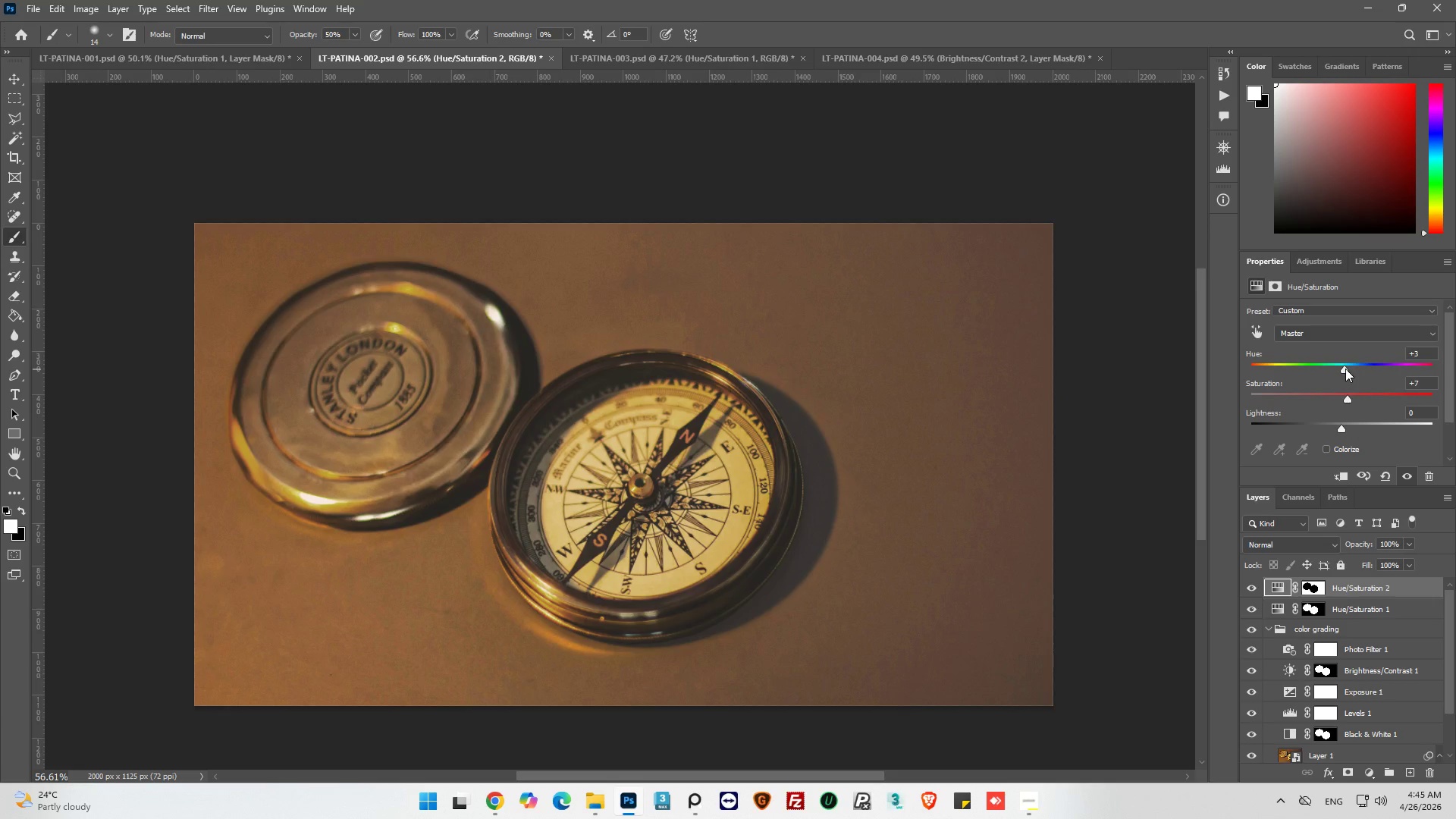 
left_click([1346, 369])
 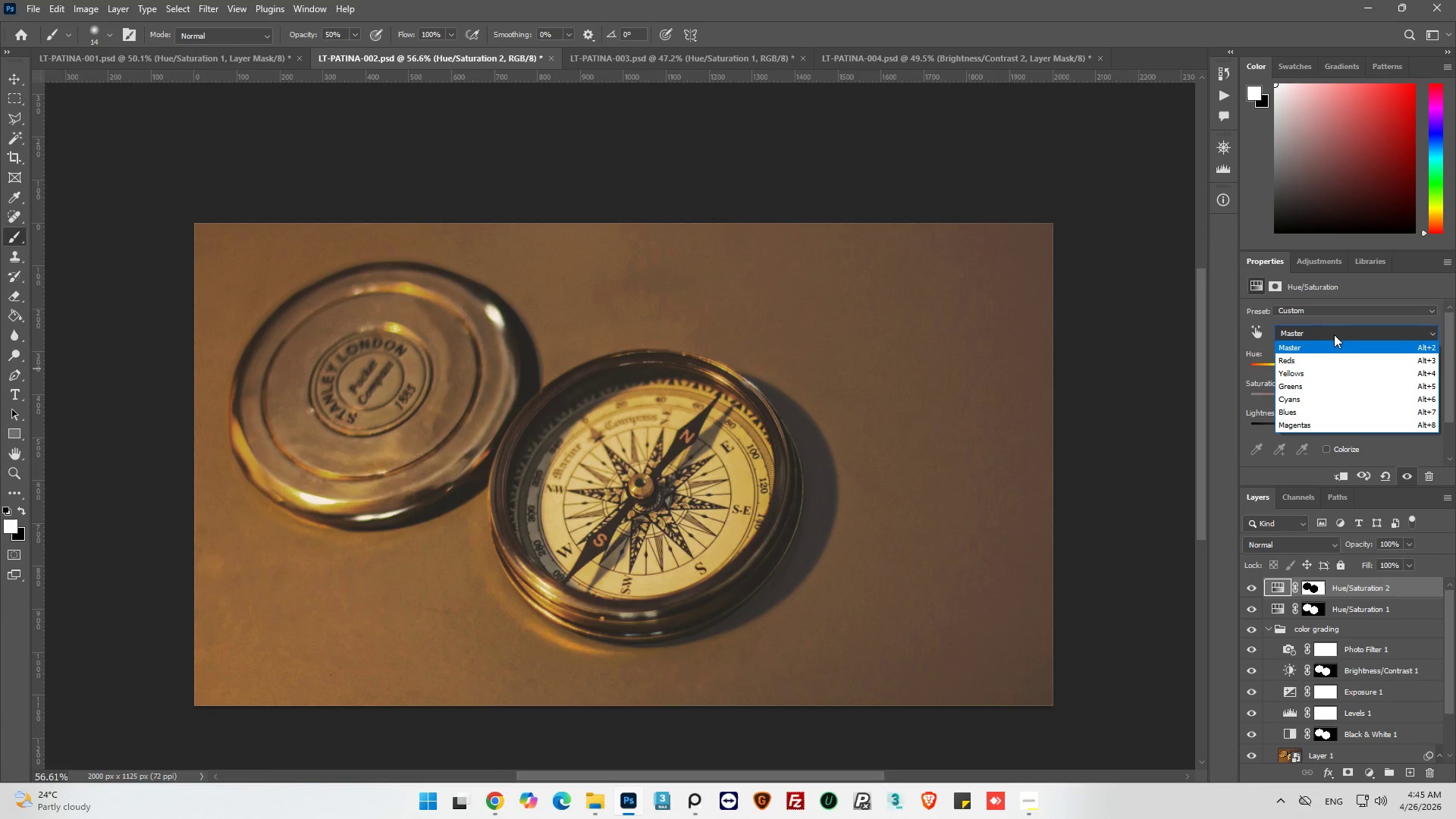 
wait(6.86)
 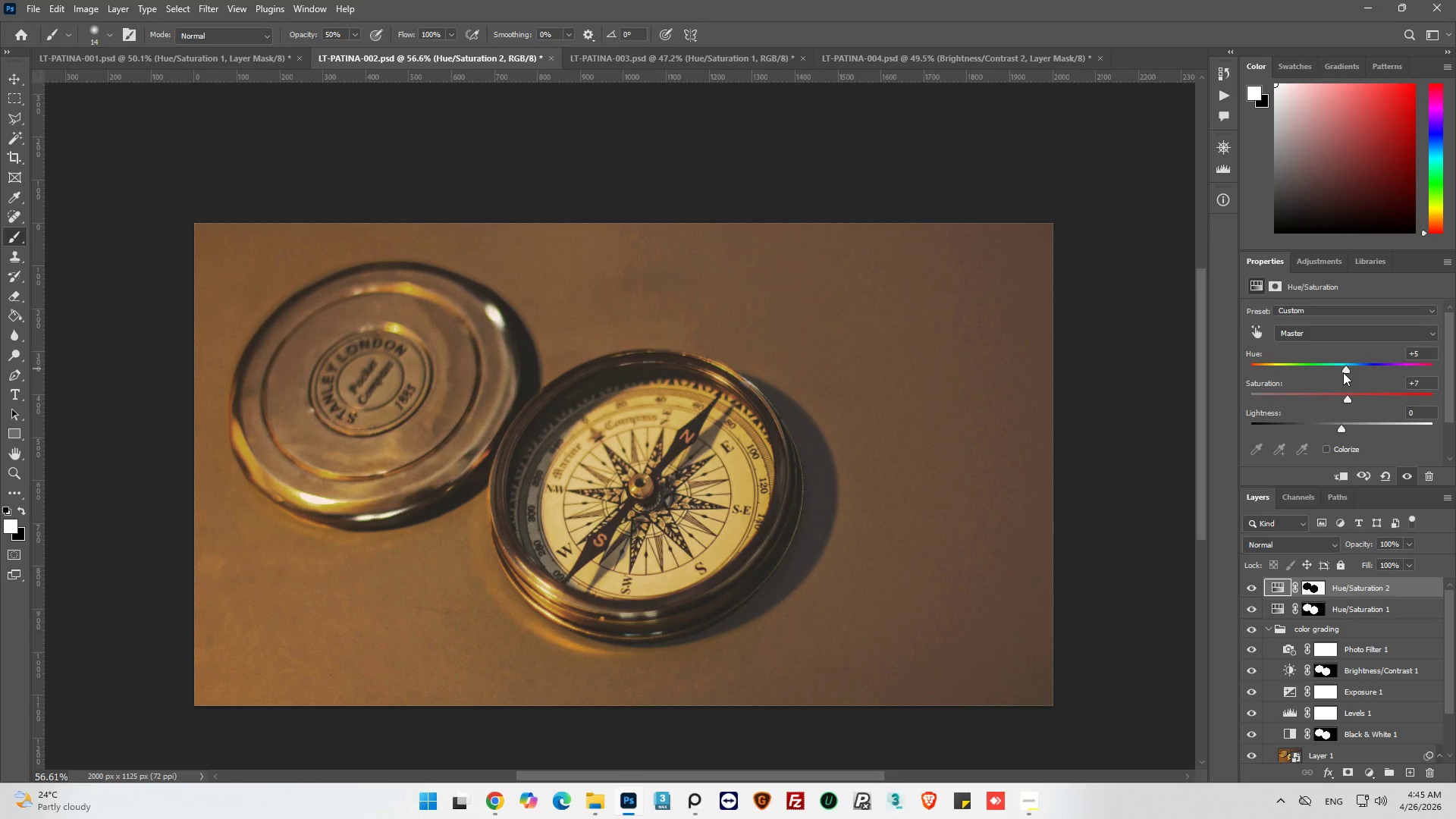 
left_click([1321, 365])
 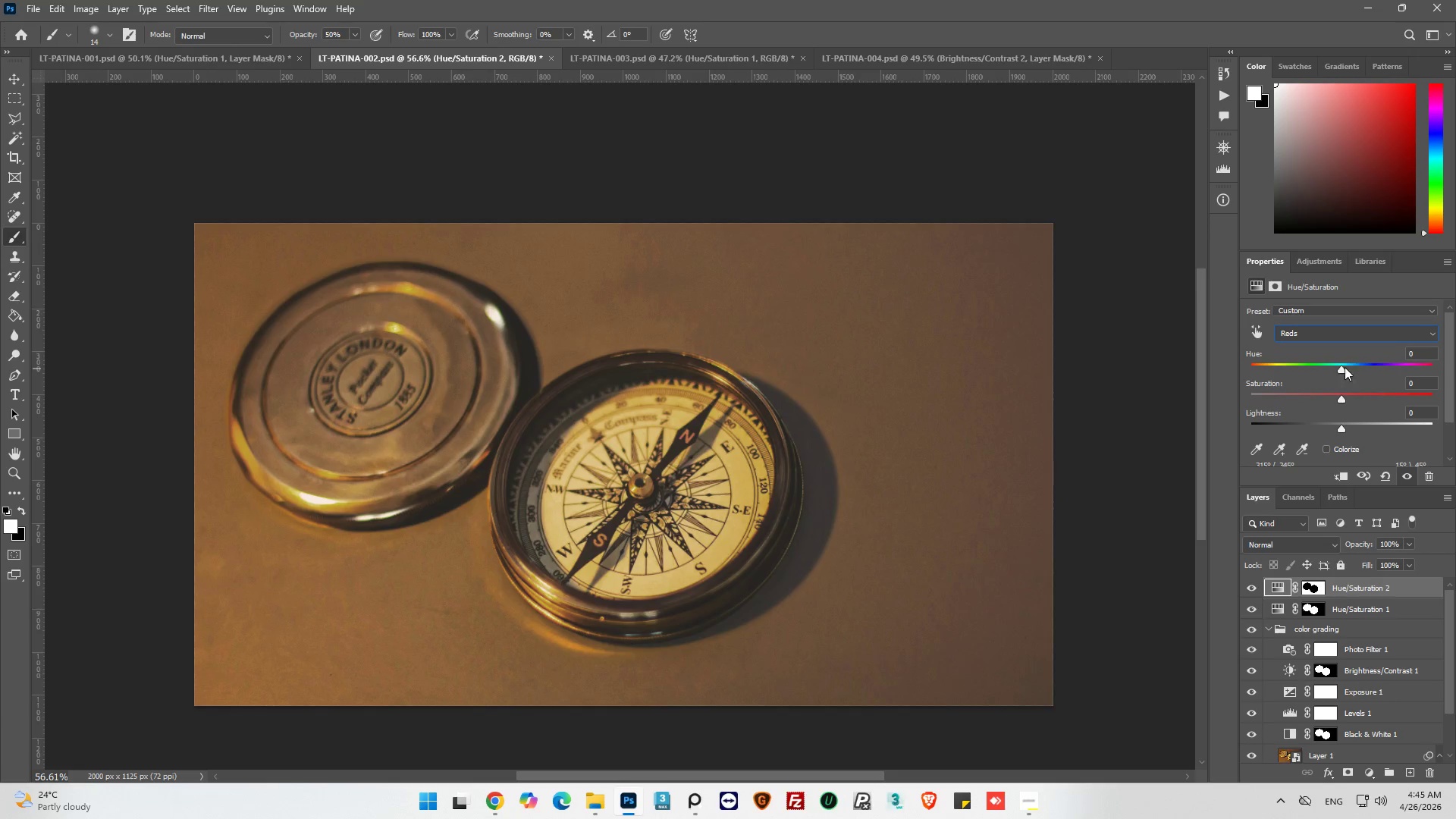 
left_click([1345, 364])
 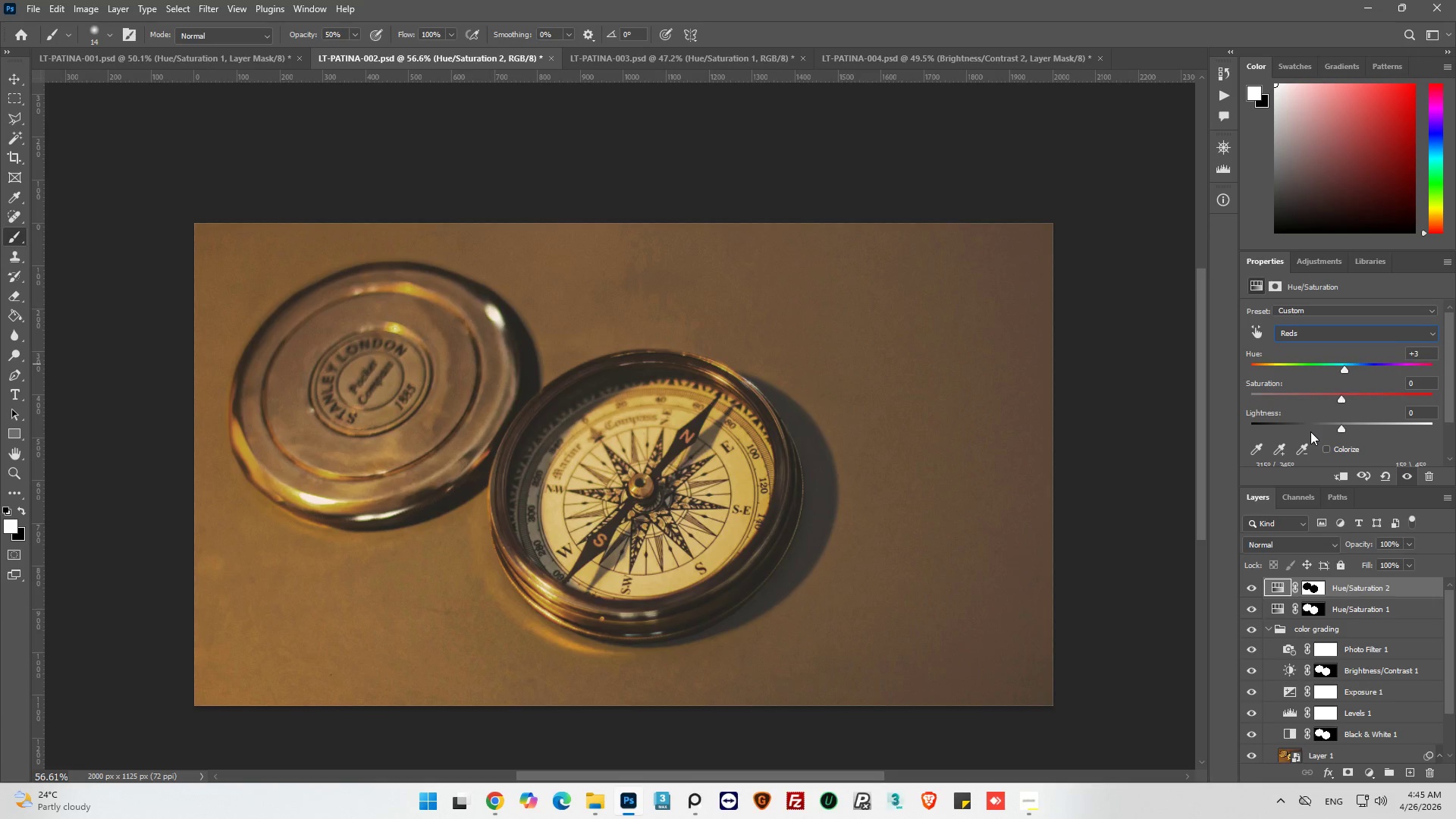 
wait(6.27)
 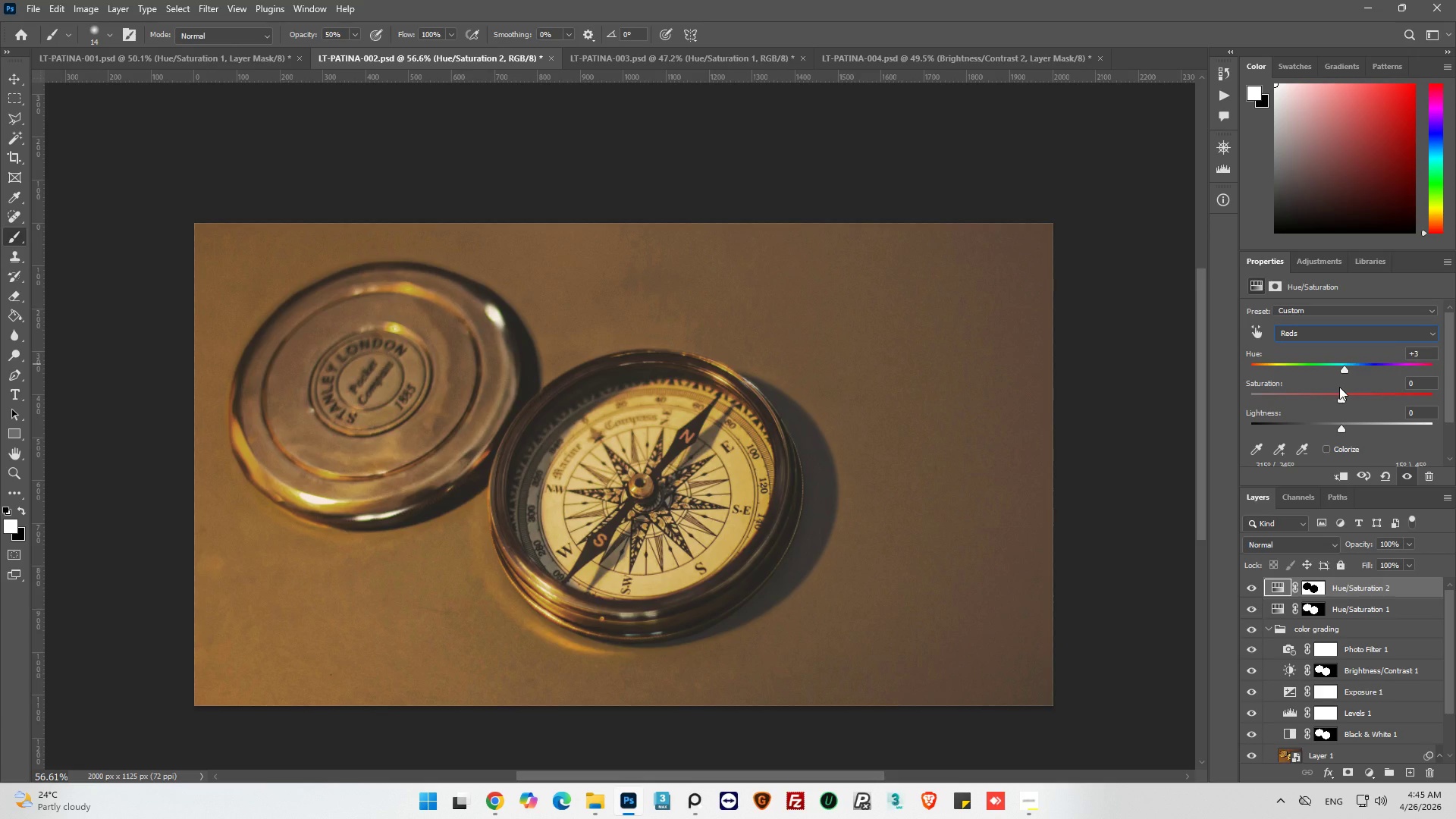 
left_click([1272, 594])
 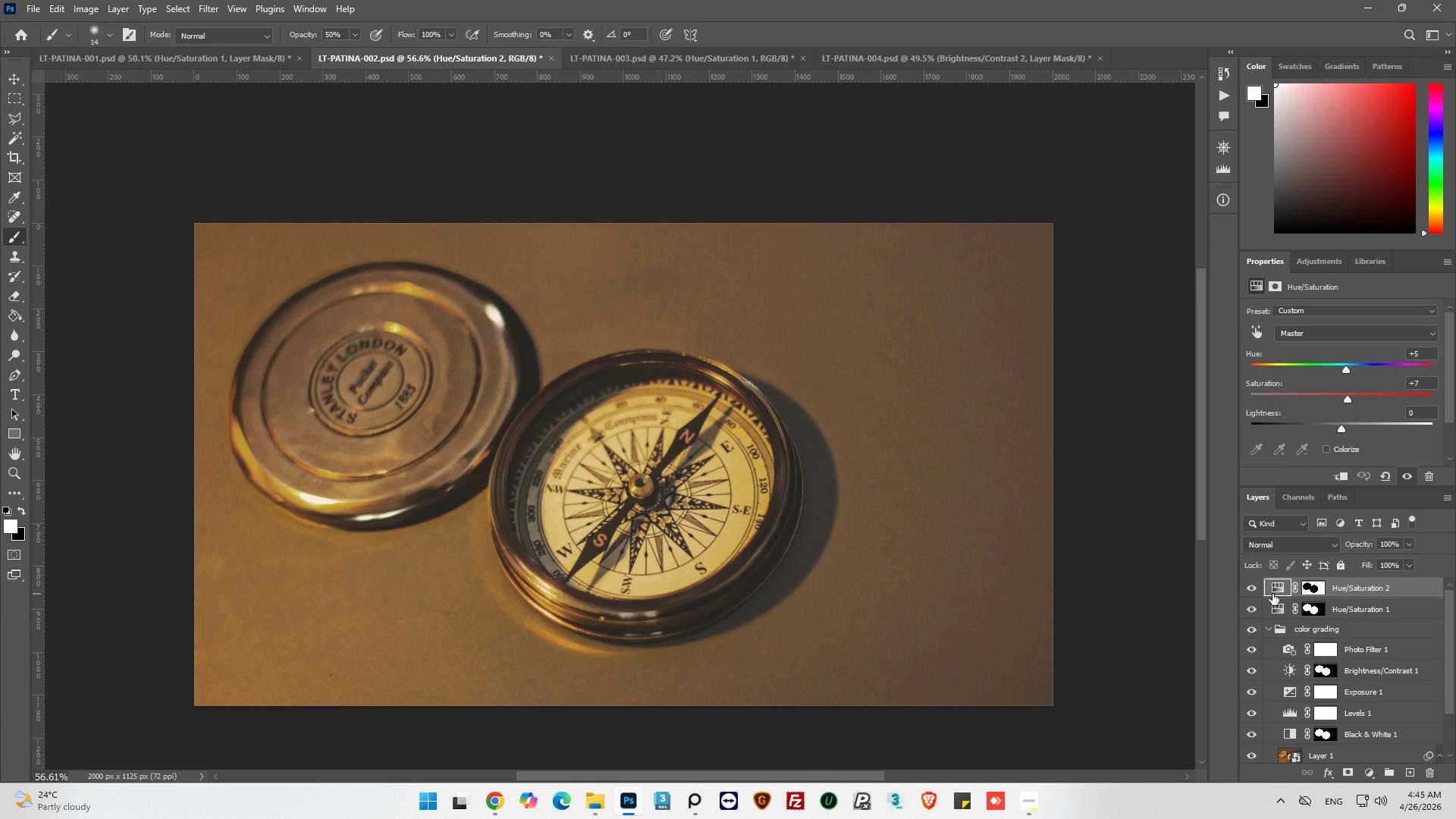 
left_click([1272, 594])
 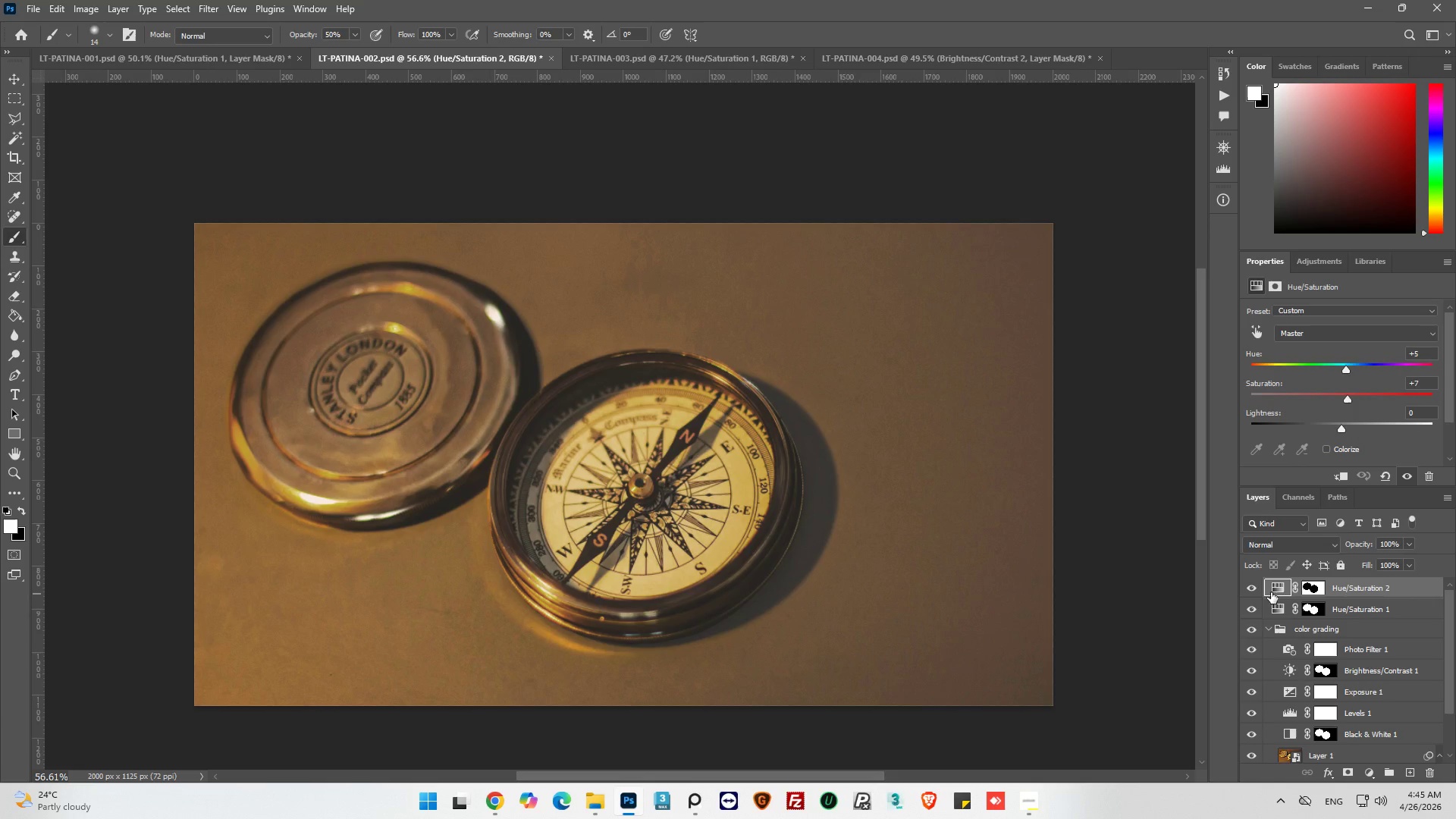 
key(Control+S)
 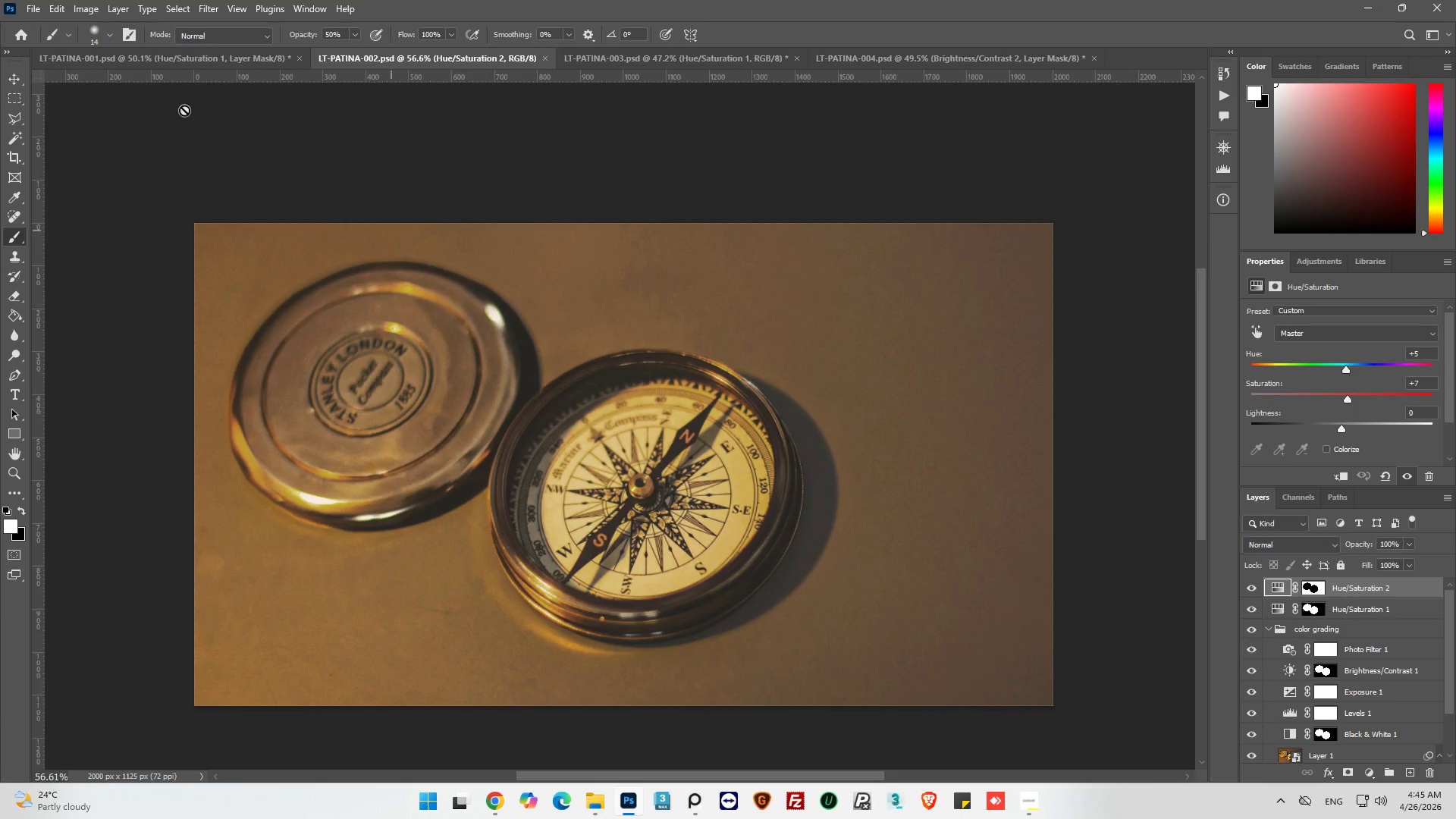 
left_click([33, 10])
 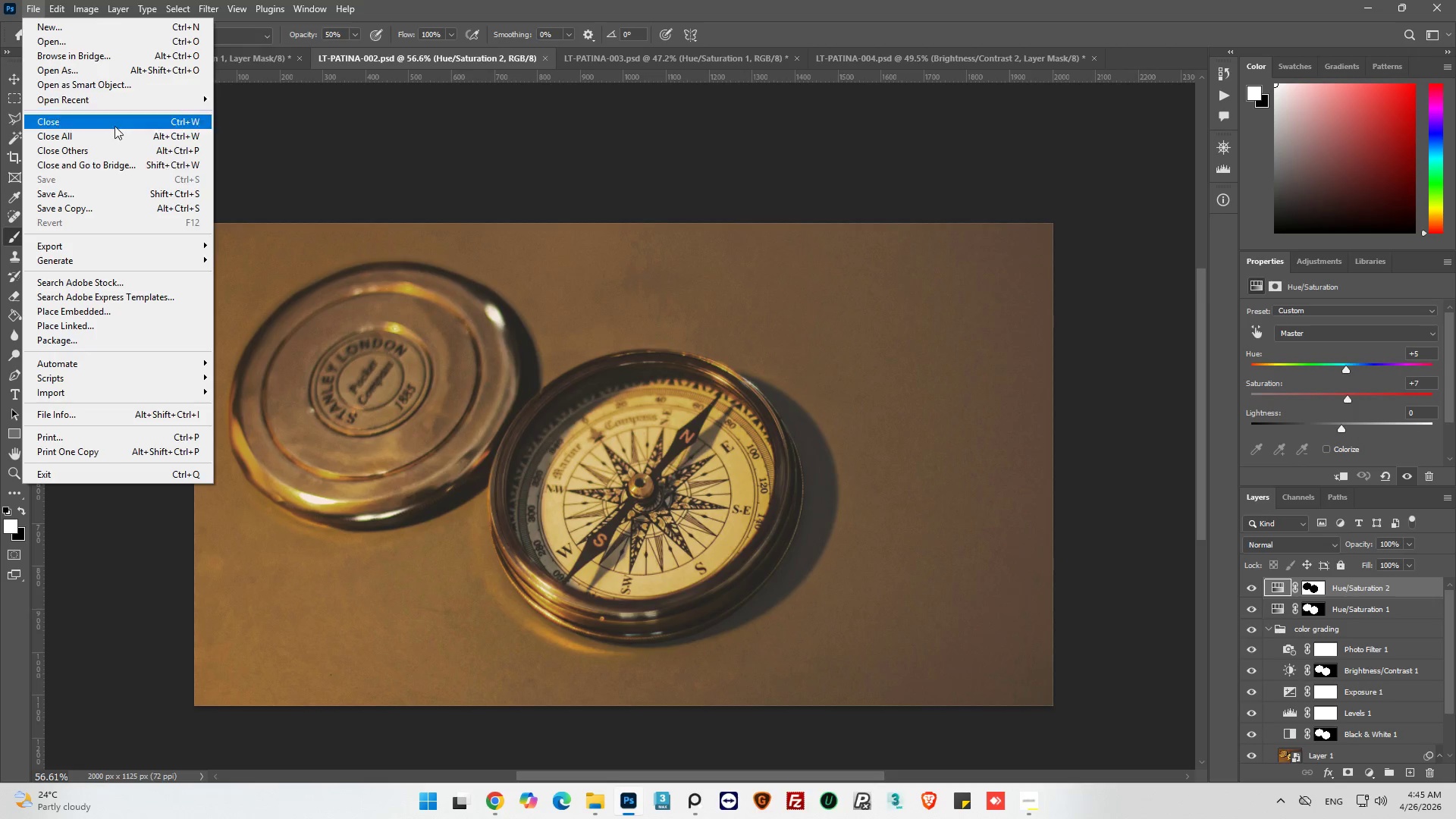 
mouse_move([146, 246])
 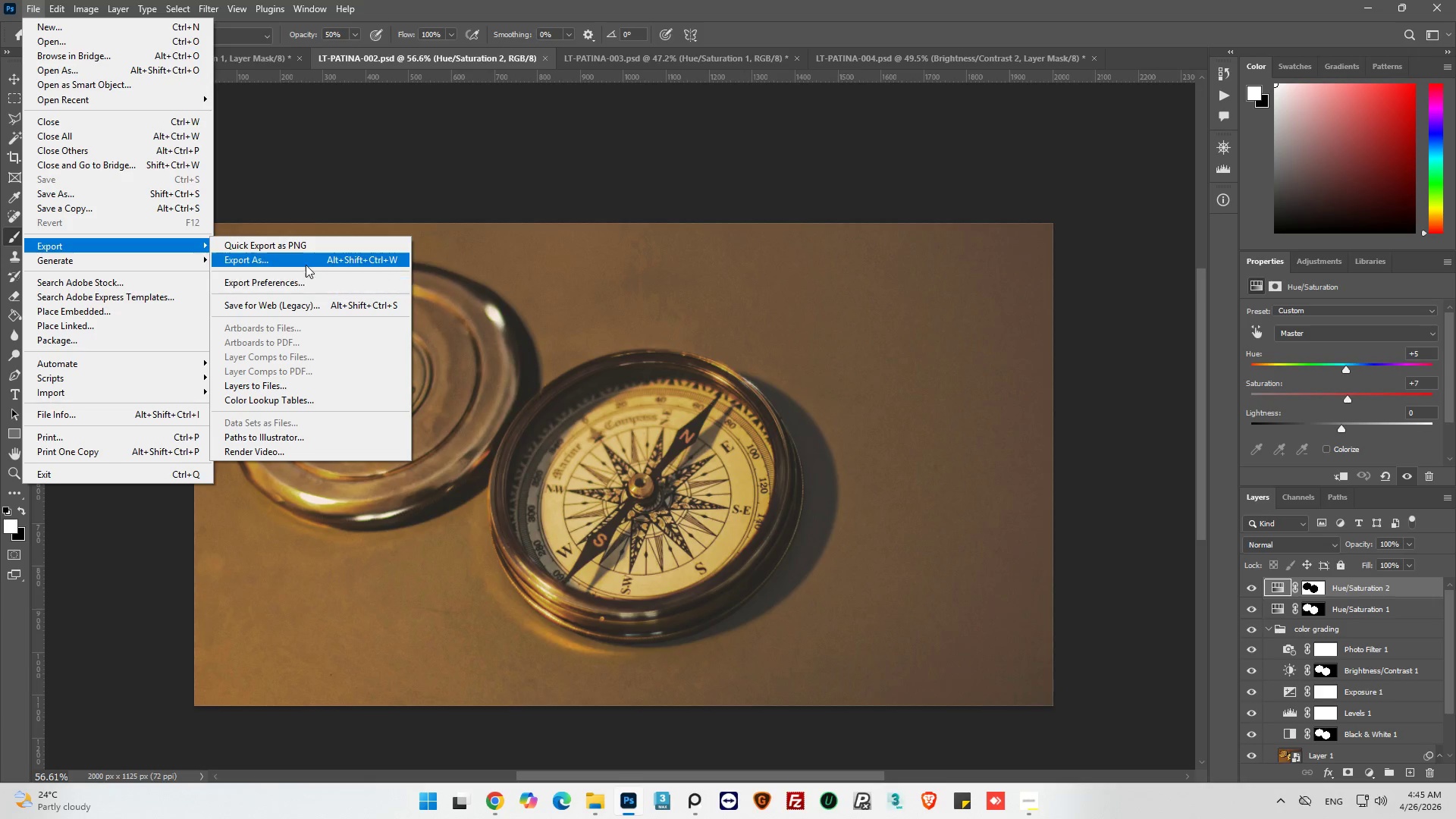 
left_click([306, 261])
 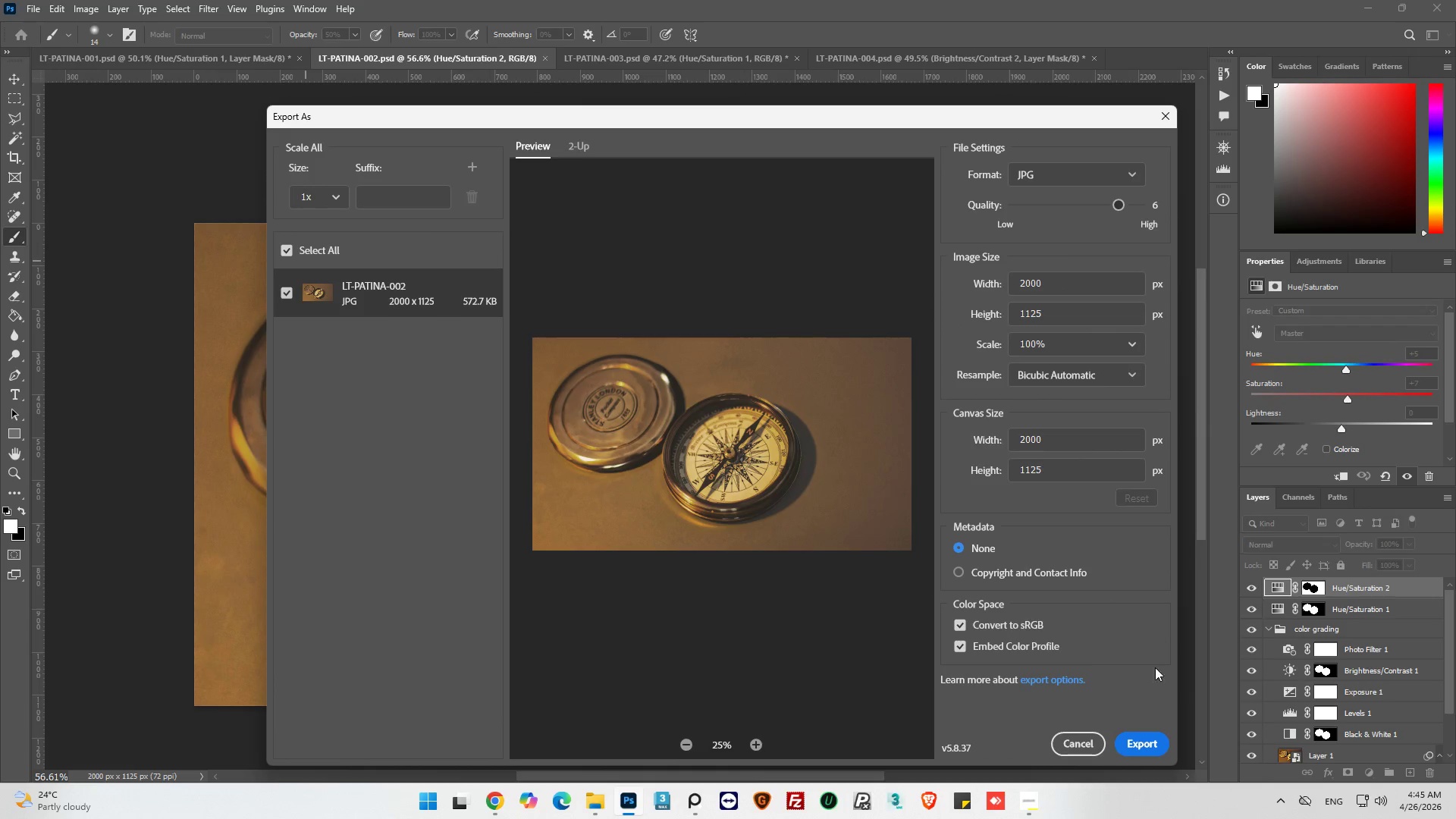 
left_click([1143, 749])
 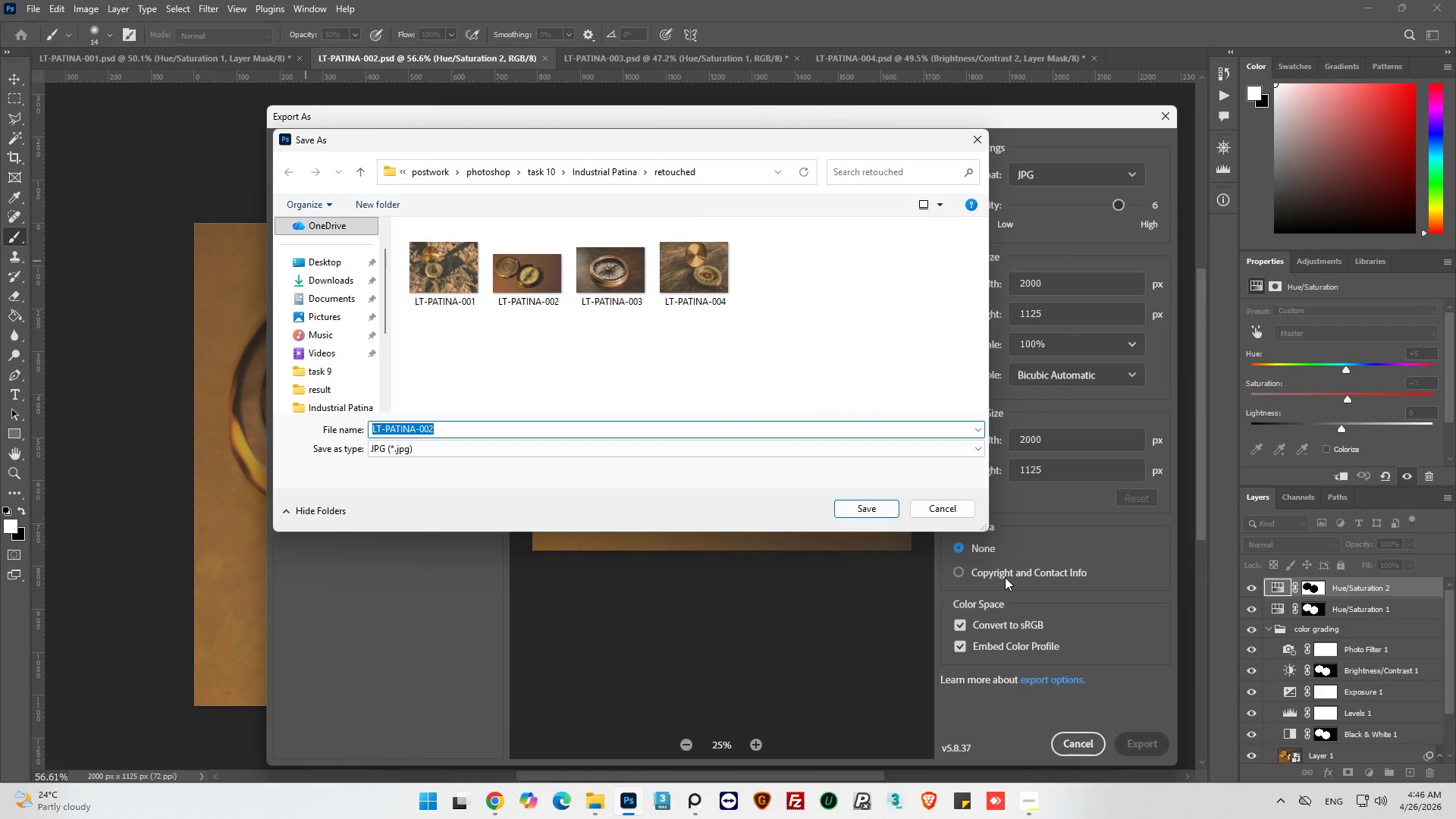 
left_click([873, 507])
 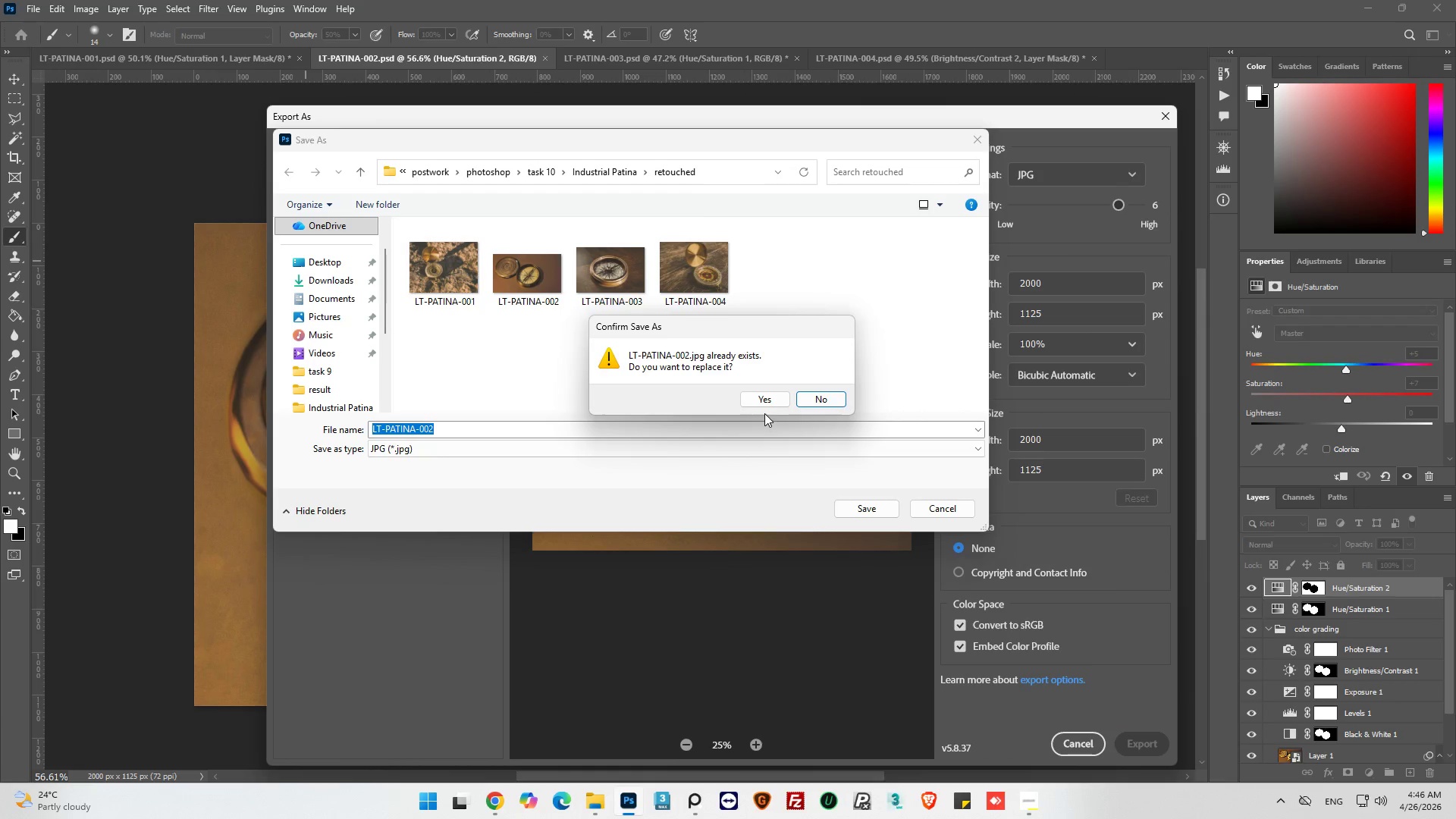 
left_click([754, 399])
 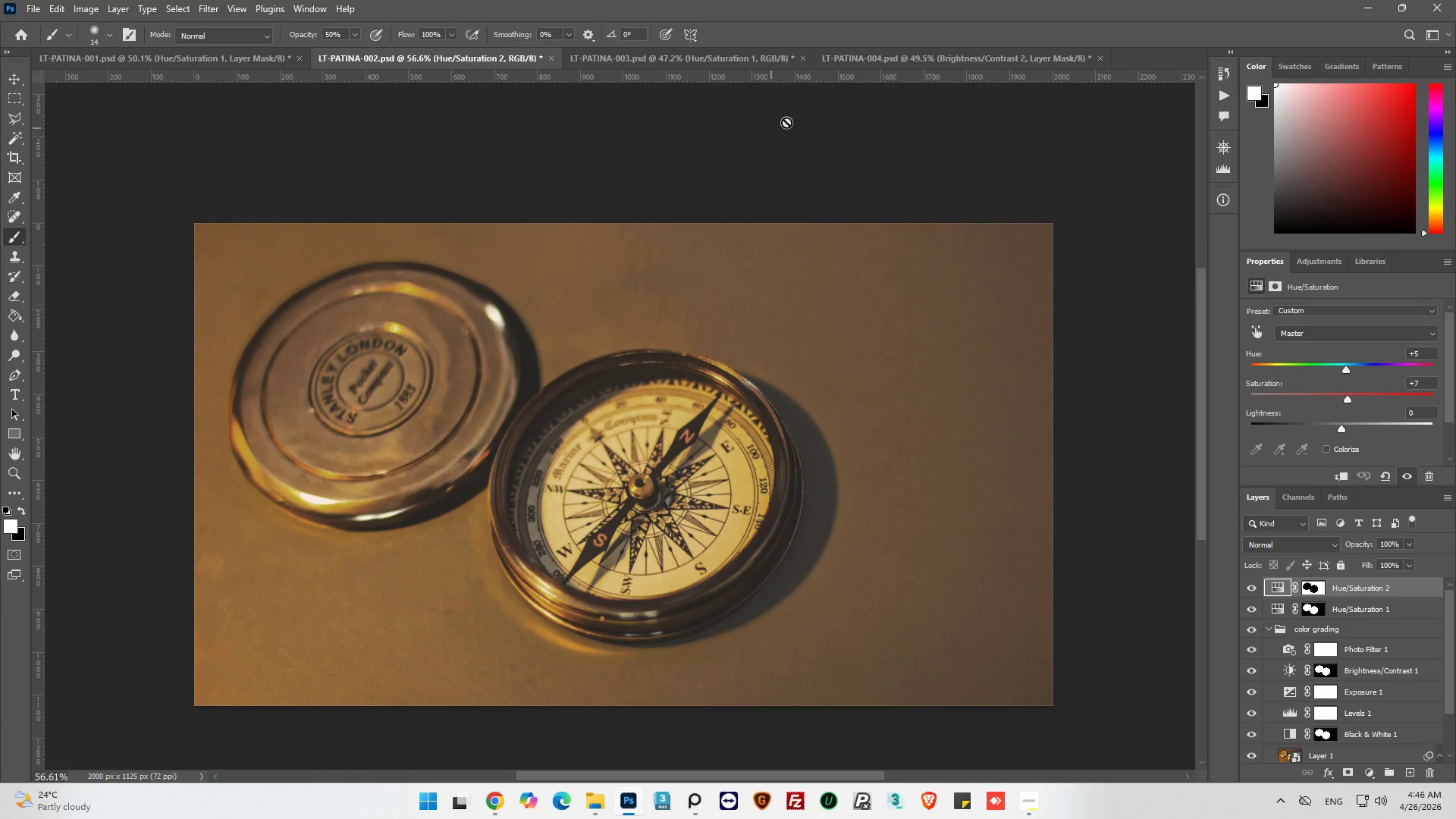 
left_click([857, 52])
 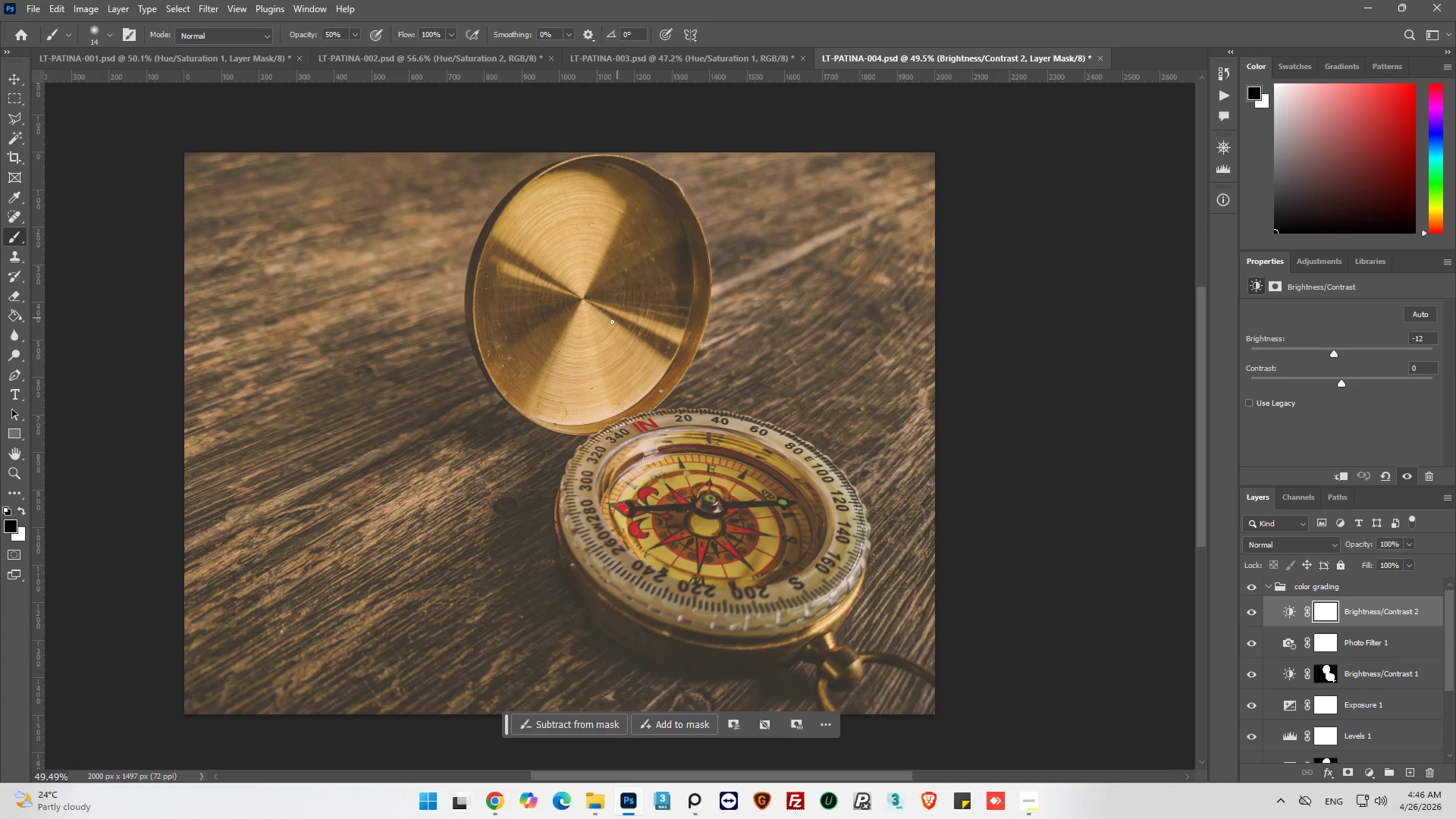 
key(Alt+AltLeft)
 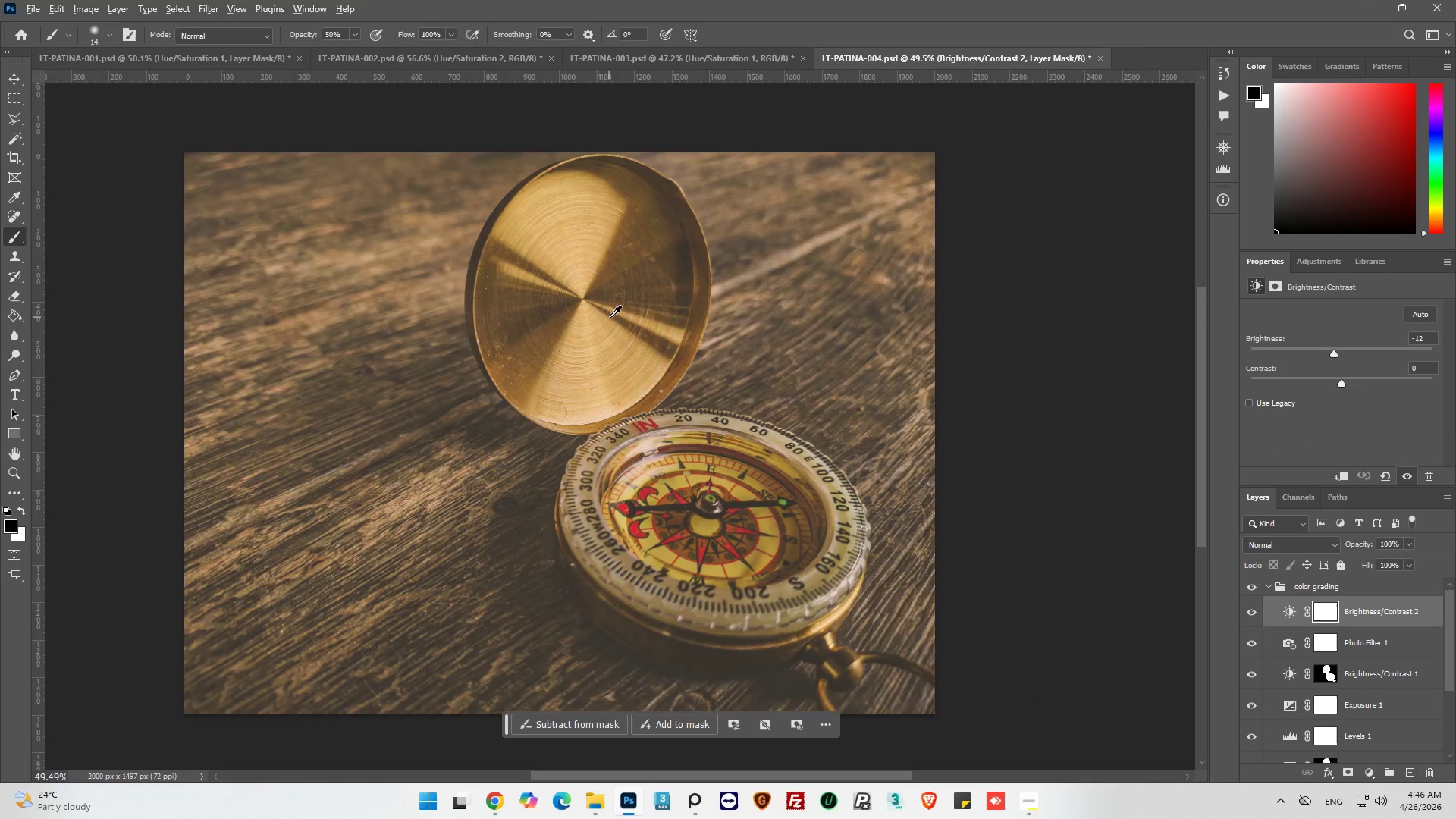 
hold_key(key=AltLeft, duration=0.92)
 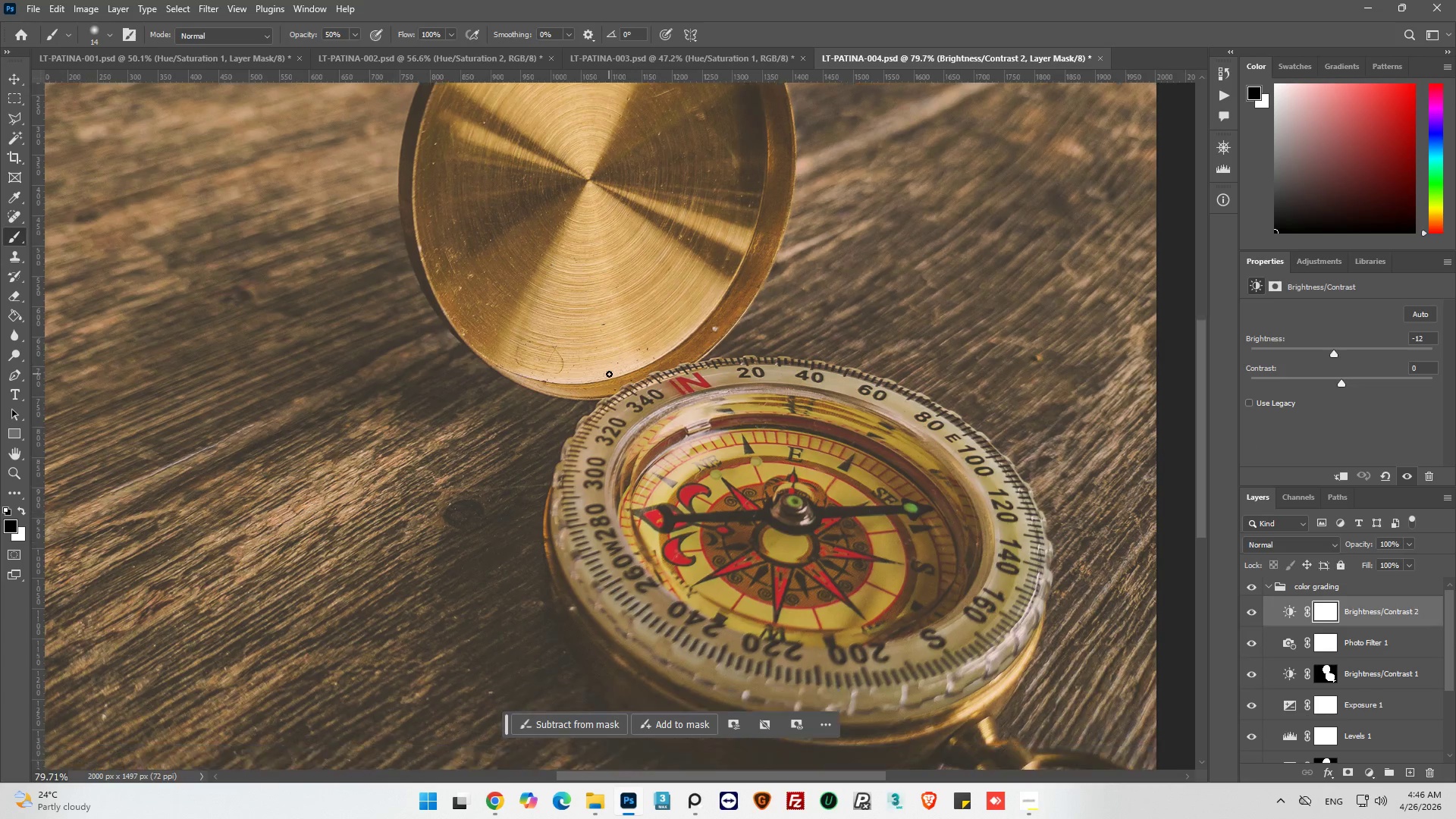 
scroll: coordinate [610, 317], scroll_direction: down, amount: 2.0
 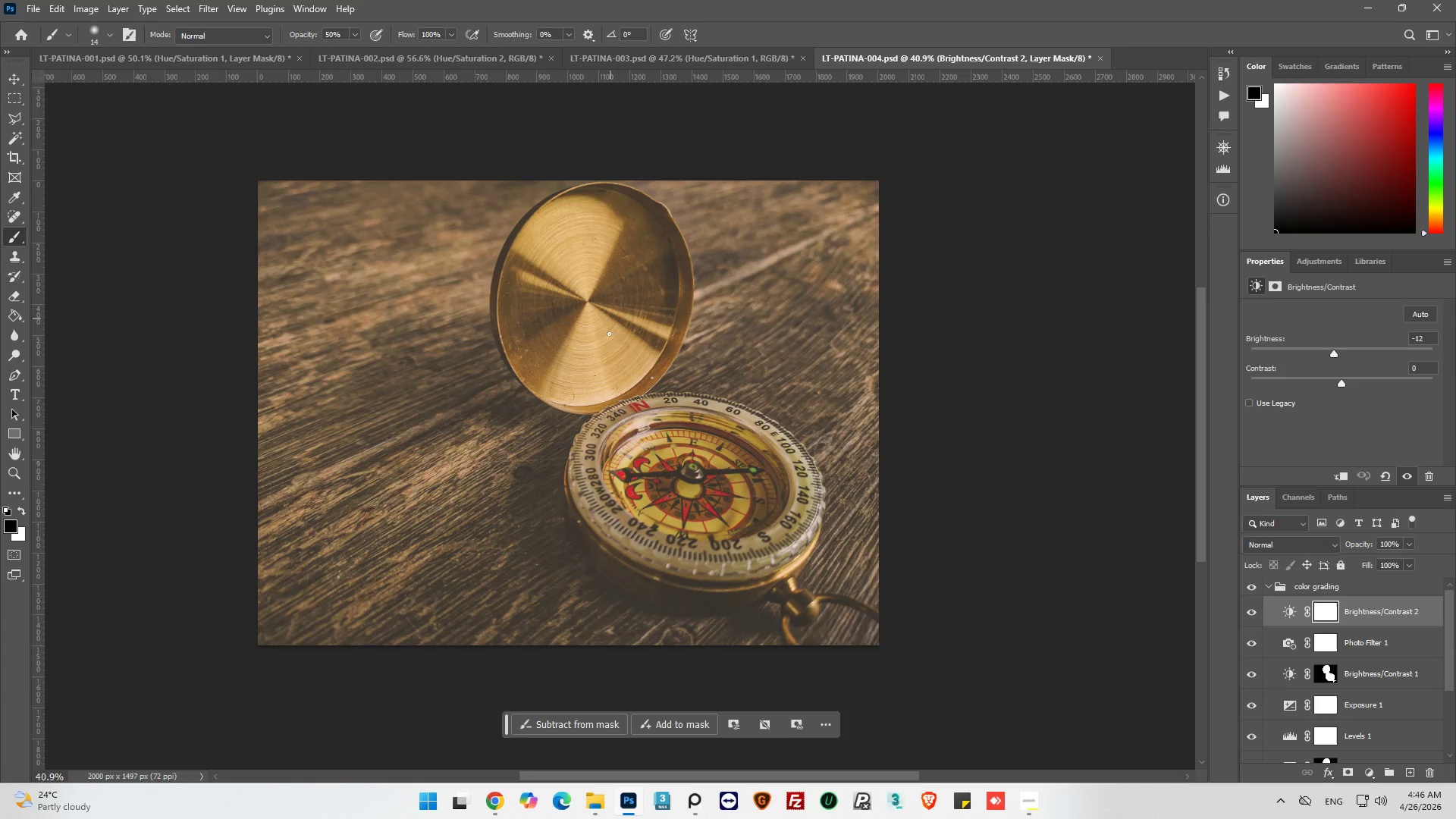 
scroll: coordinate [599, 385], scroll_direction: up, amount: 7.0
 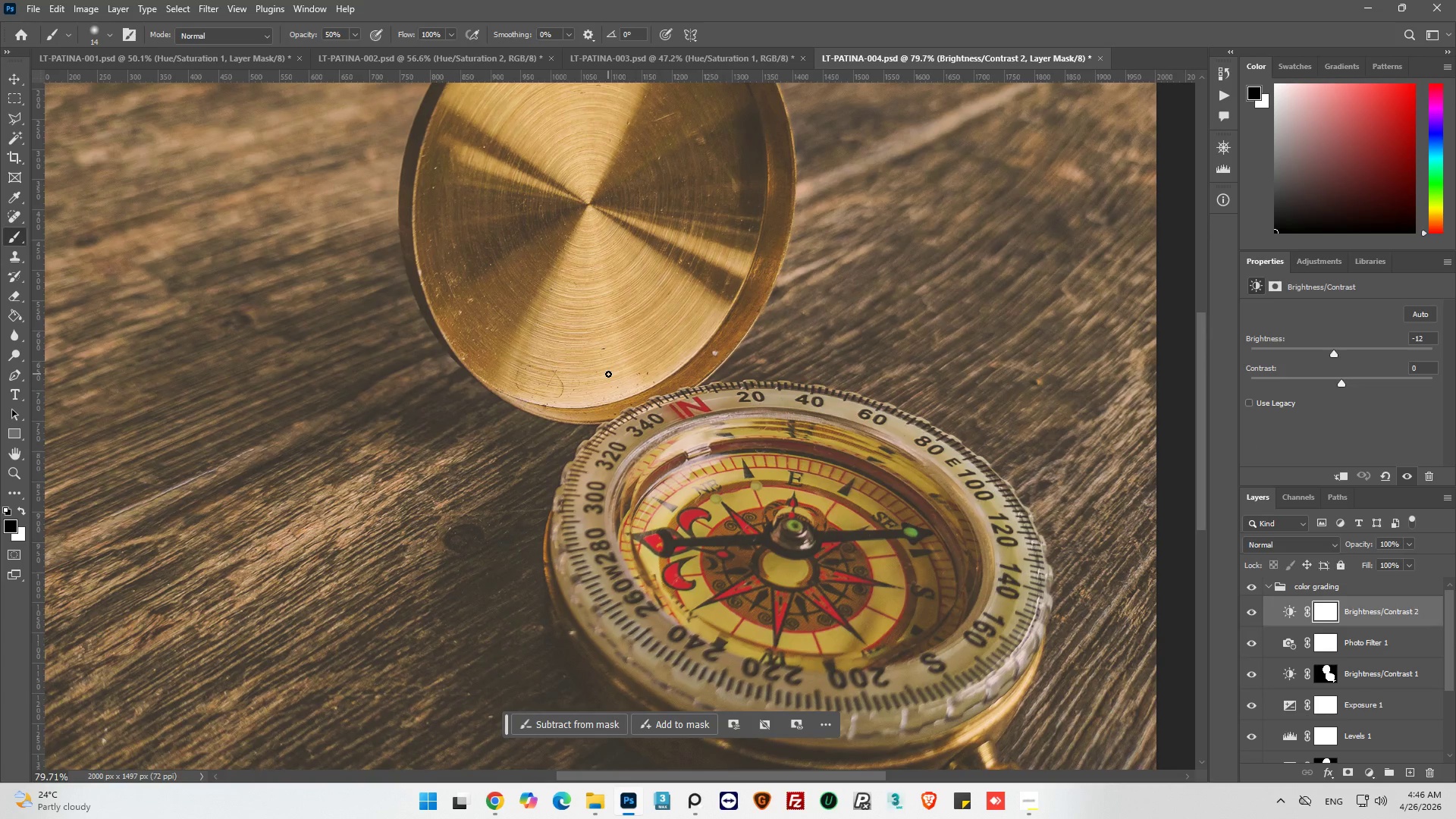 
scroll: coordinate [617, 362], scroll_direction: down, amount: 11.0
 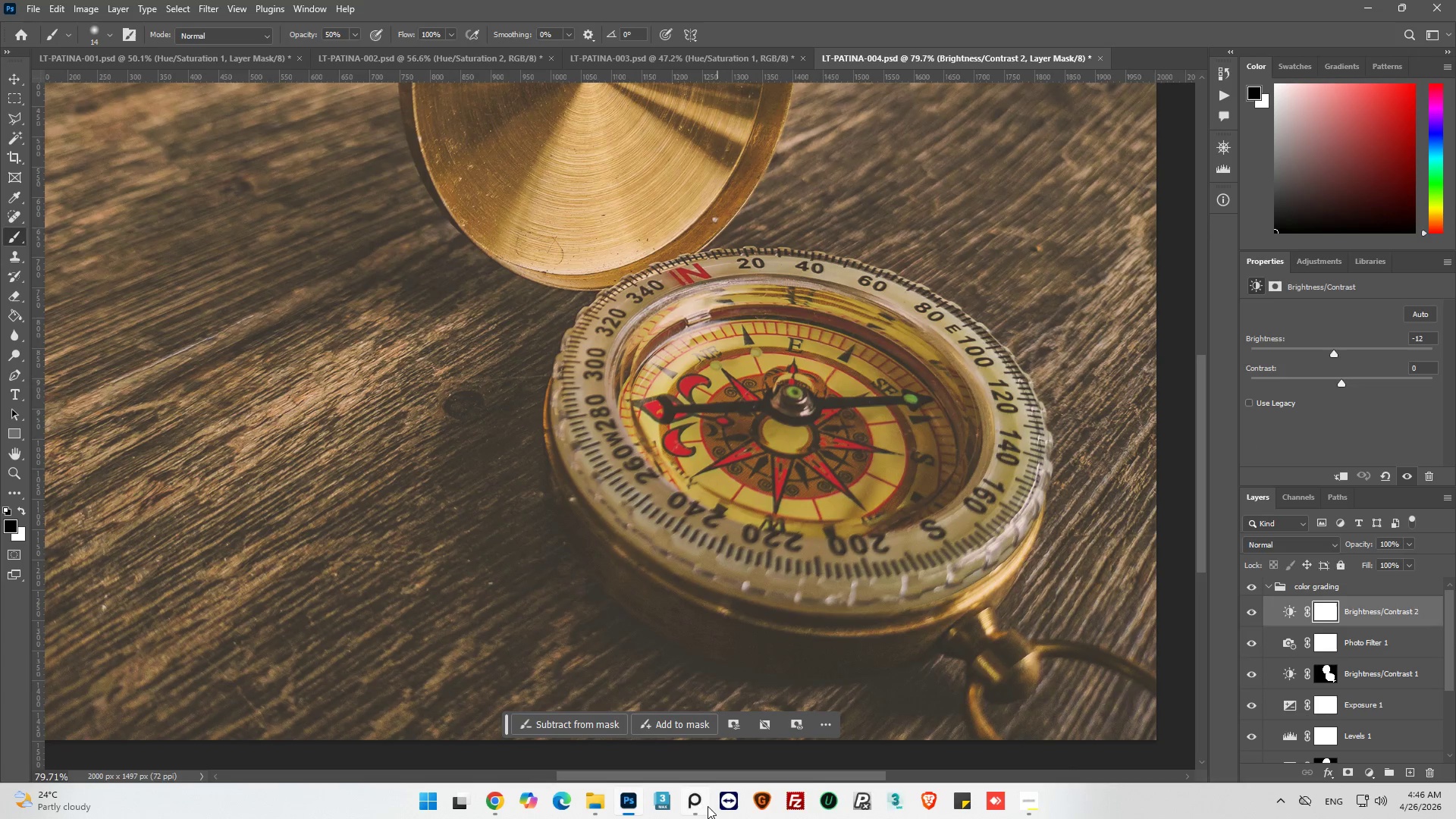 
left_click([697, 802])
 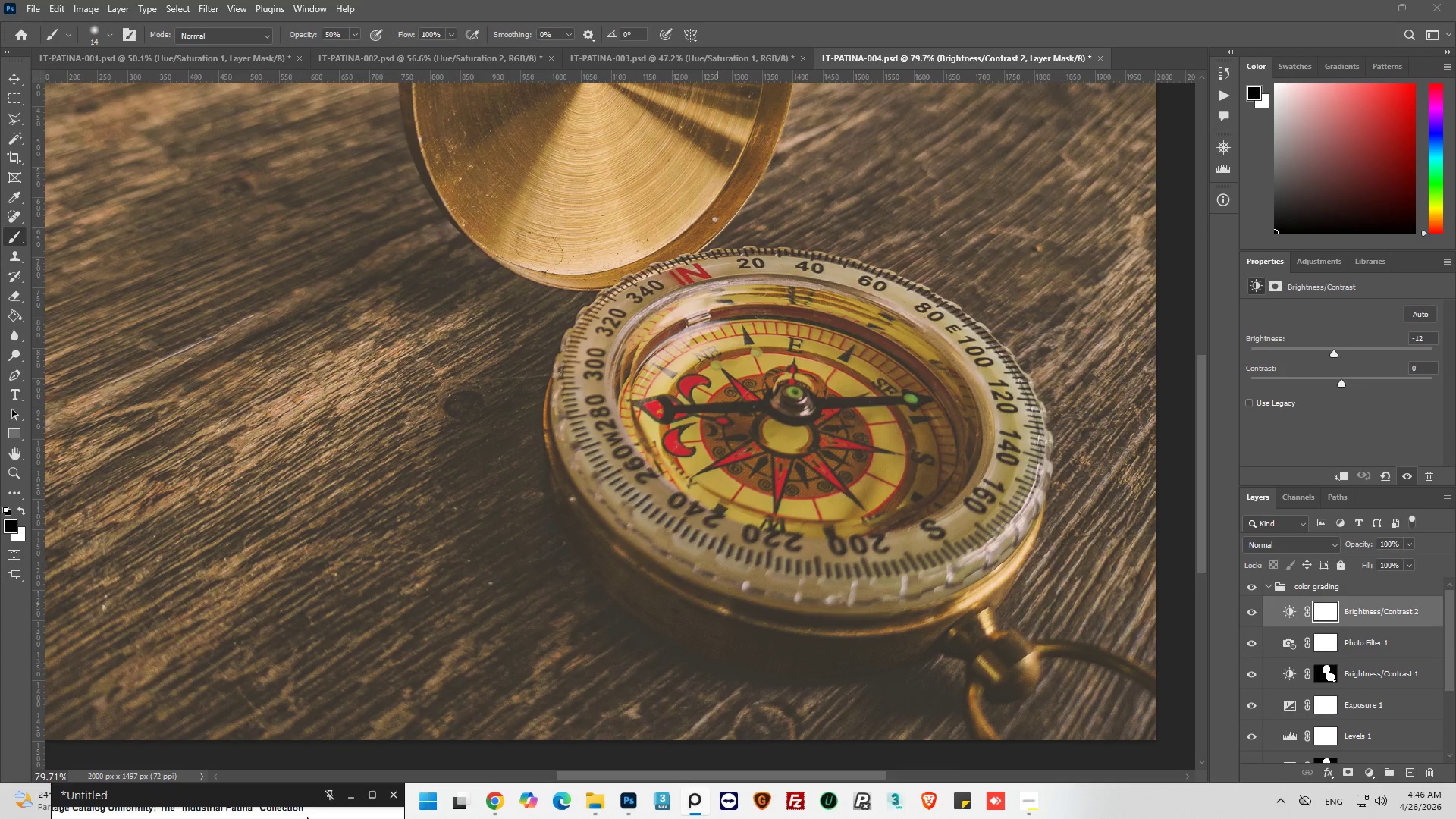 
left_click_drag(start_coordinate=[292, 793], to_coordinate=[513, 346])
 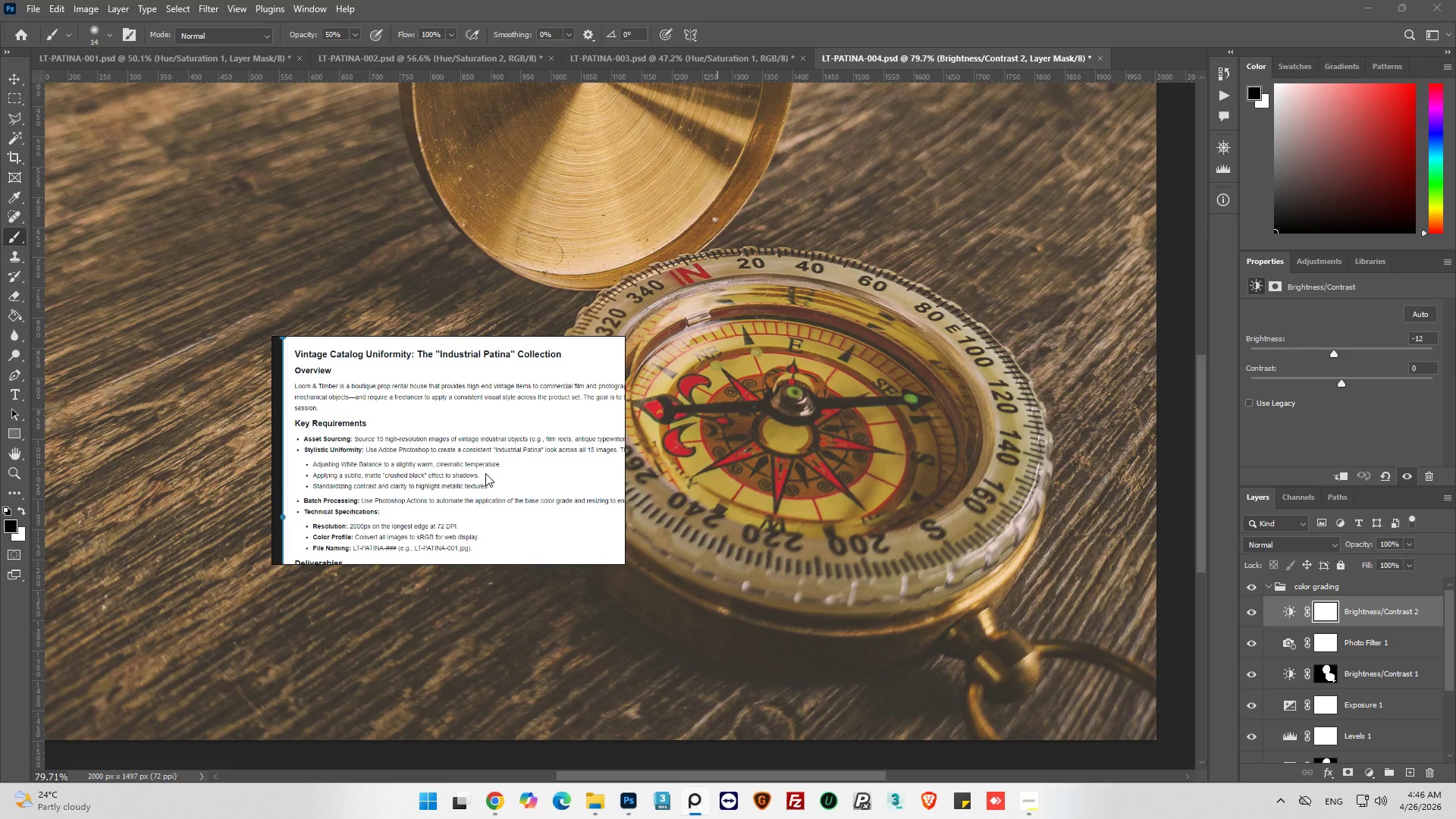 
wait(22.31)
 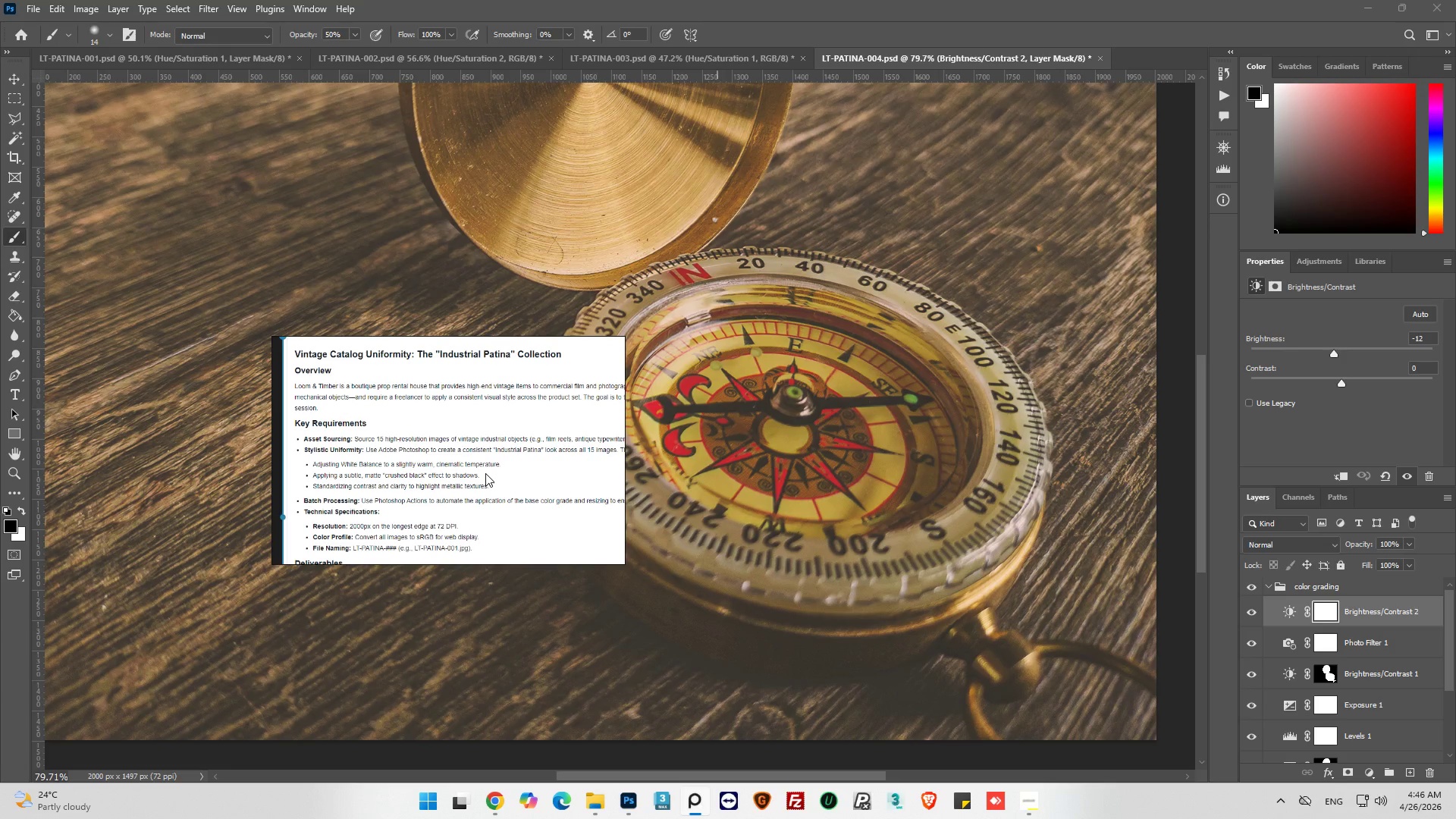 
left_click_drag(start_coordinate=[487, 476], to_coordinate=[480, 477])
 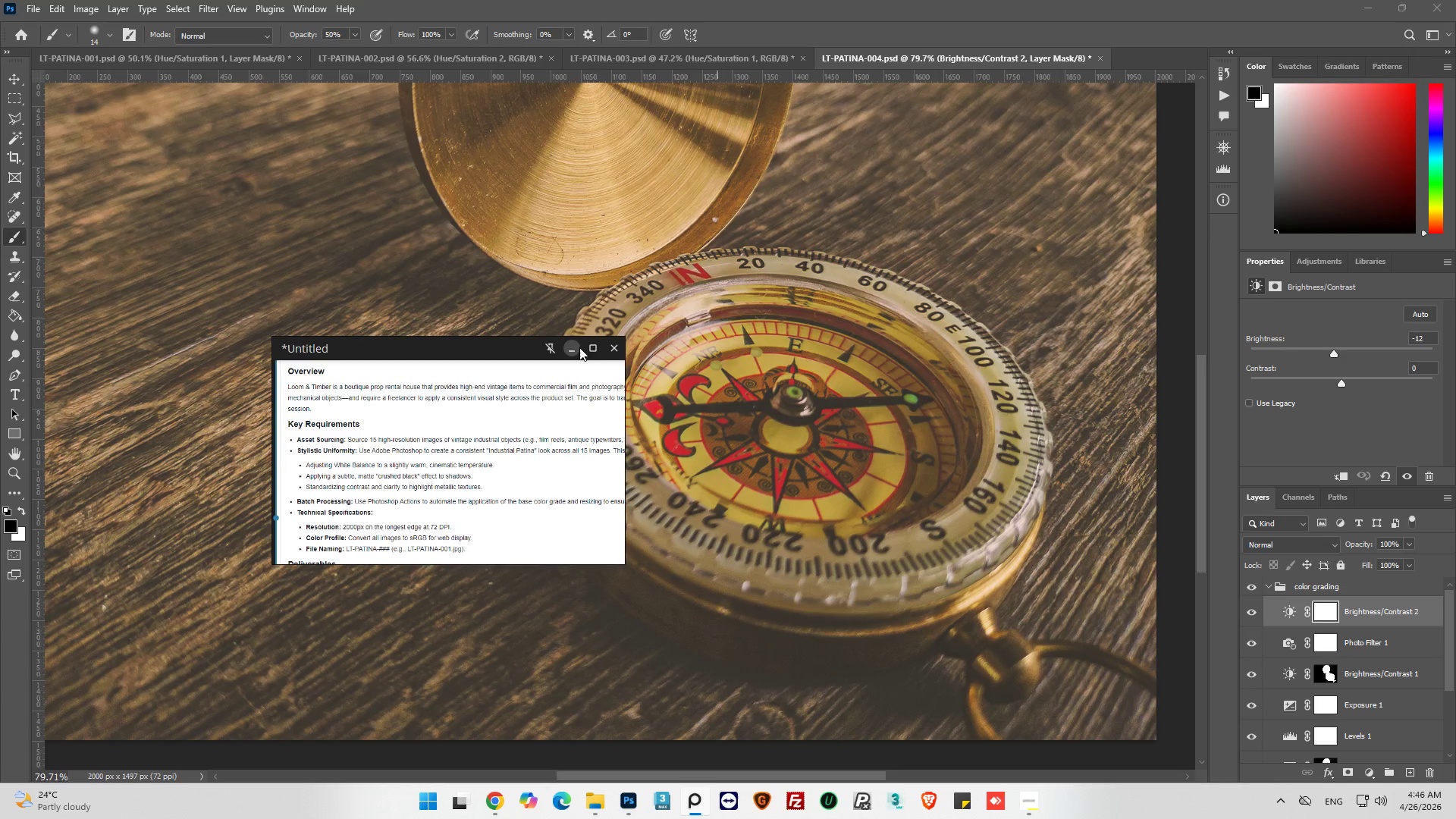 
left_click([579, 347])
 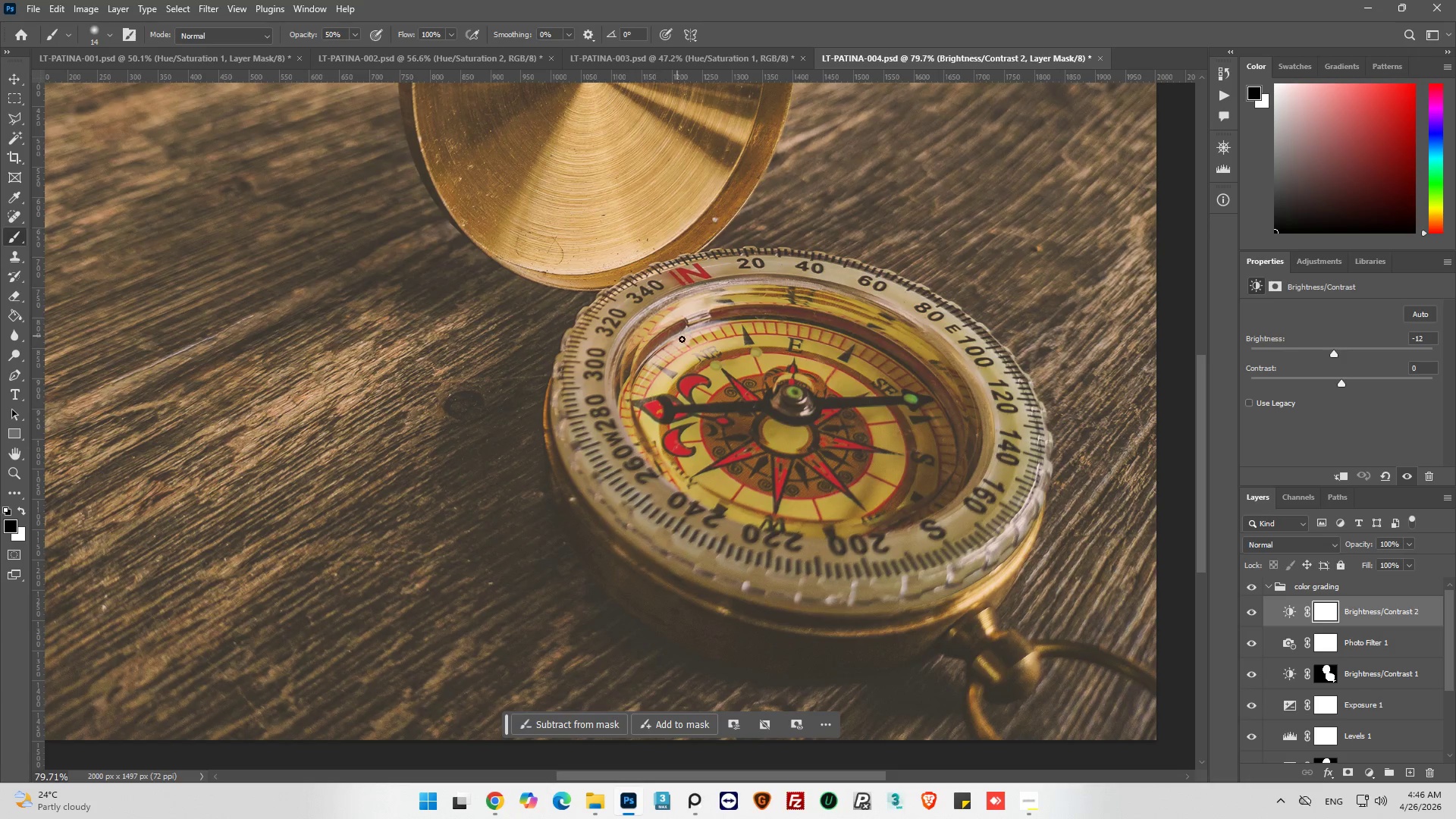 
wait(5.77)
 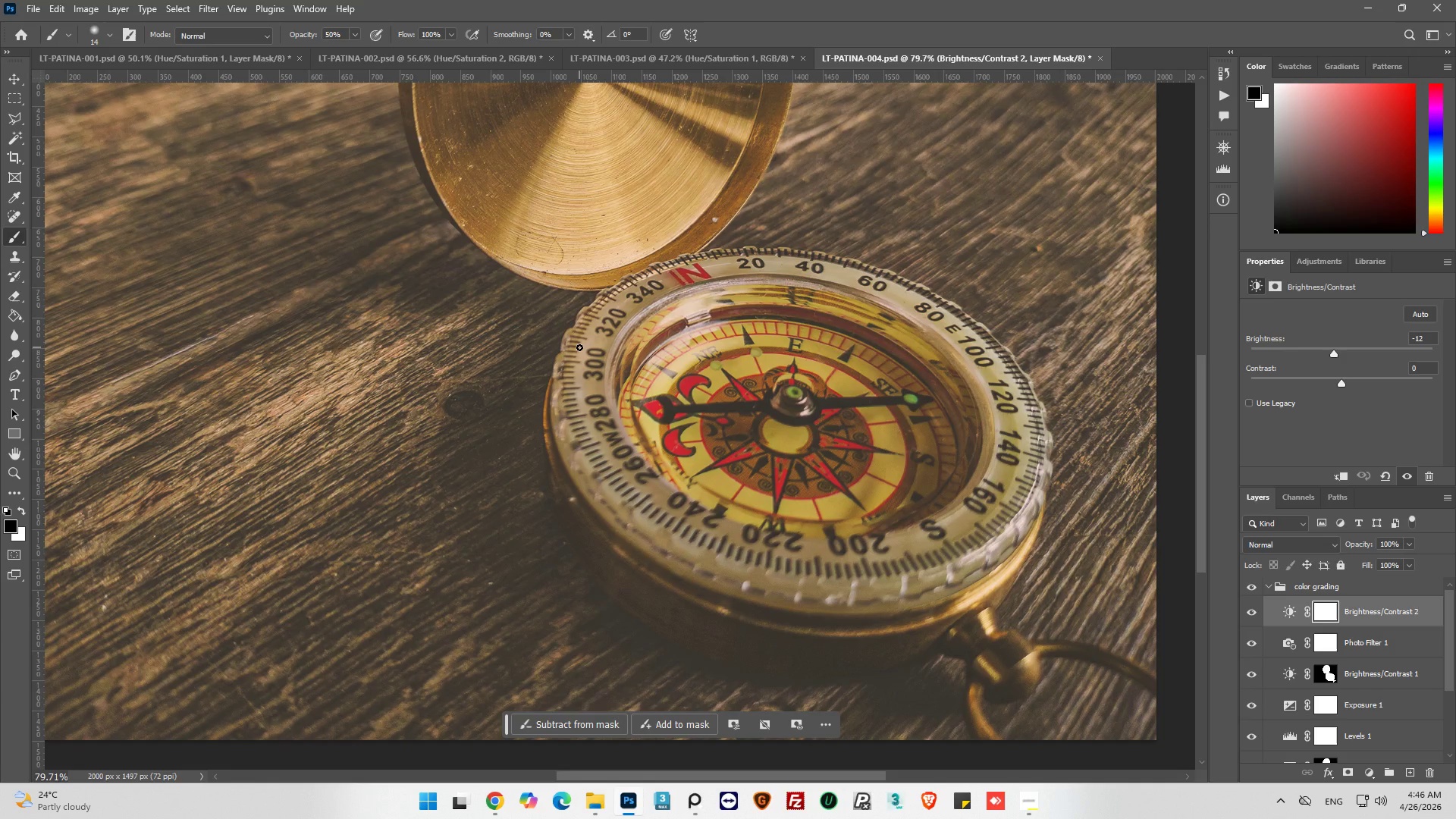 
scroll: coordinate [1347, 642], scroll_direction: down, amount: 14.0
 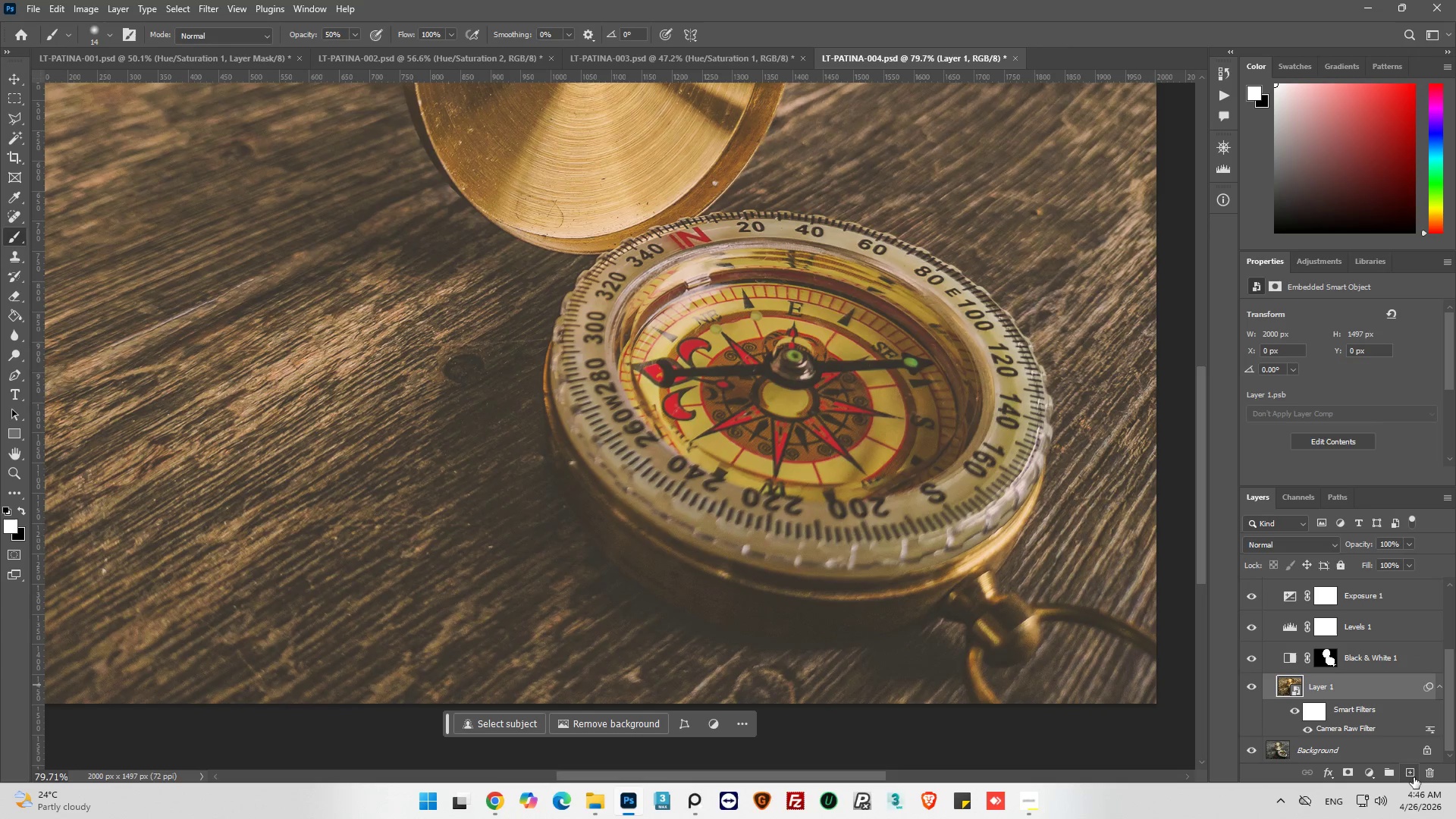 
scroll: coordinate [648, 309], scroll_direction: up, amount: 4.0
 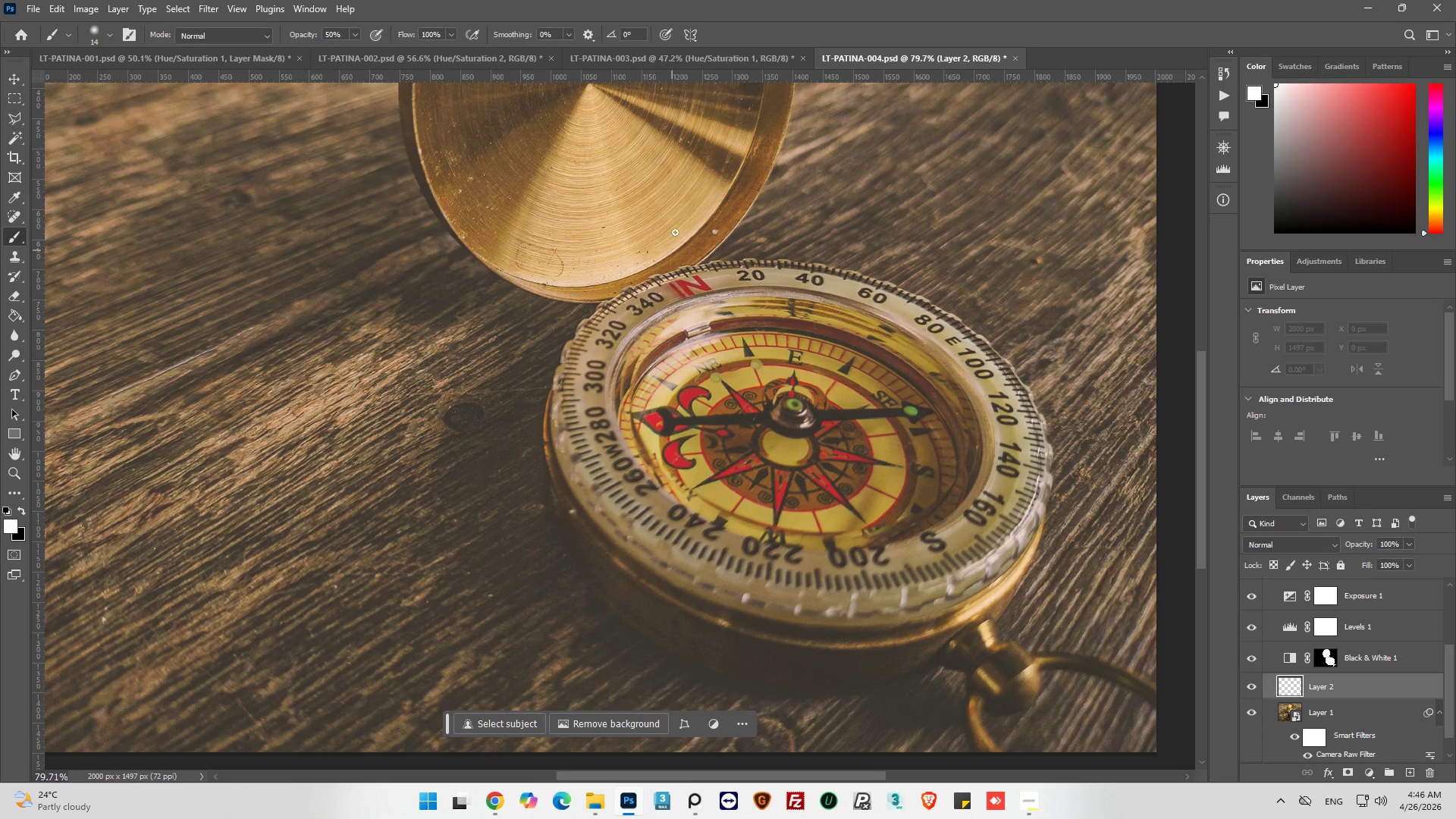 
hold_key(key=AltLeft, duration=0.97)
scroll: coordinate [720, 277], scroll_direction: up, amount: 17.0
 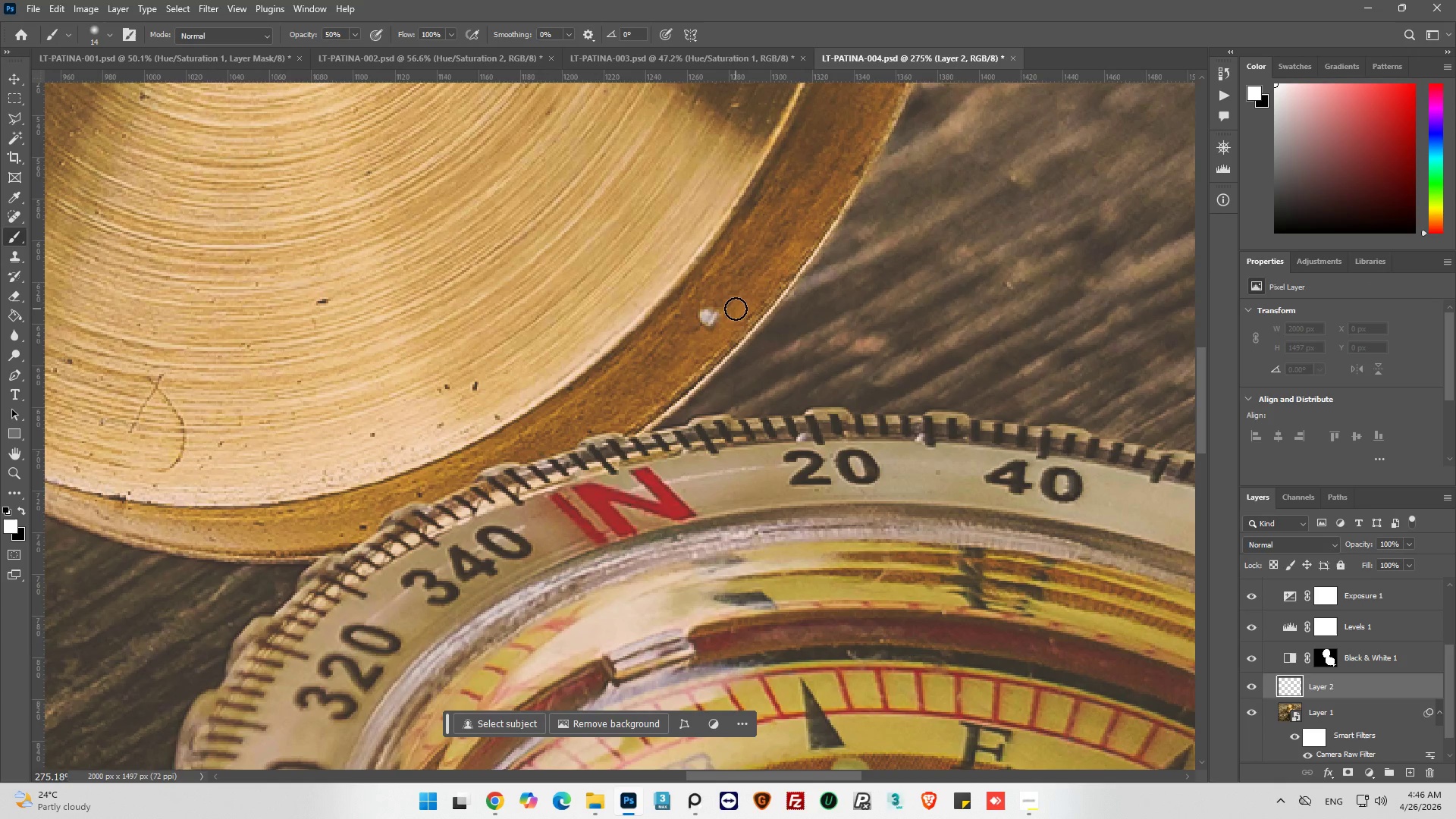 
hold_key(key=AltLeft, duration=0.55)
left_click([726, 297])
 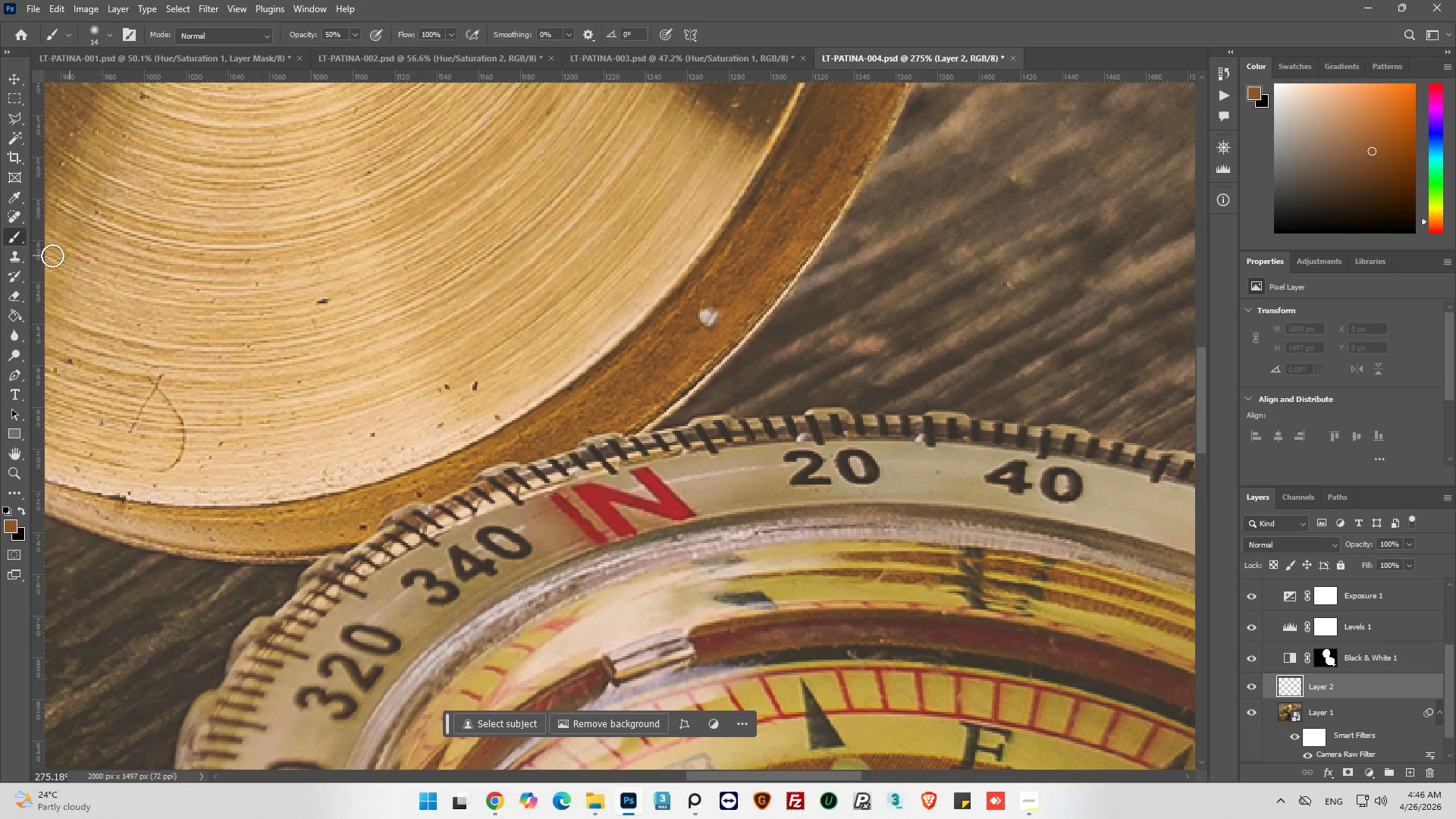 
left_click([15, 256])
 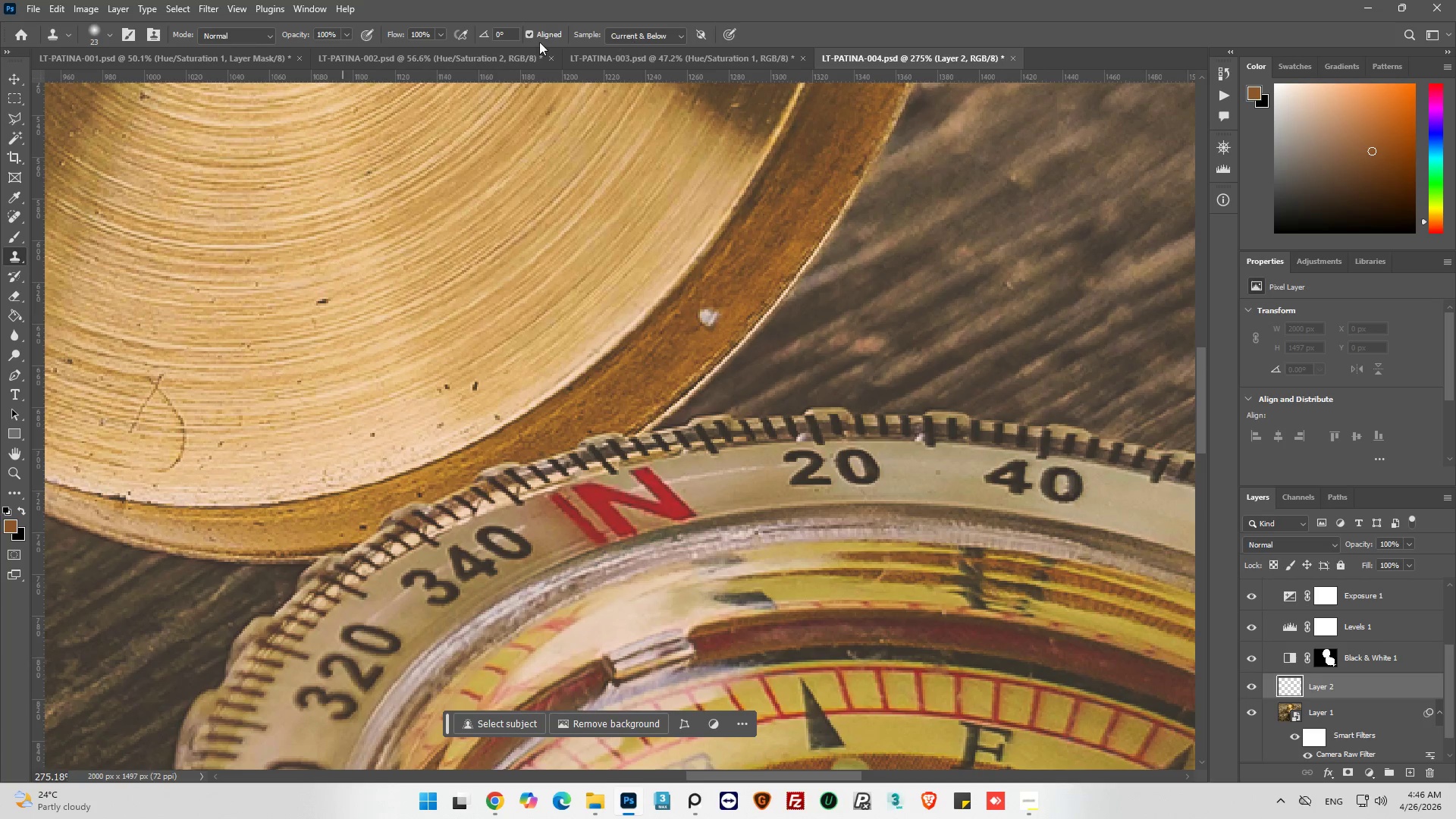 
left_click([346, 37])
 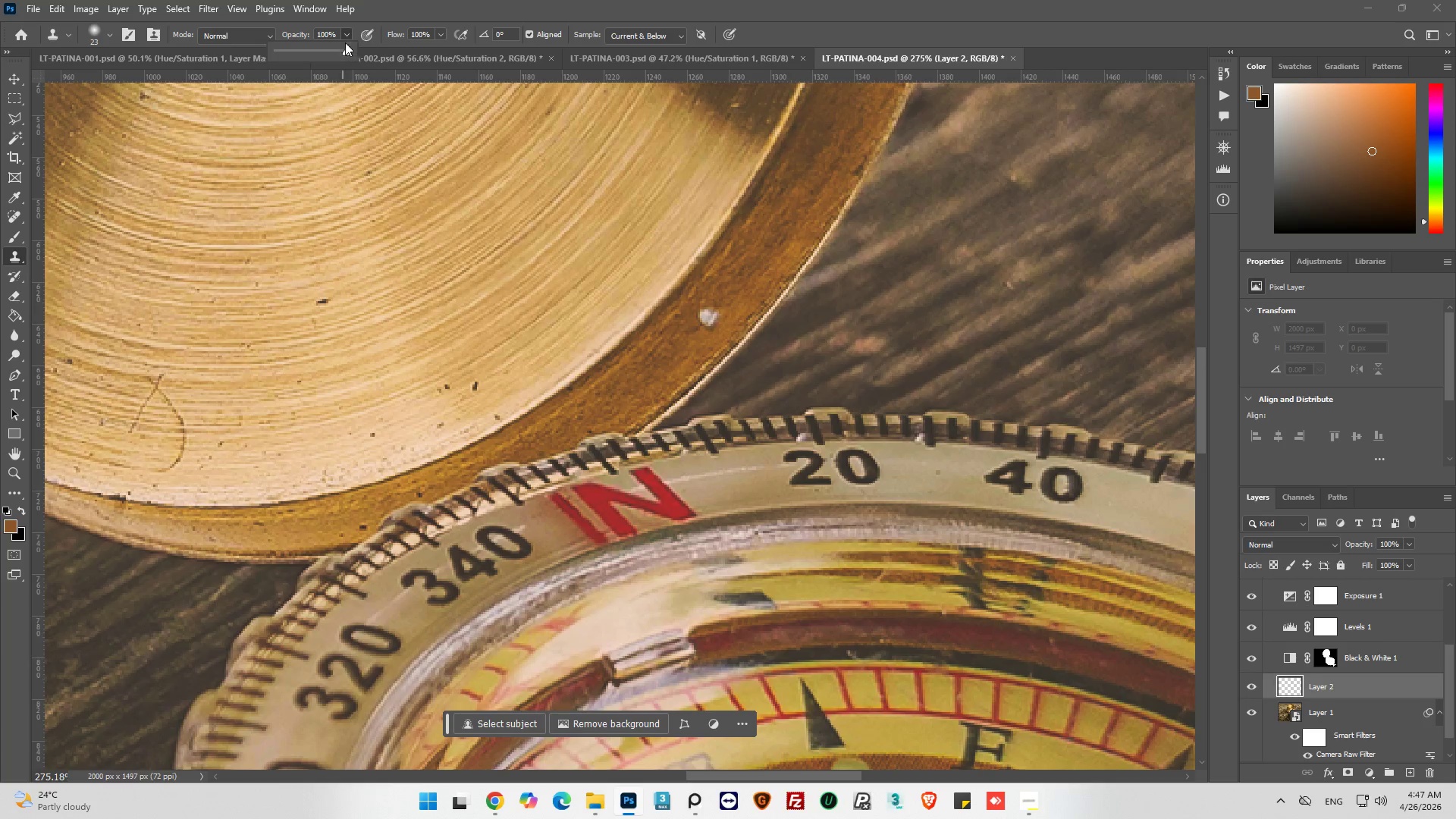 
left_click([346, 35])
 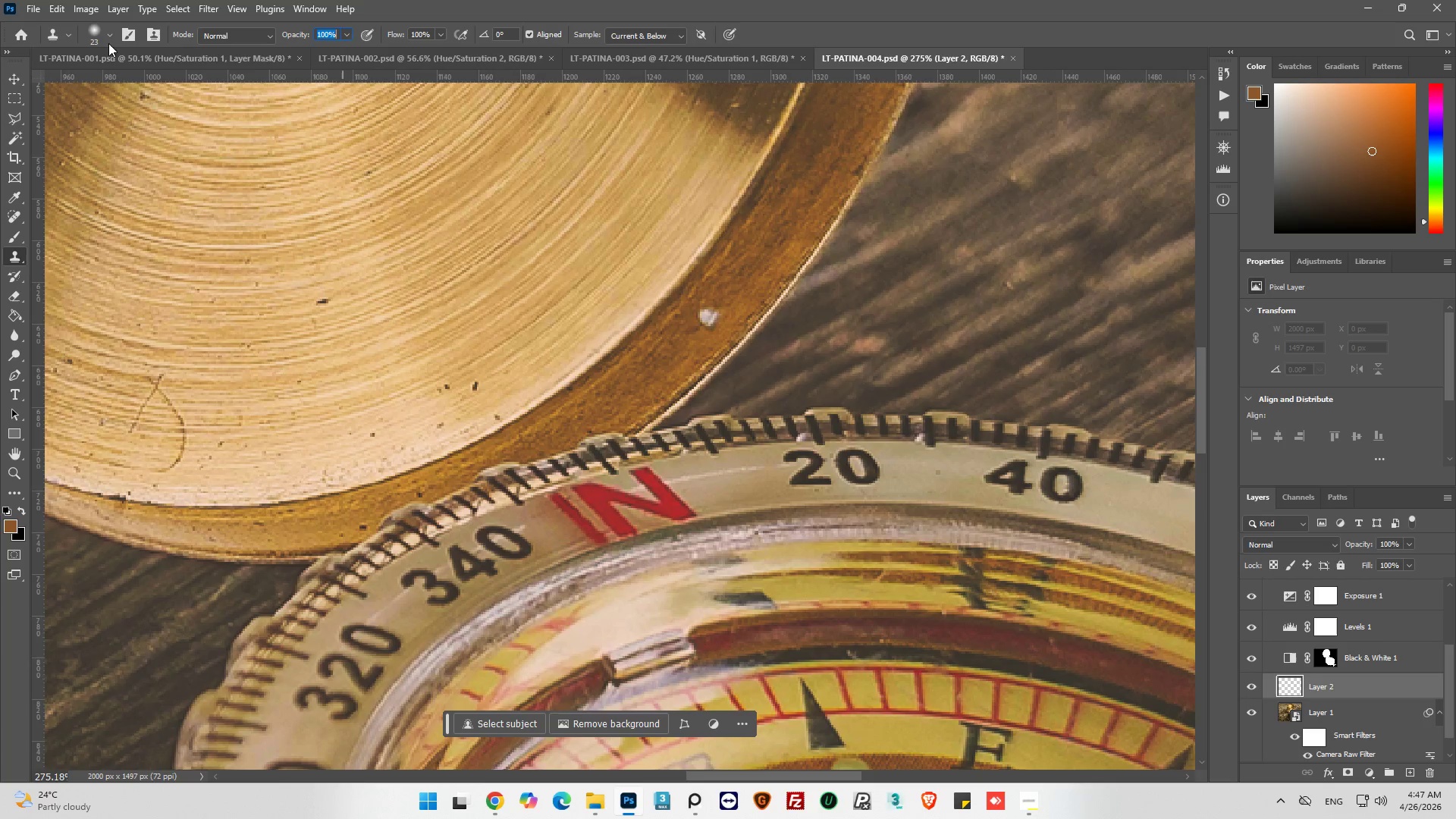 
left_click([110, 35])
 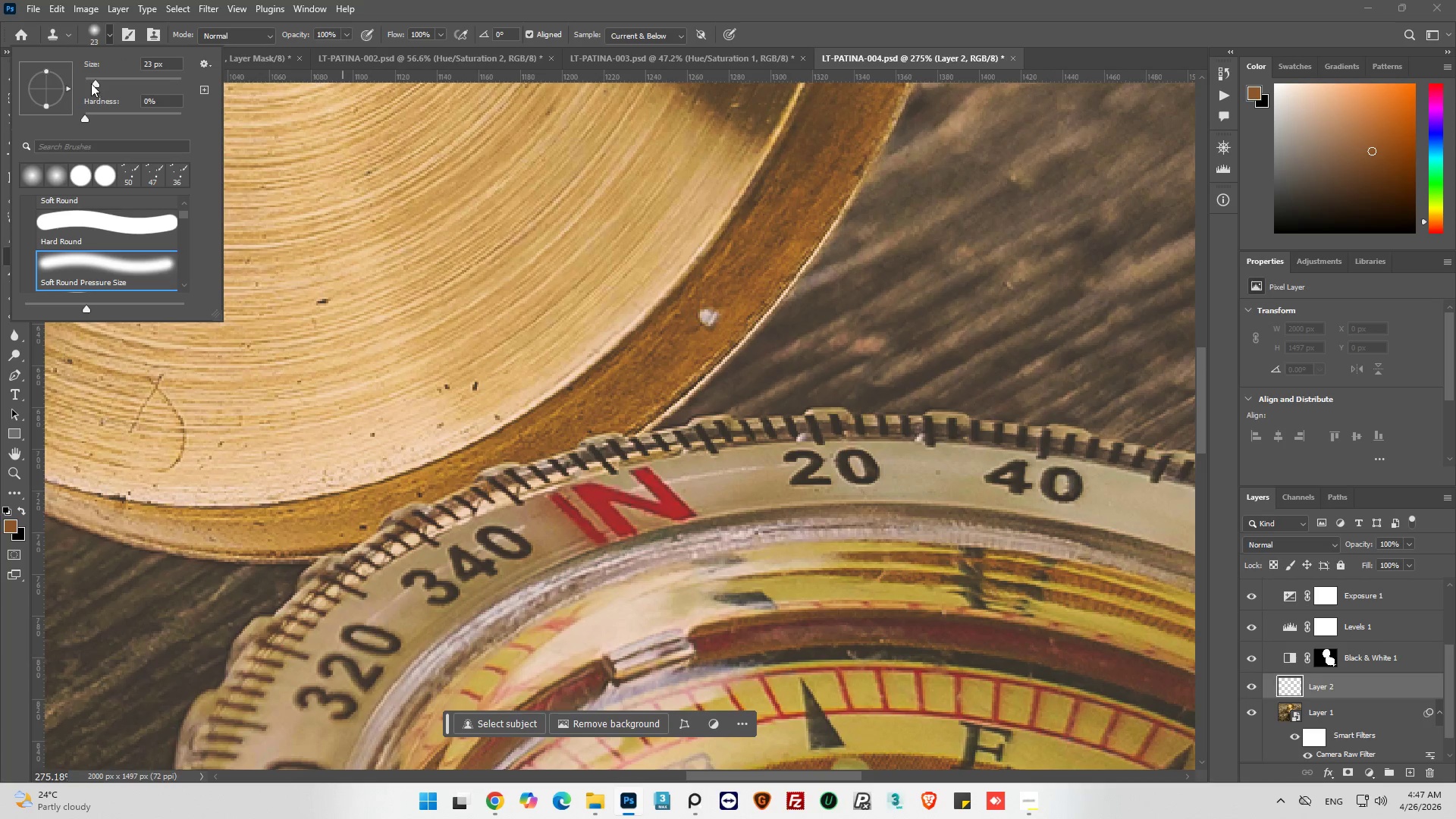 
left_click([93, 77])
 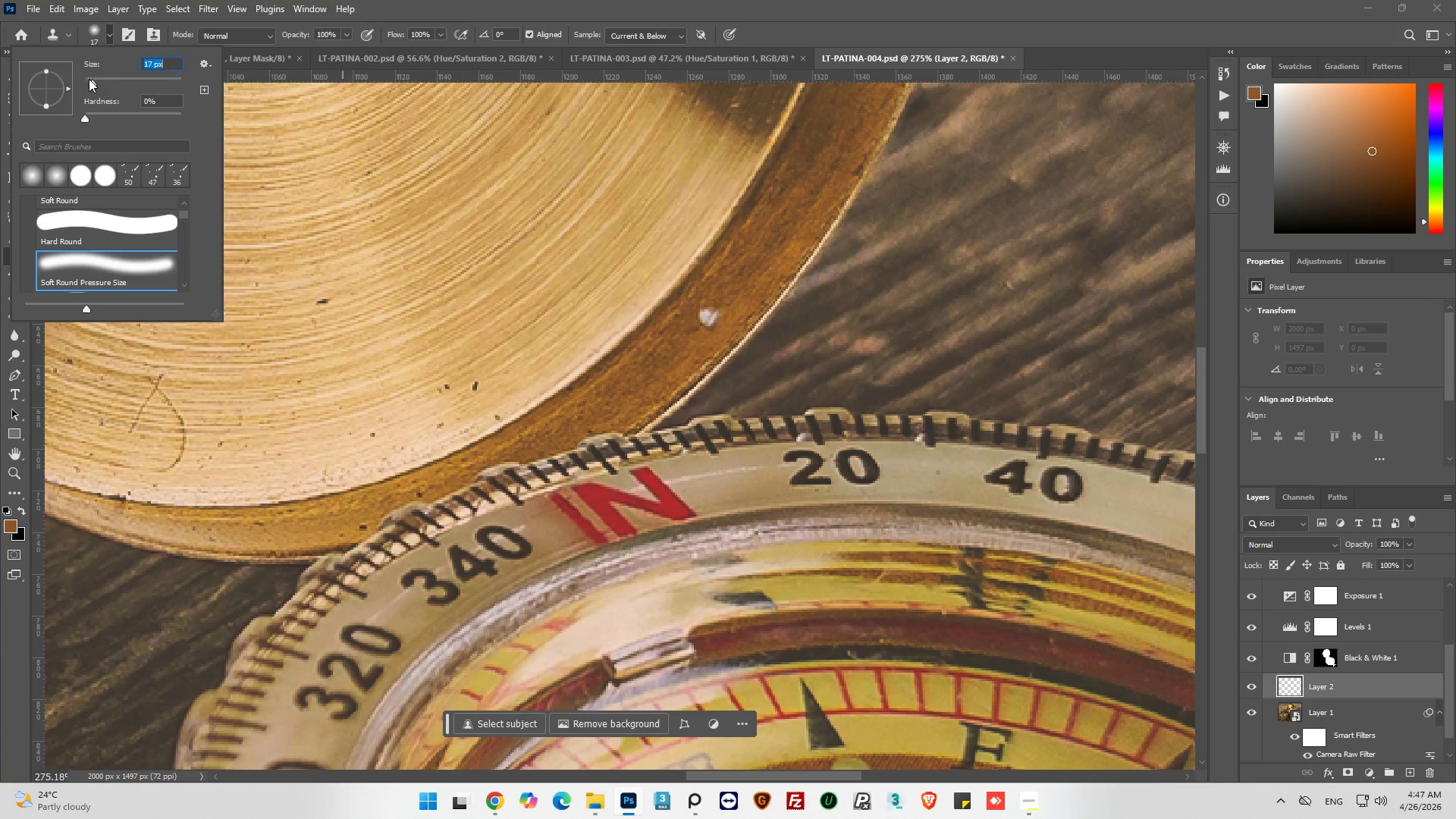 
left_click([89, 79])
 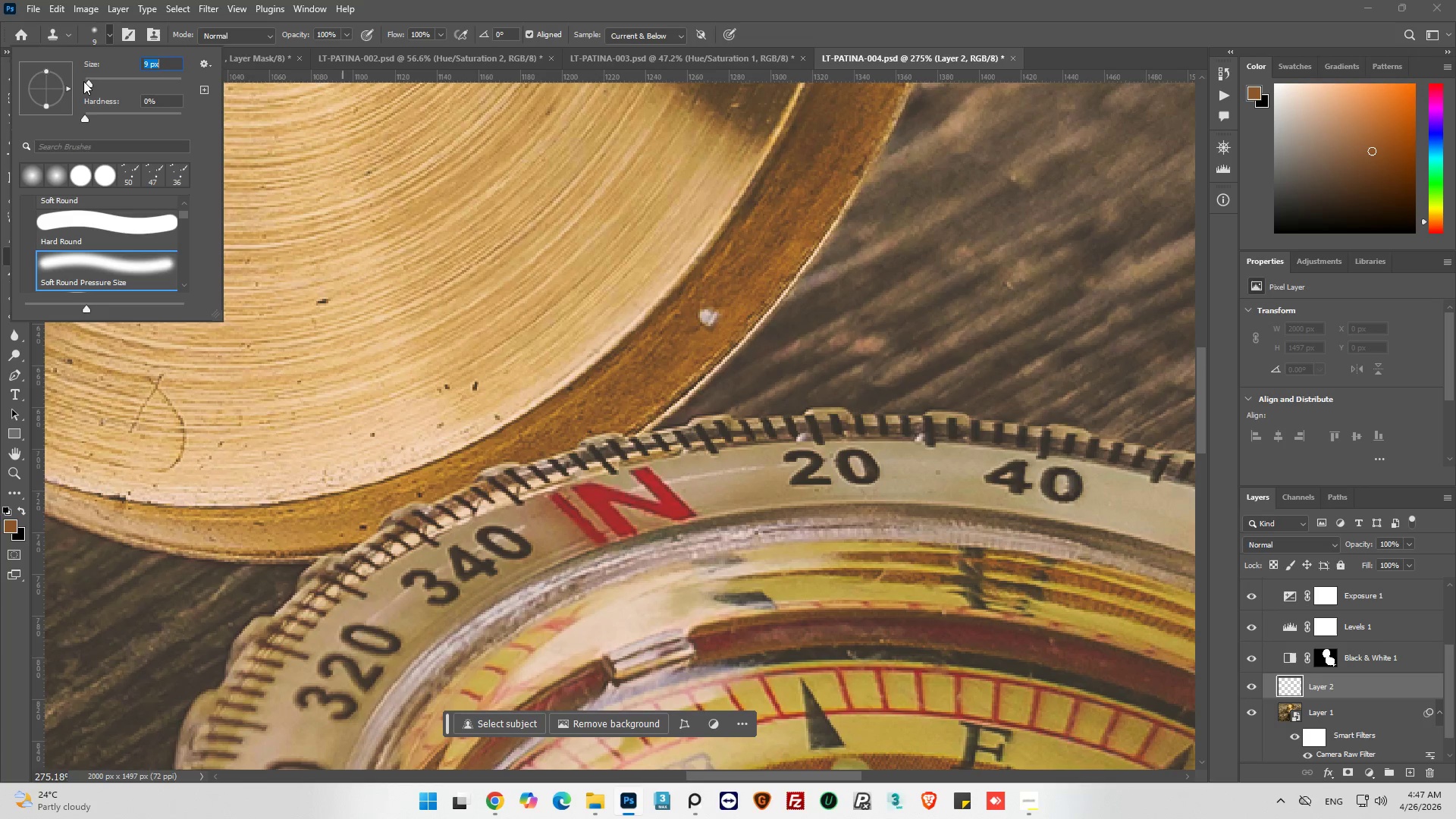 
left_click([89, 79])
 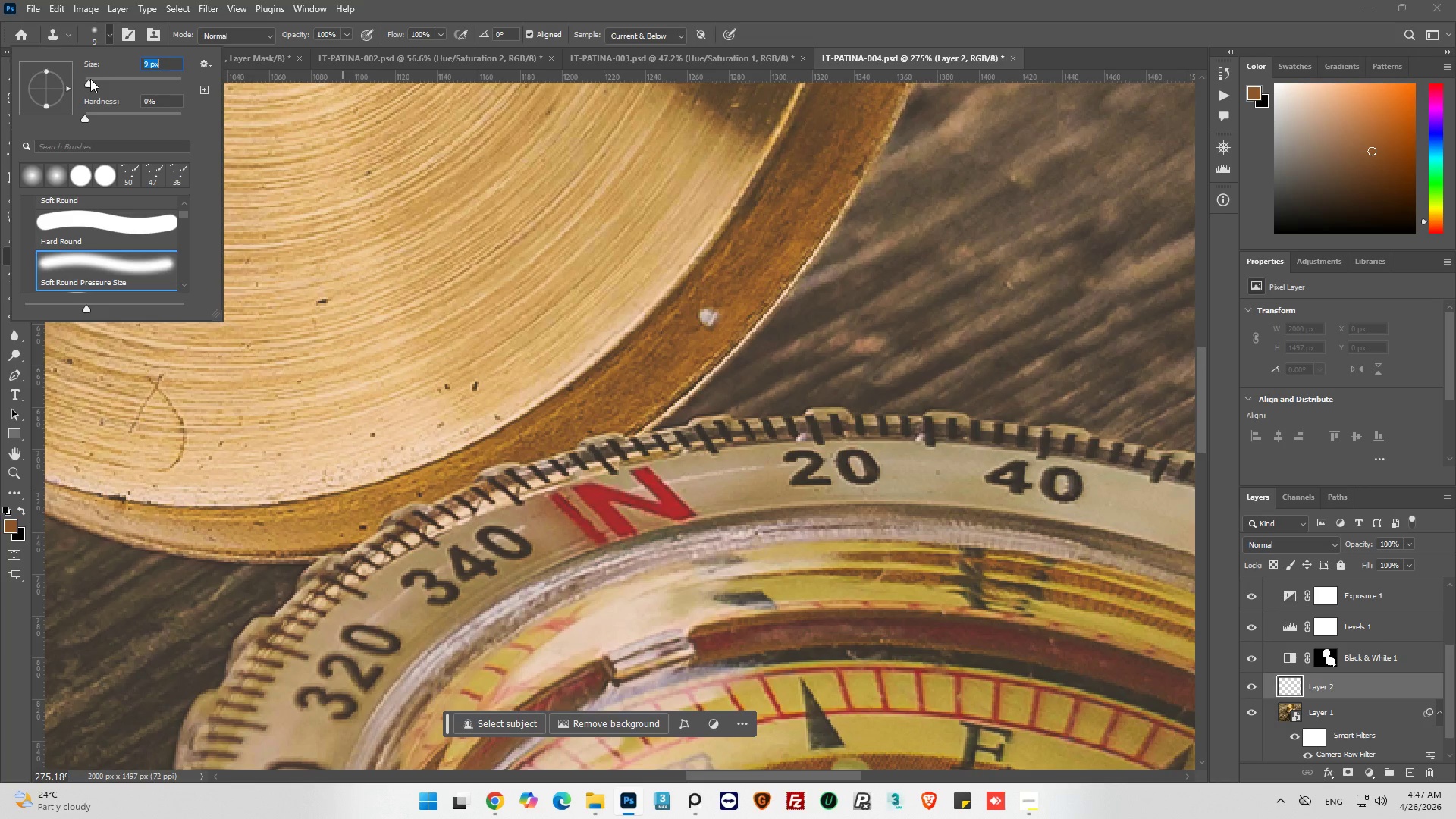 
left_click([90, 79])
 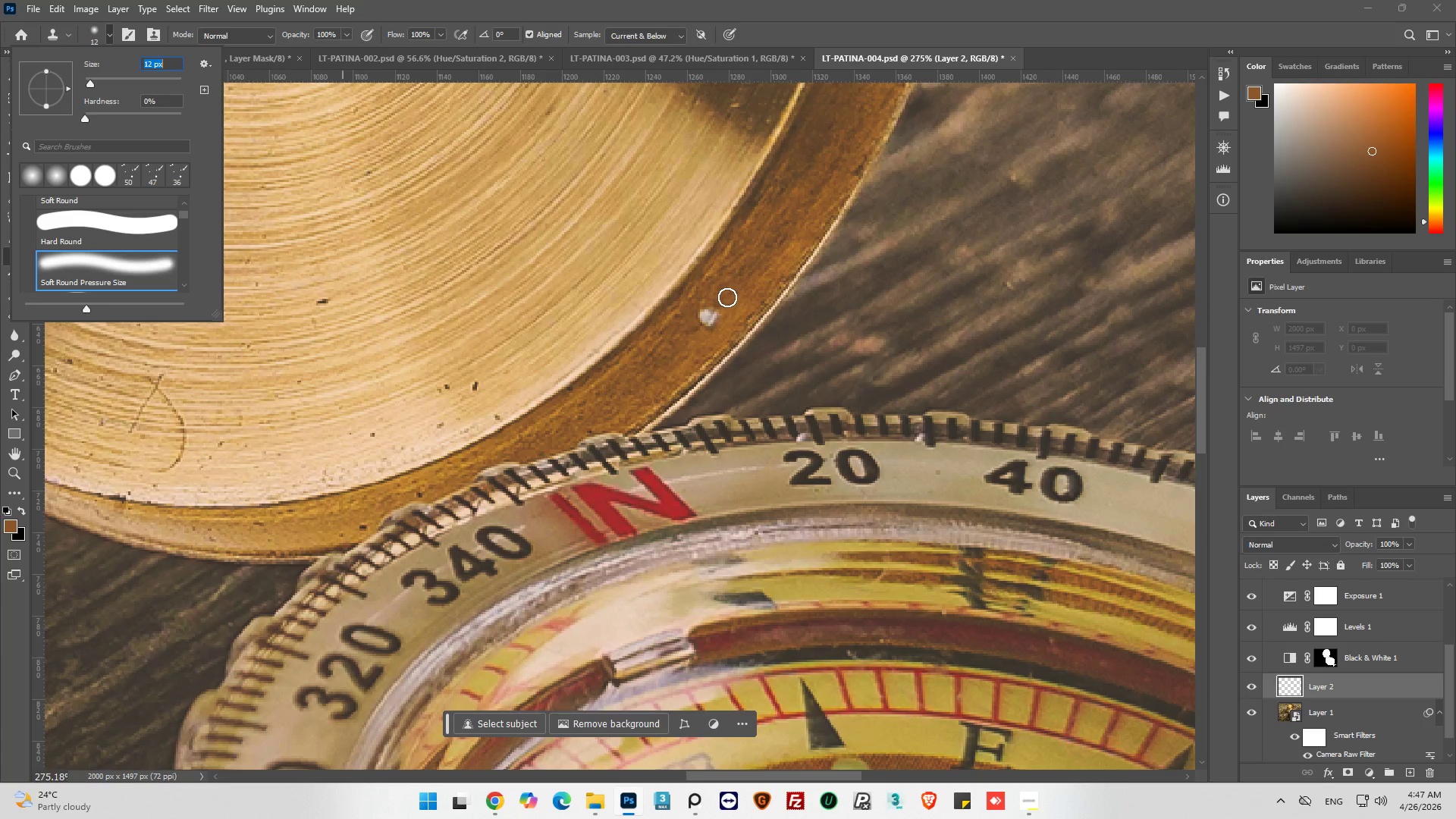 
hold_key(key=AltLeft, duration=1.0)
left_click([726, 299])
 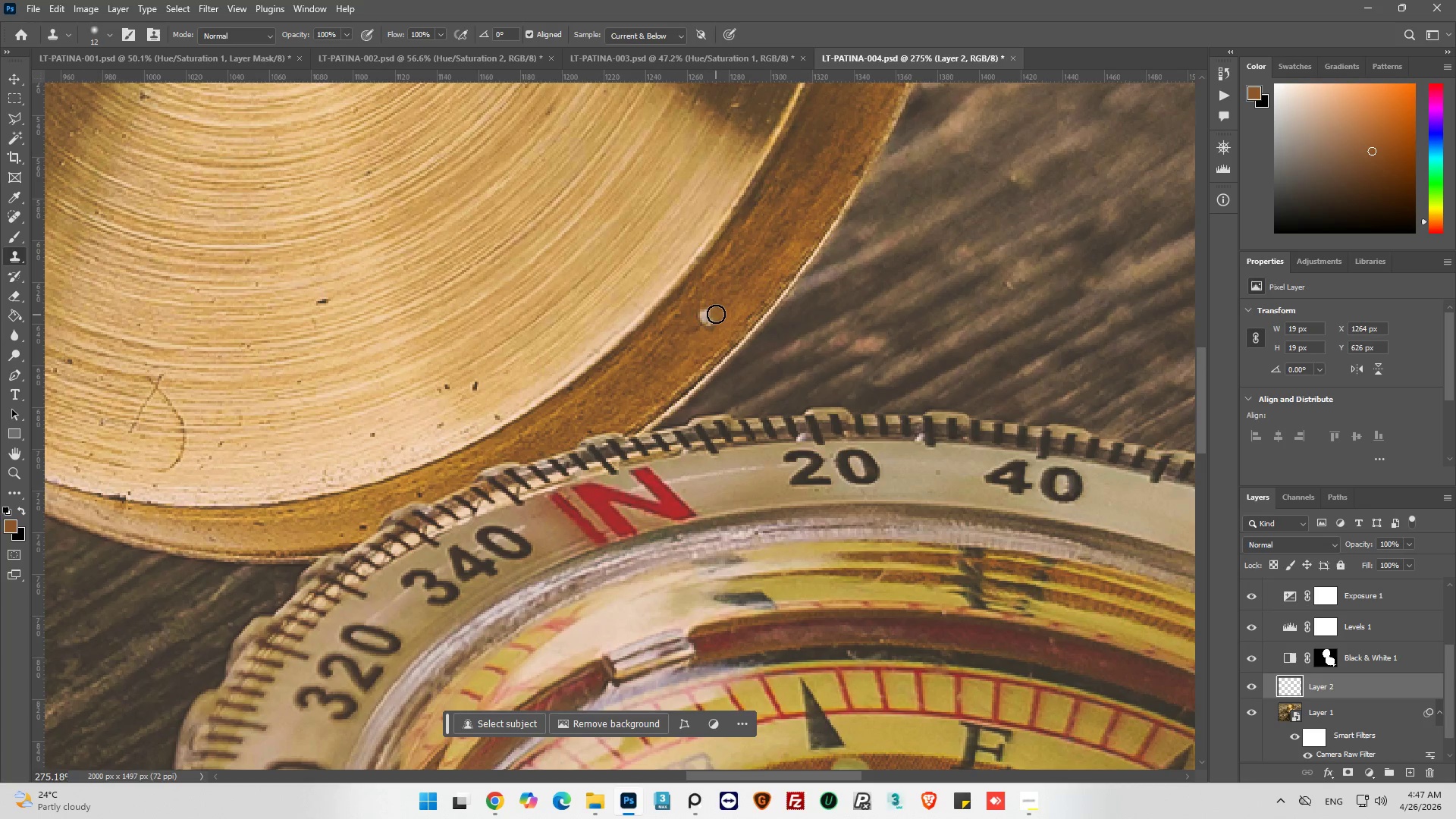 
left_click_drag(start_coordinate=[712, 312], to_coordinate=[708, 313])
 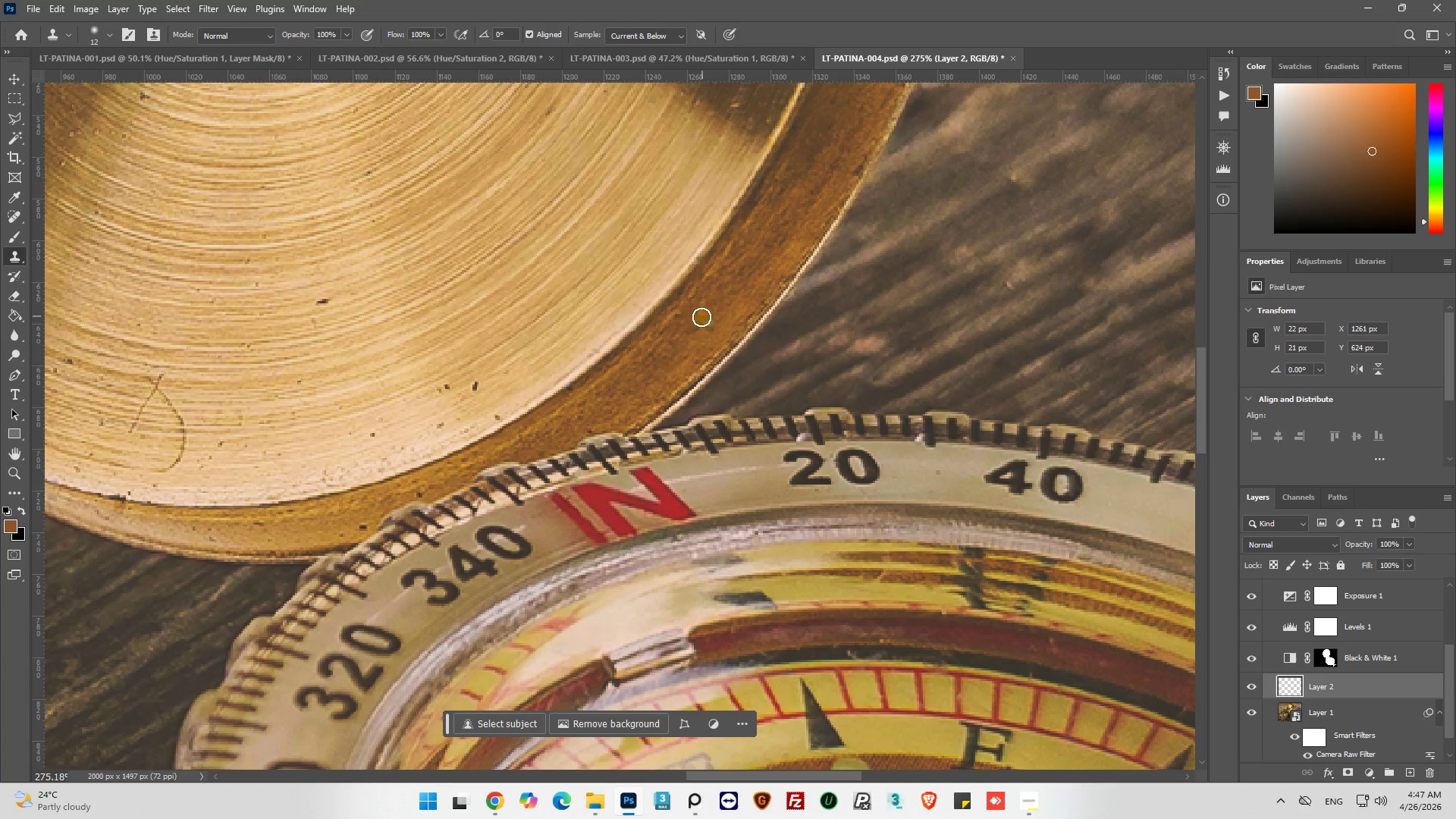 
triple_click([700, 320])
 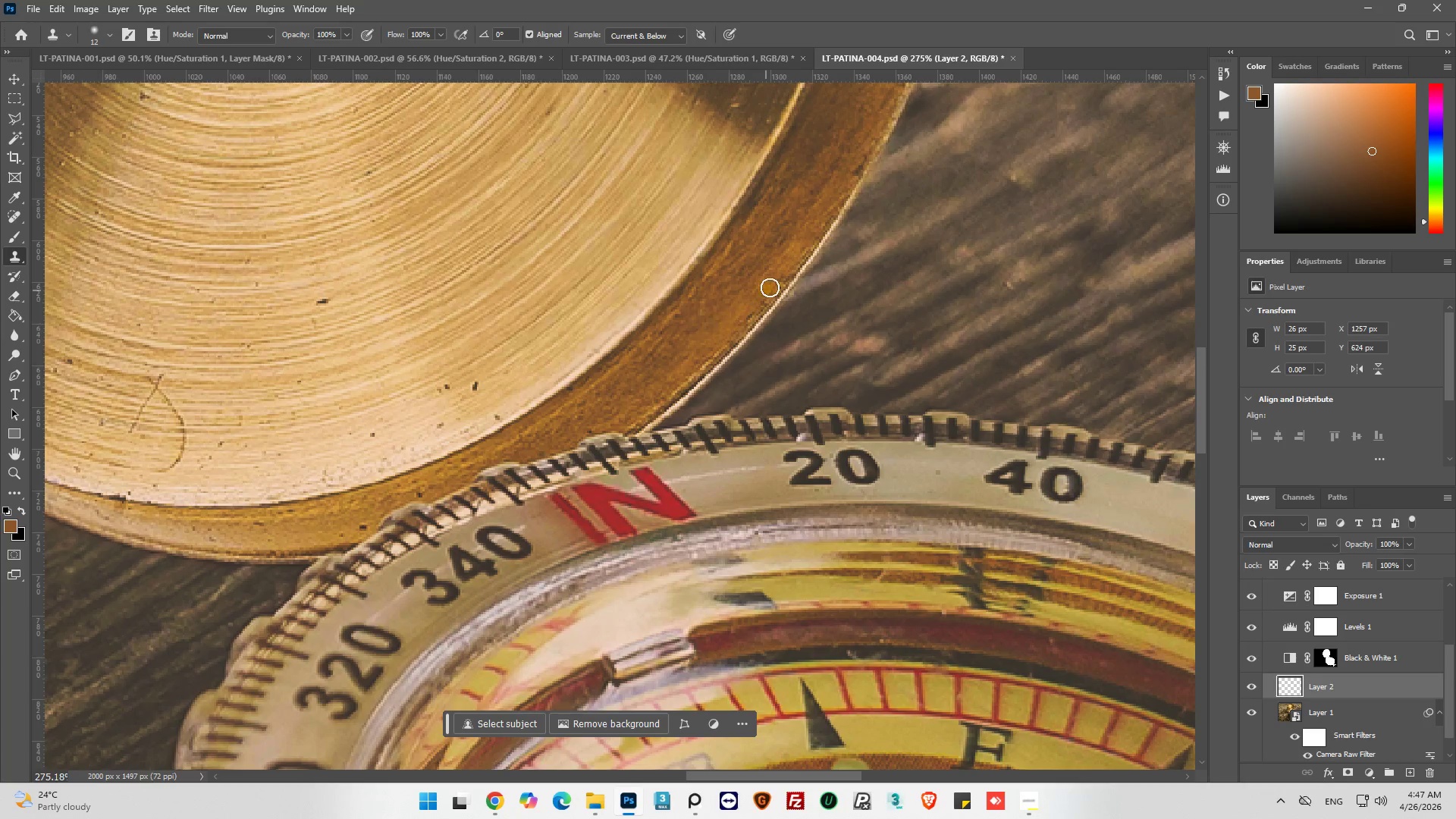 
hold_key(key=AltLeft, duration=0.44)
scroll: coordinate [774, 276], scroll_direction: down, amount: 5.0
 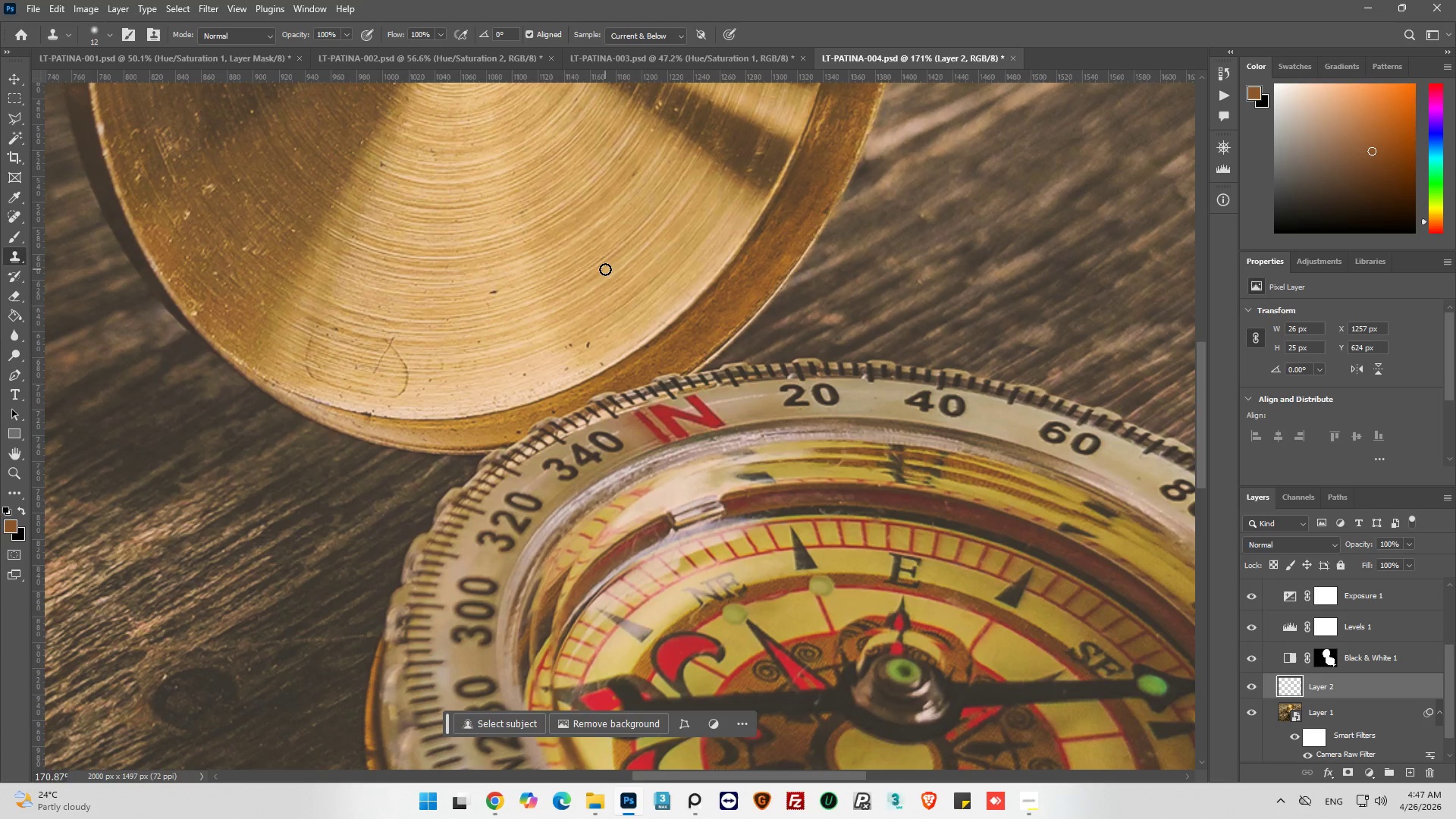 
key(Alt+AltLeft)
 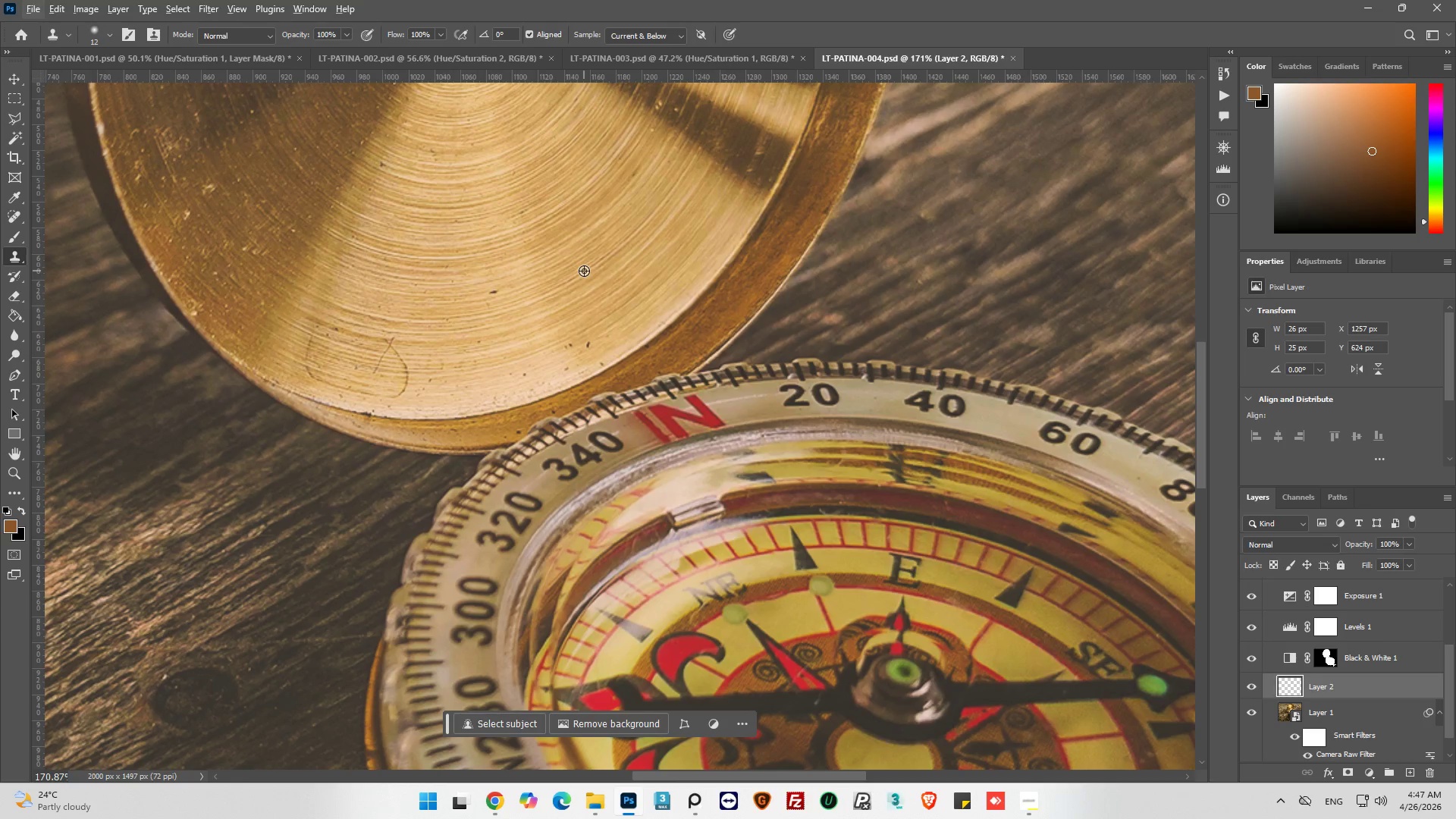 
hold_key(key=AltLeft, duration=0.38)
hold_key(key=AltLeft, duration=0.62)
hold_key(key=AltLeft, duration=0.34)
scroll: coordinate [595, 261], scroll_direction: up, amount: 12.0
 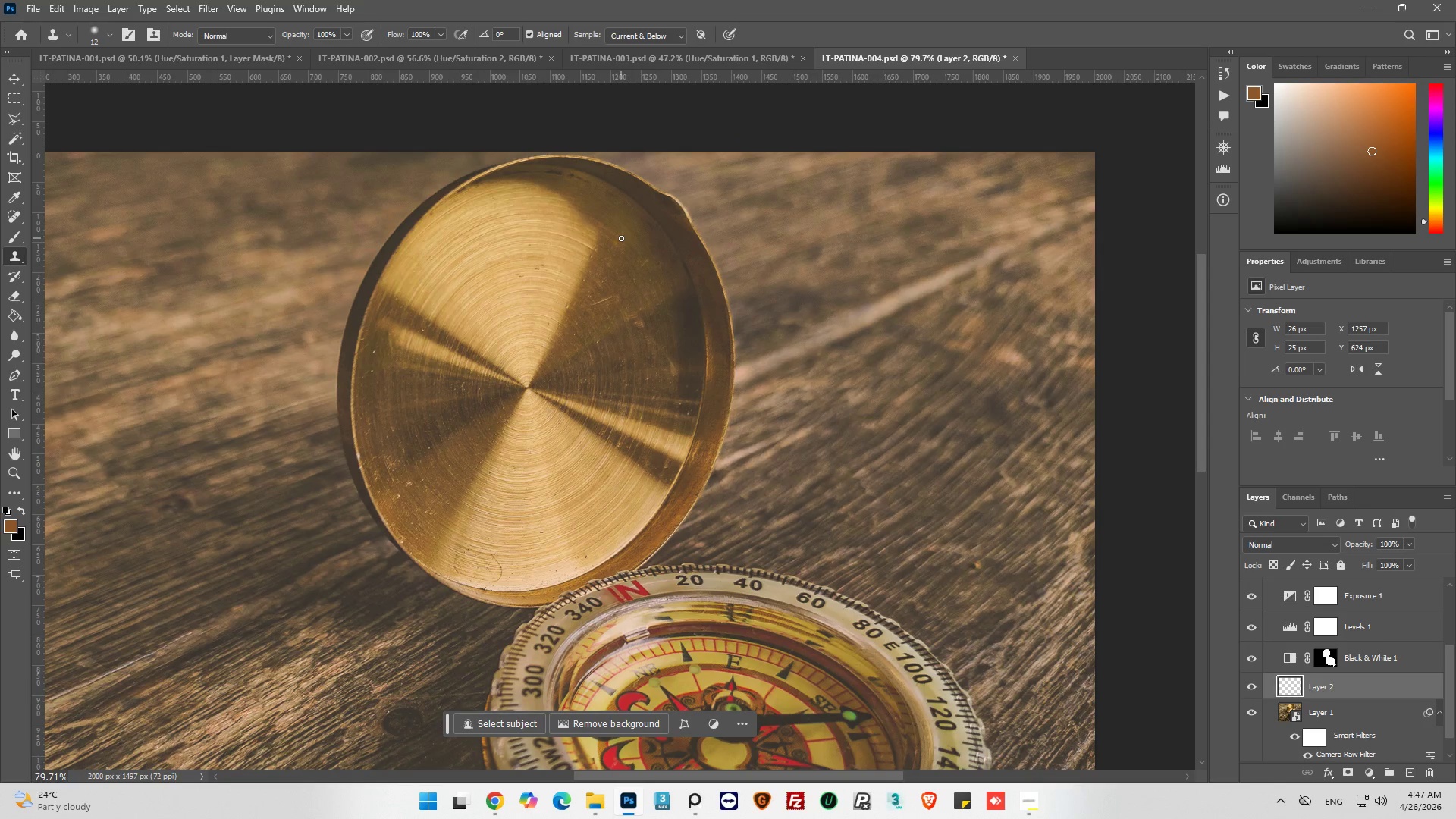 
hold_key(key=AltLeft, duration=0.31)
 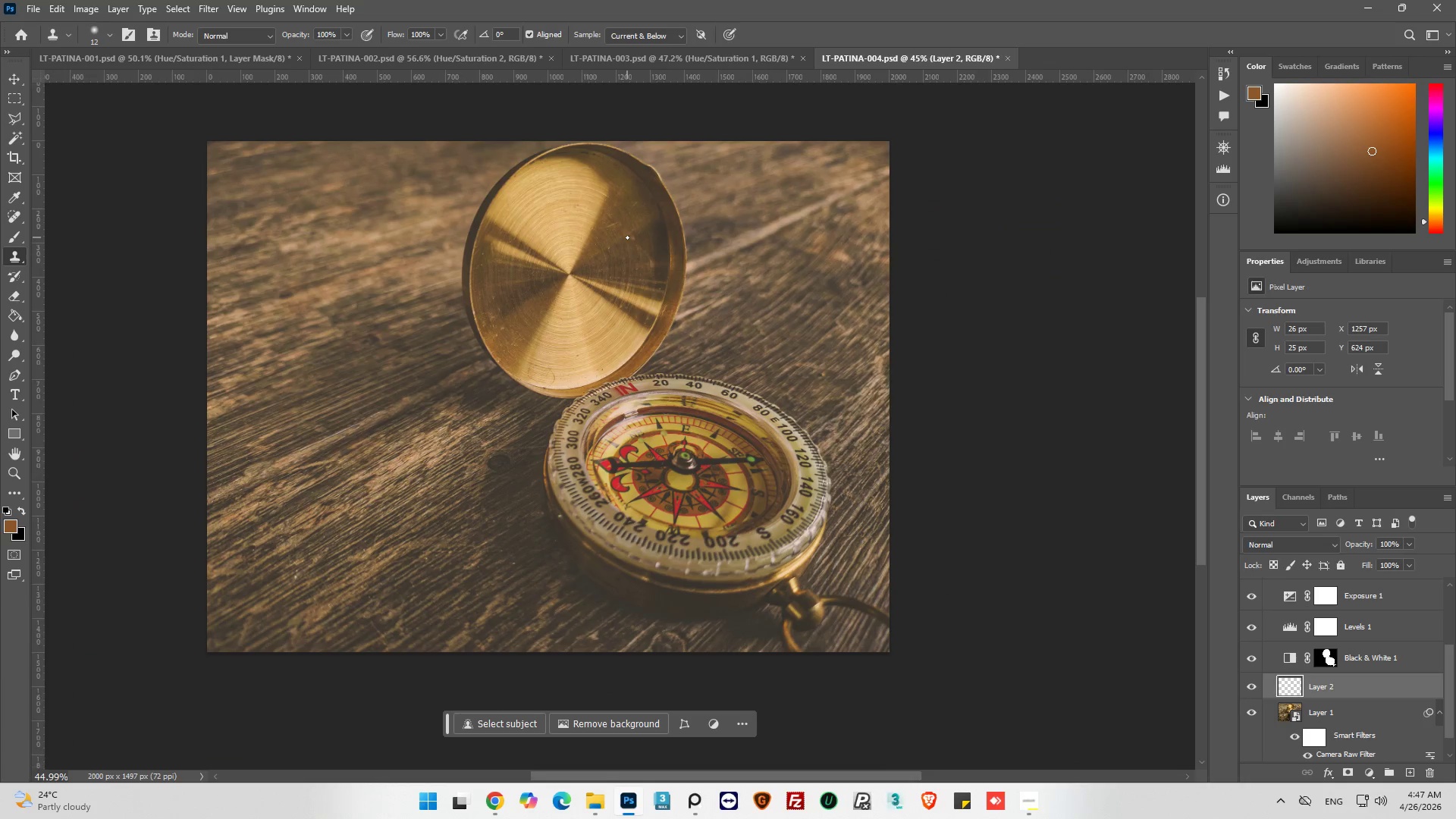 
key(Alt+AltLeft)
 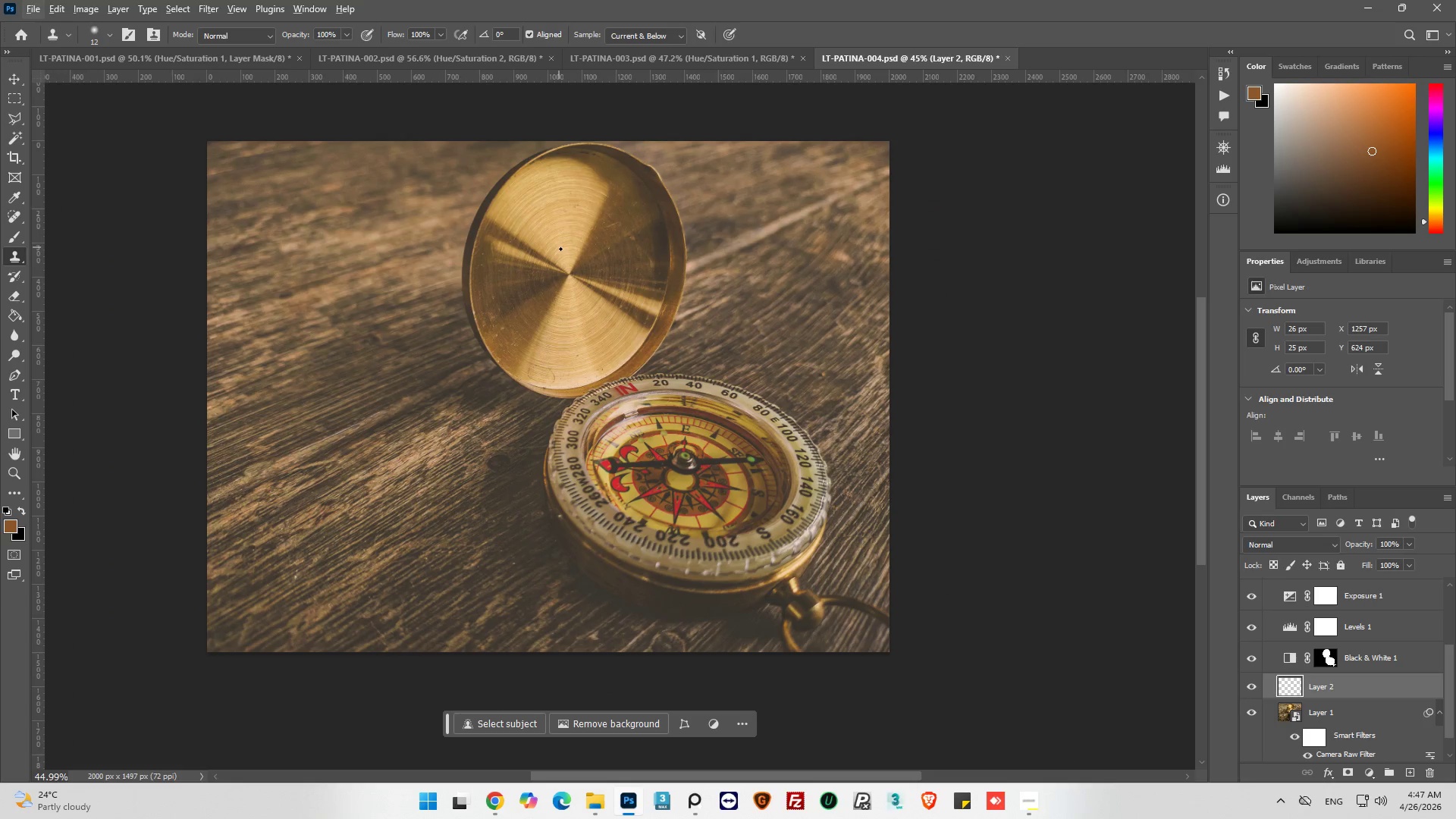 
scroll: coordinate [627, 237], scroll_direction: down, amount: 10.0
 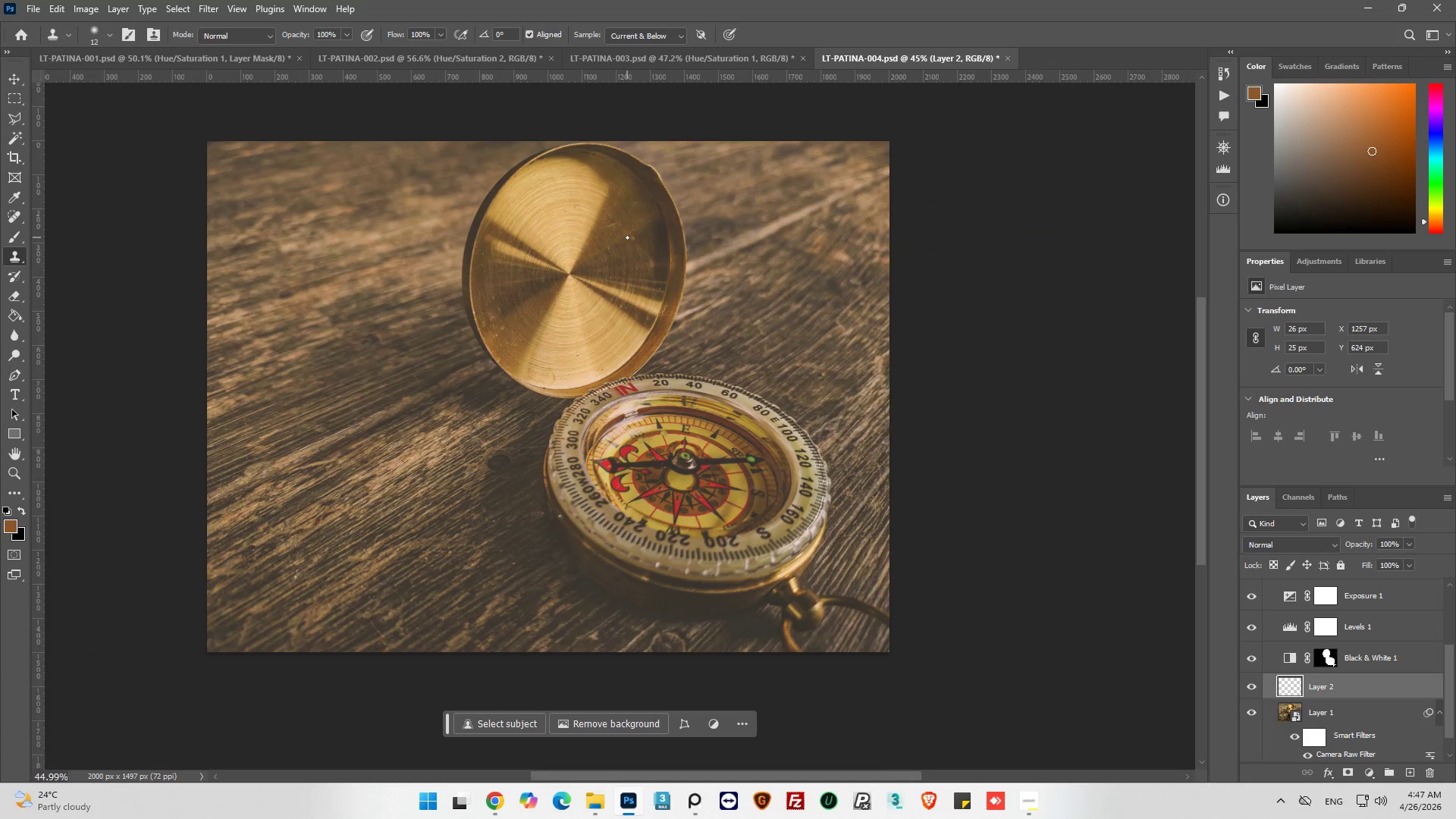 
key(Control+S)
 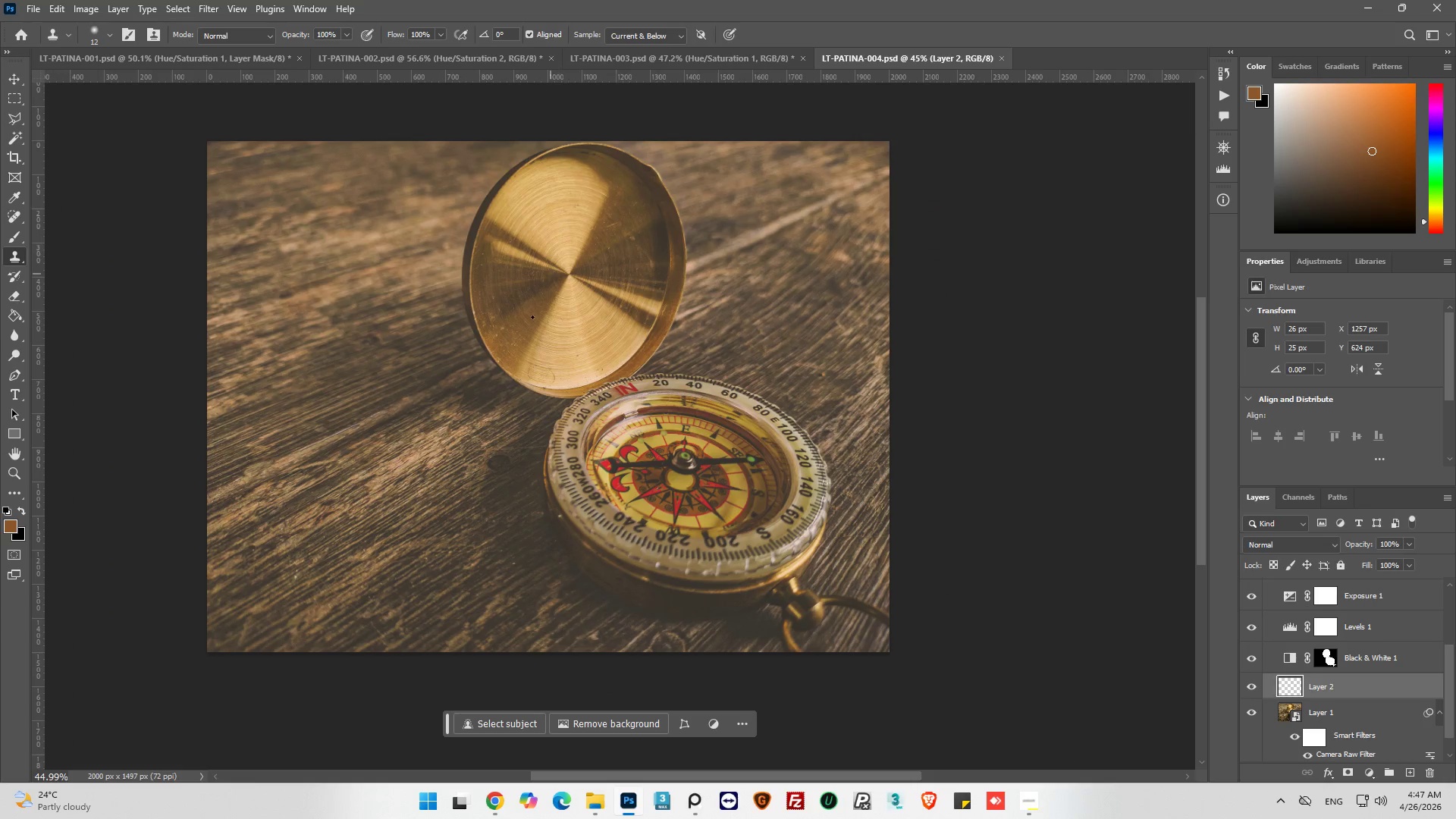 
hold_key(key=AltLeft, duration=0.77)
scroll: coordinate [552, 466], scroll_direction: up, amount: 3.0
 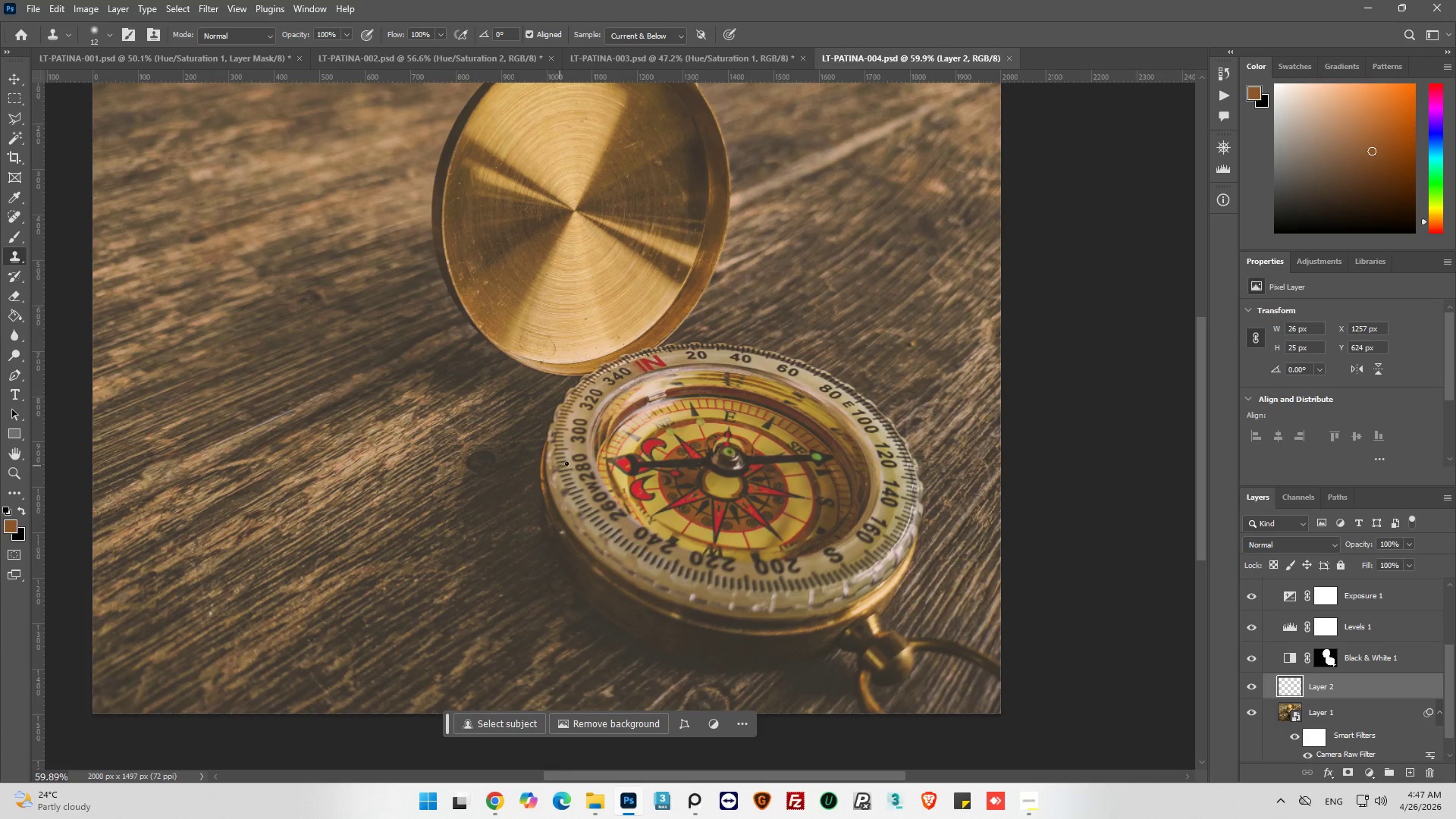 
hold_key(key=AltLeft, duration=0.42)
scroll: coordinate [587, 447], scroll_direction: down, amount: 1.0
 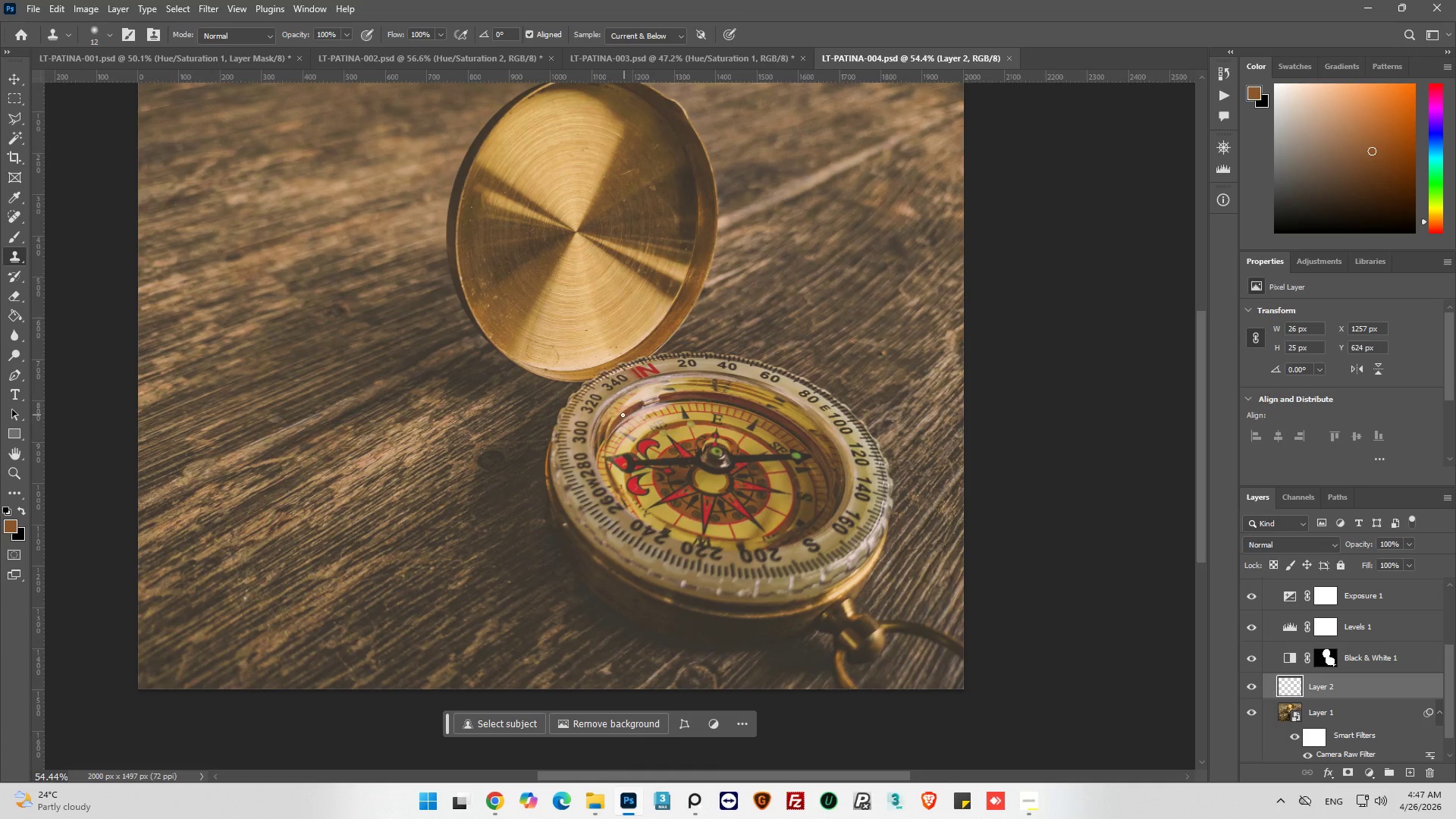 
hold_key(key=AltLeft, duration=0.56)
scroll: coordinate [622, 410], scroll_direction: down, amount: 2.0
 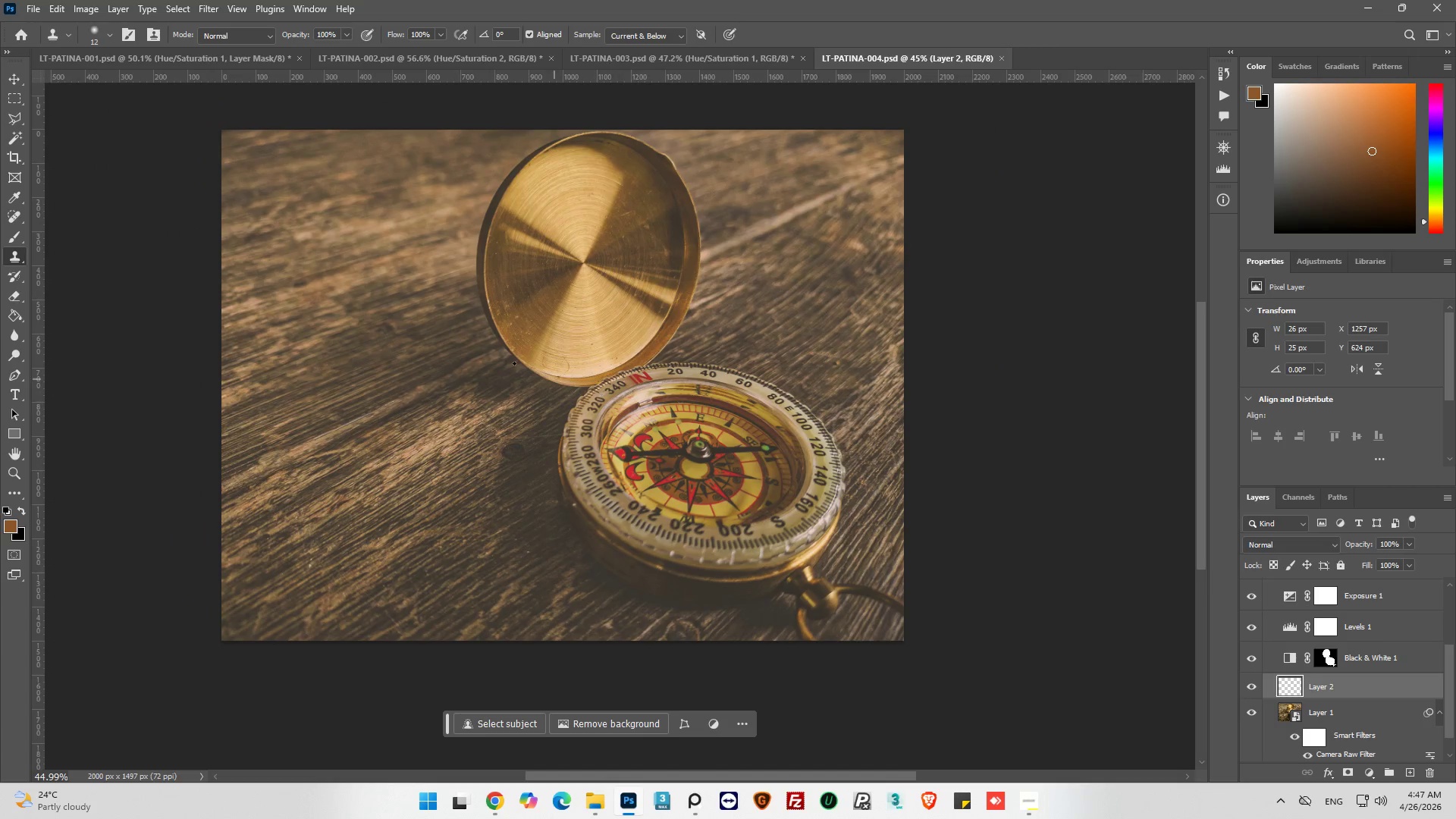 
scroll: coordinate [431, 311], scroll_direction: up, amount: 3.0
 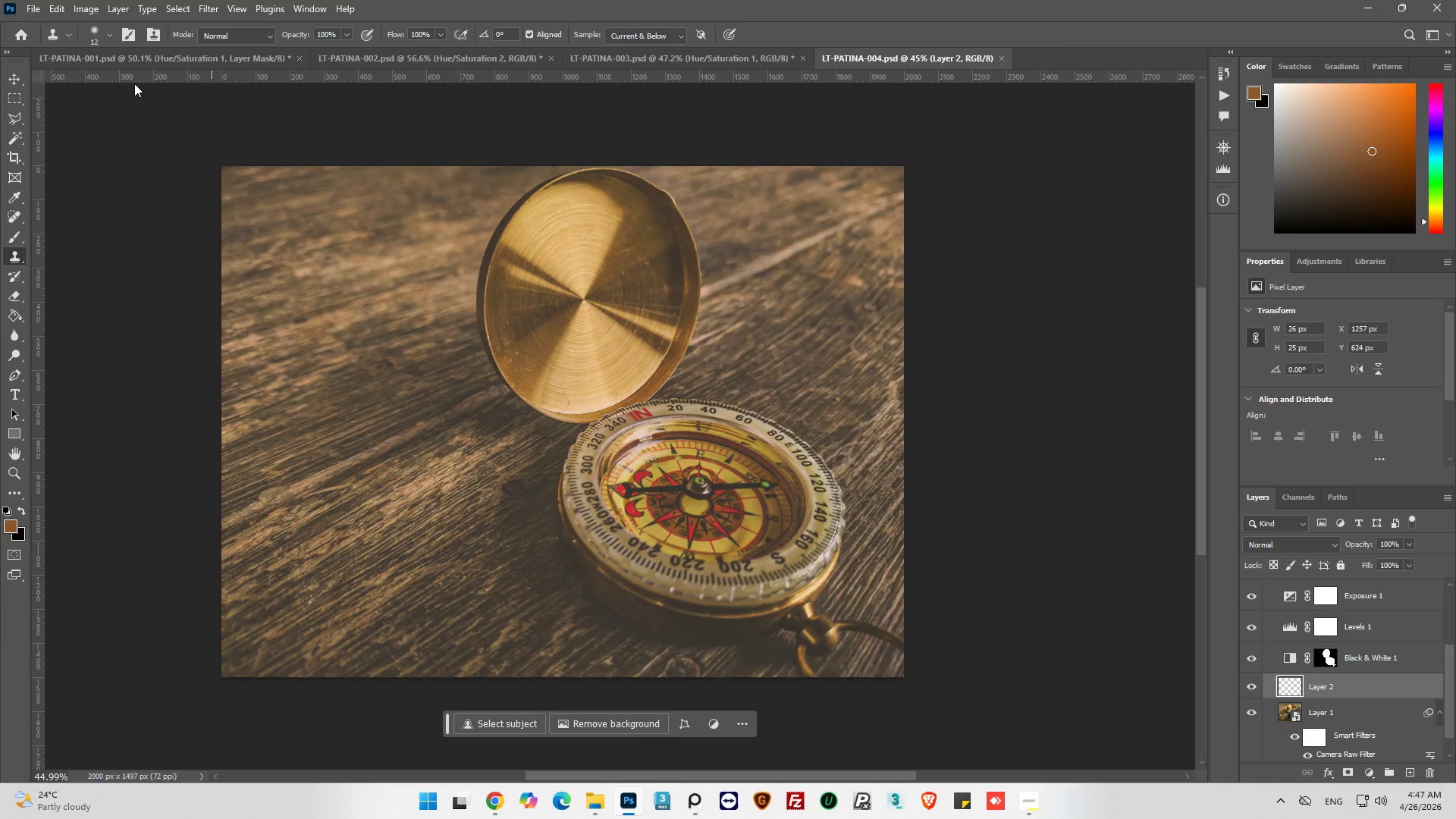 
left_click([39, 5])
 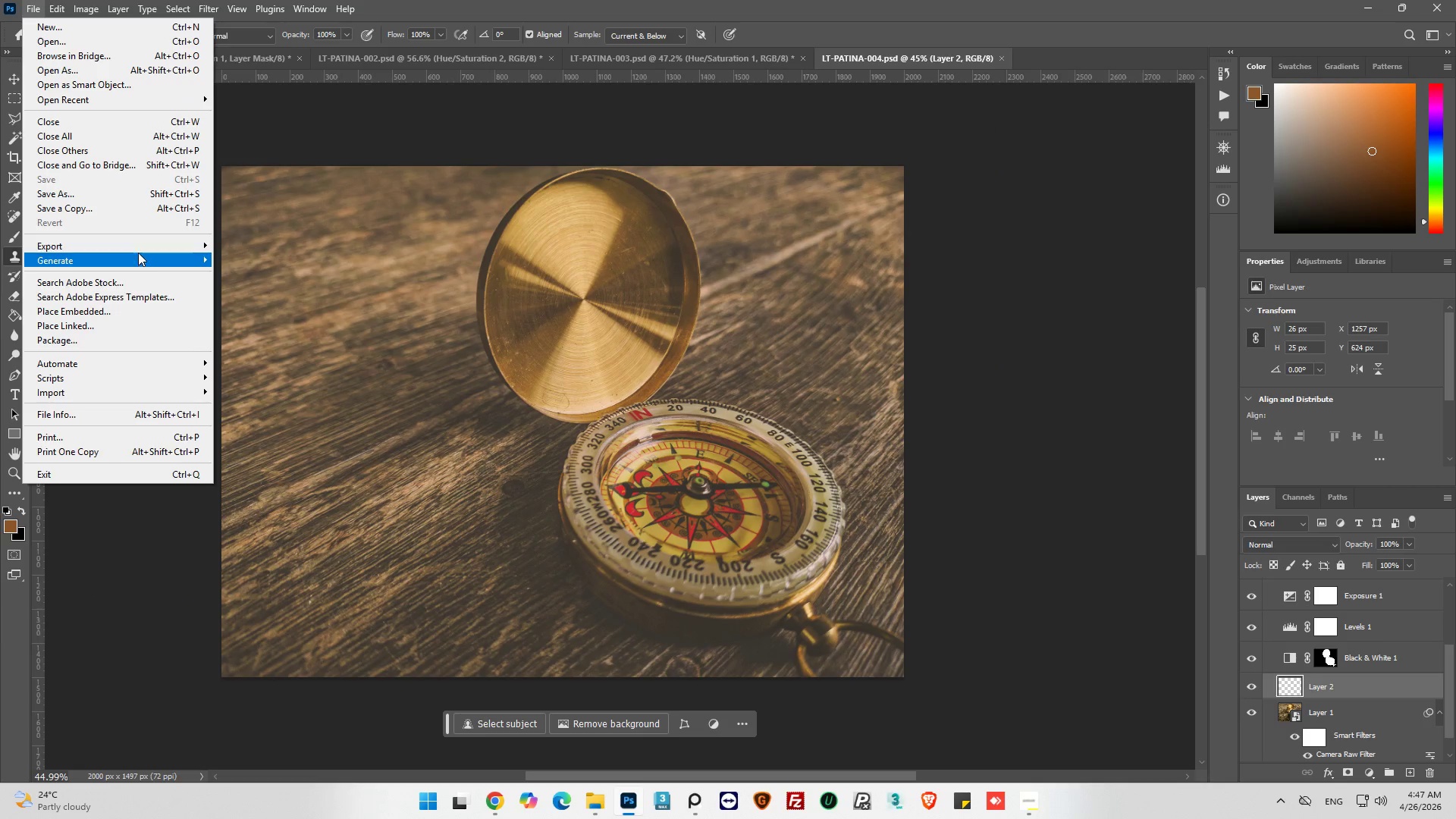 
left_click([138, 243])
 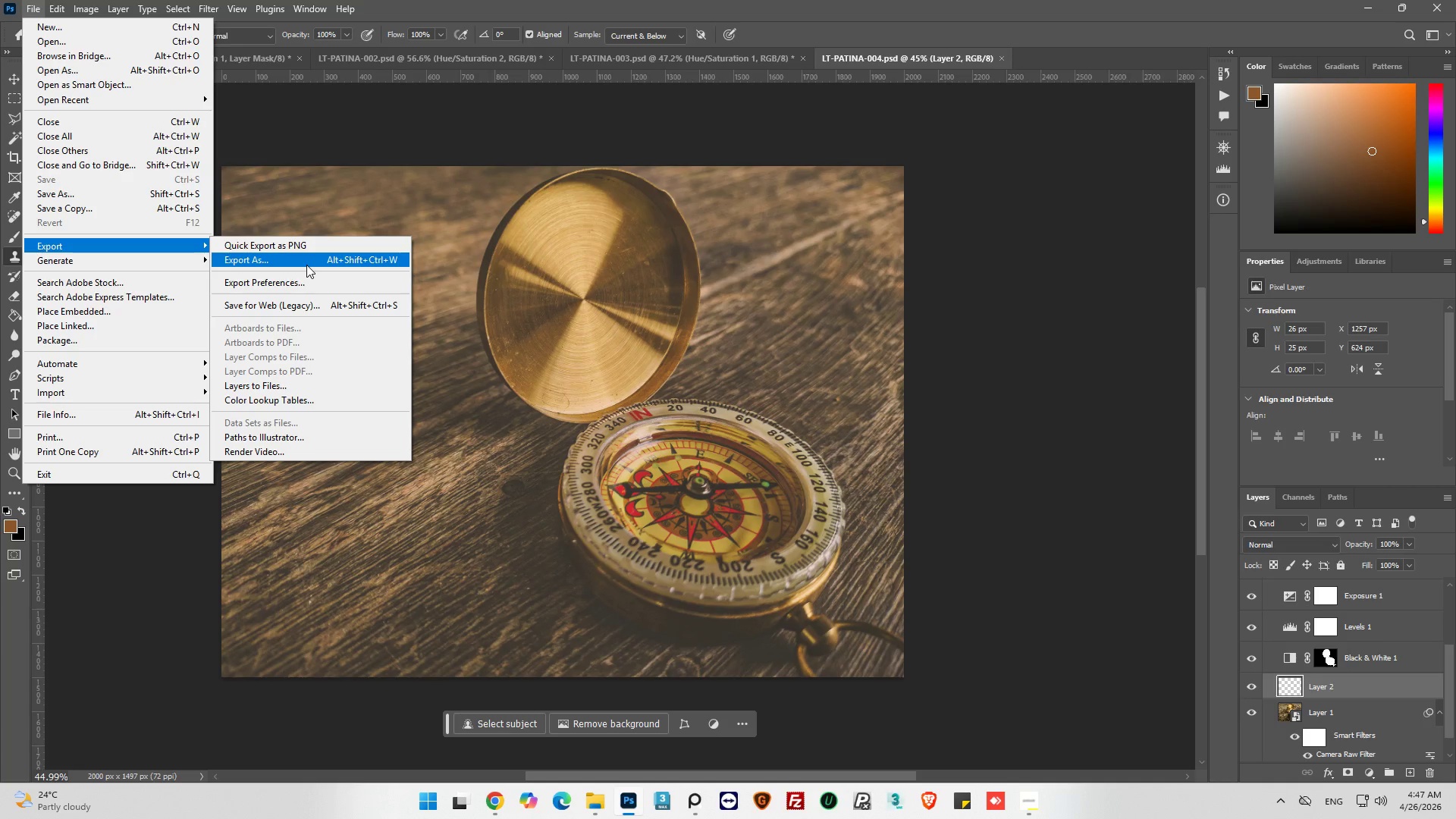 
left_click([306, 265])
 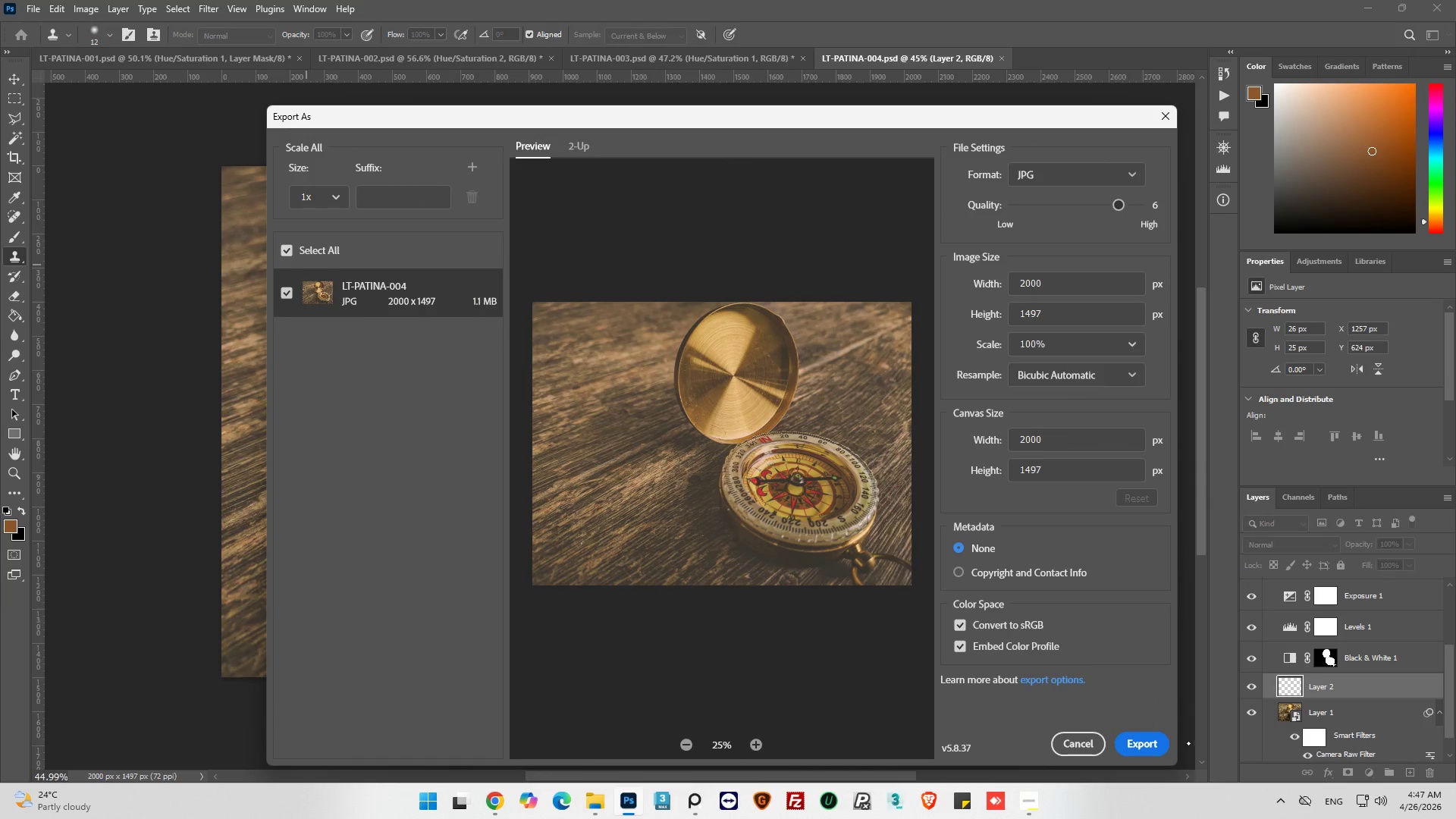 
wait(9.16)
 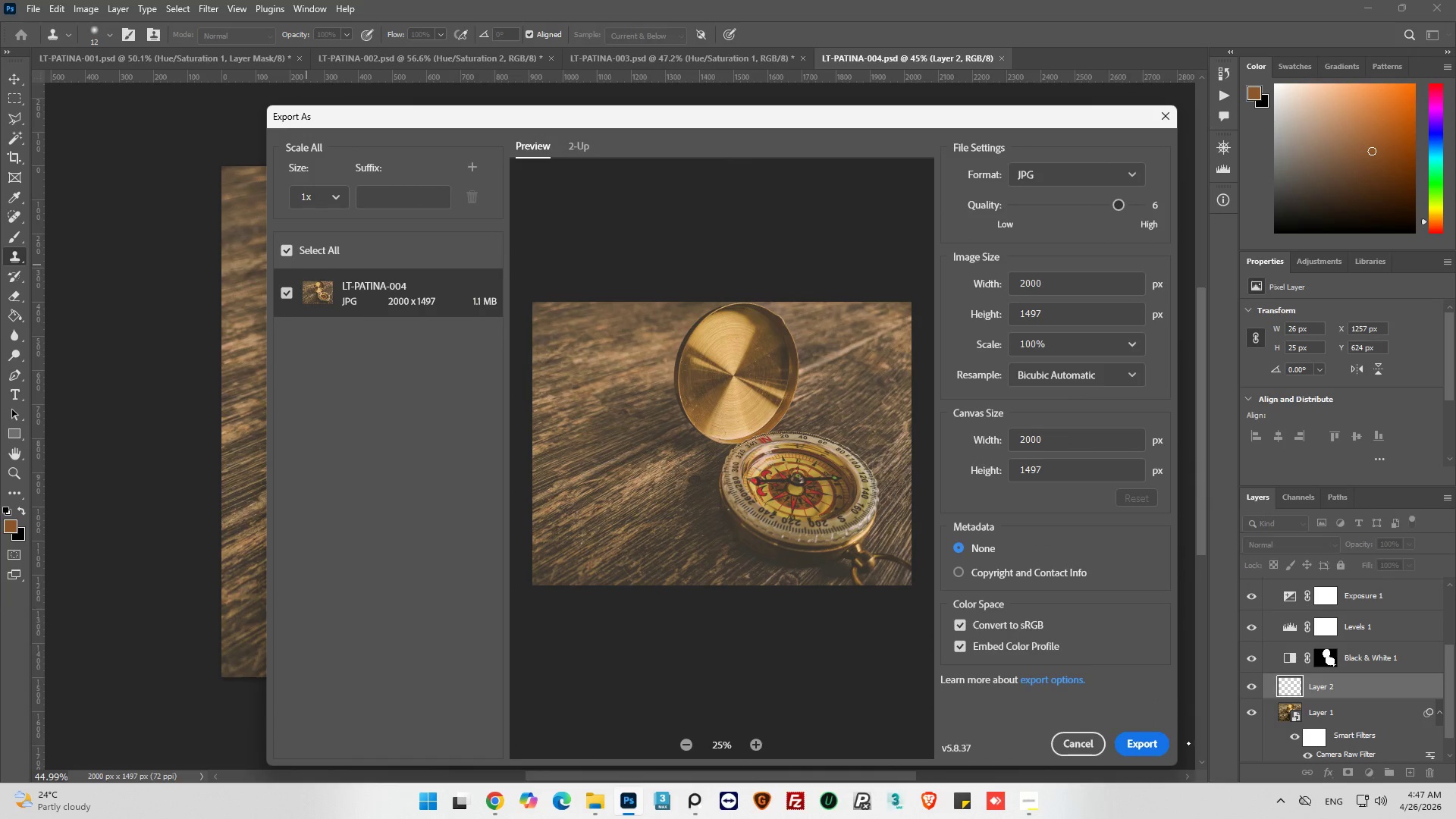 
left_click([852, 513])
 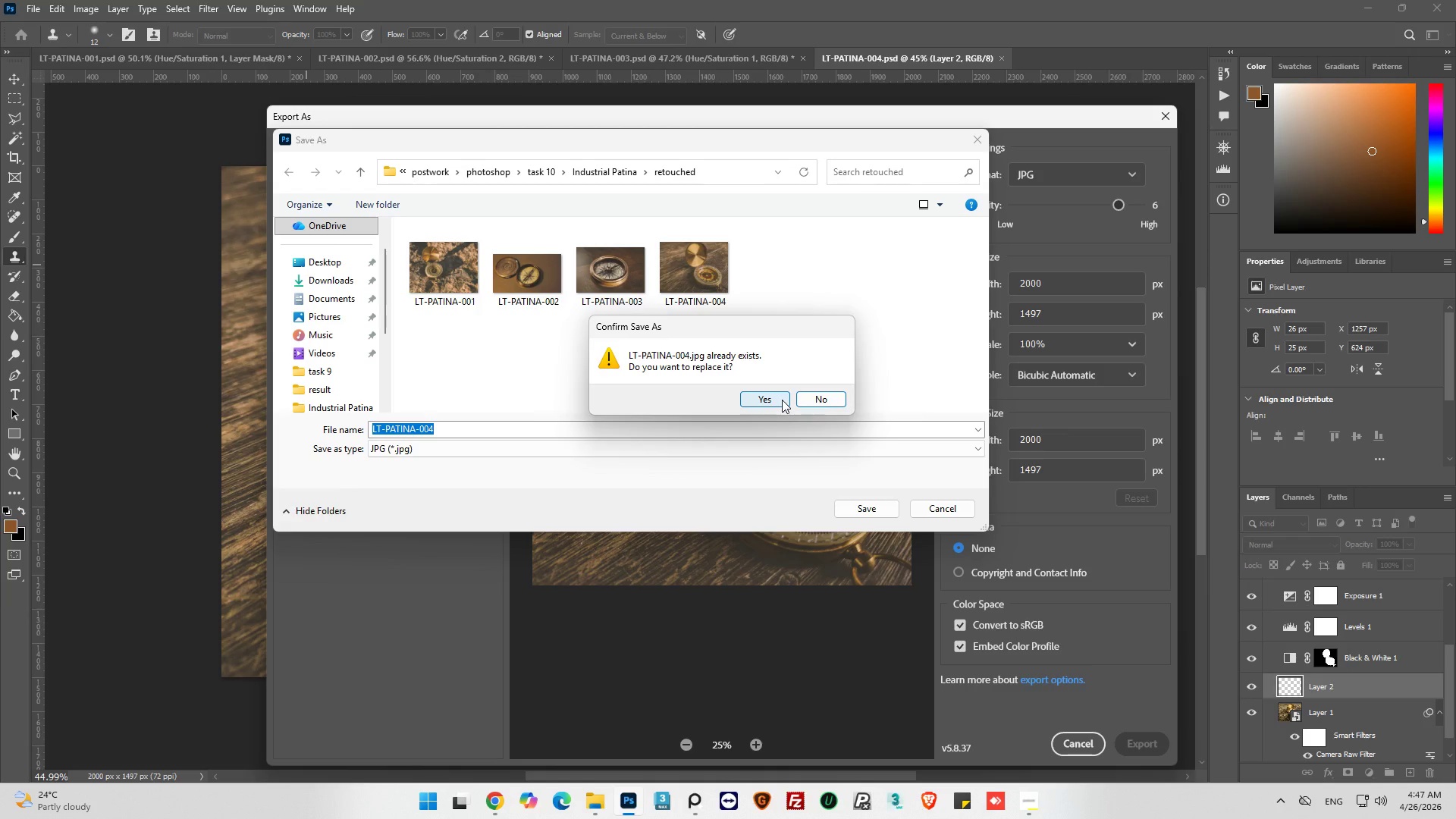 
left_click([782, 400])
 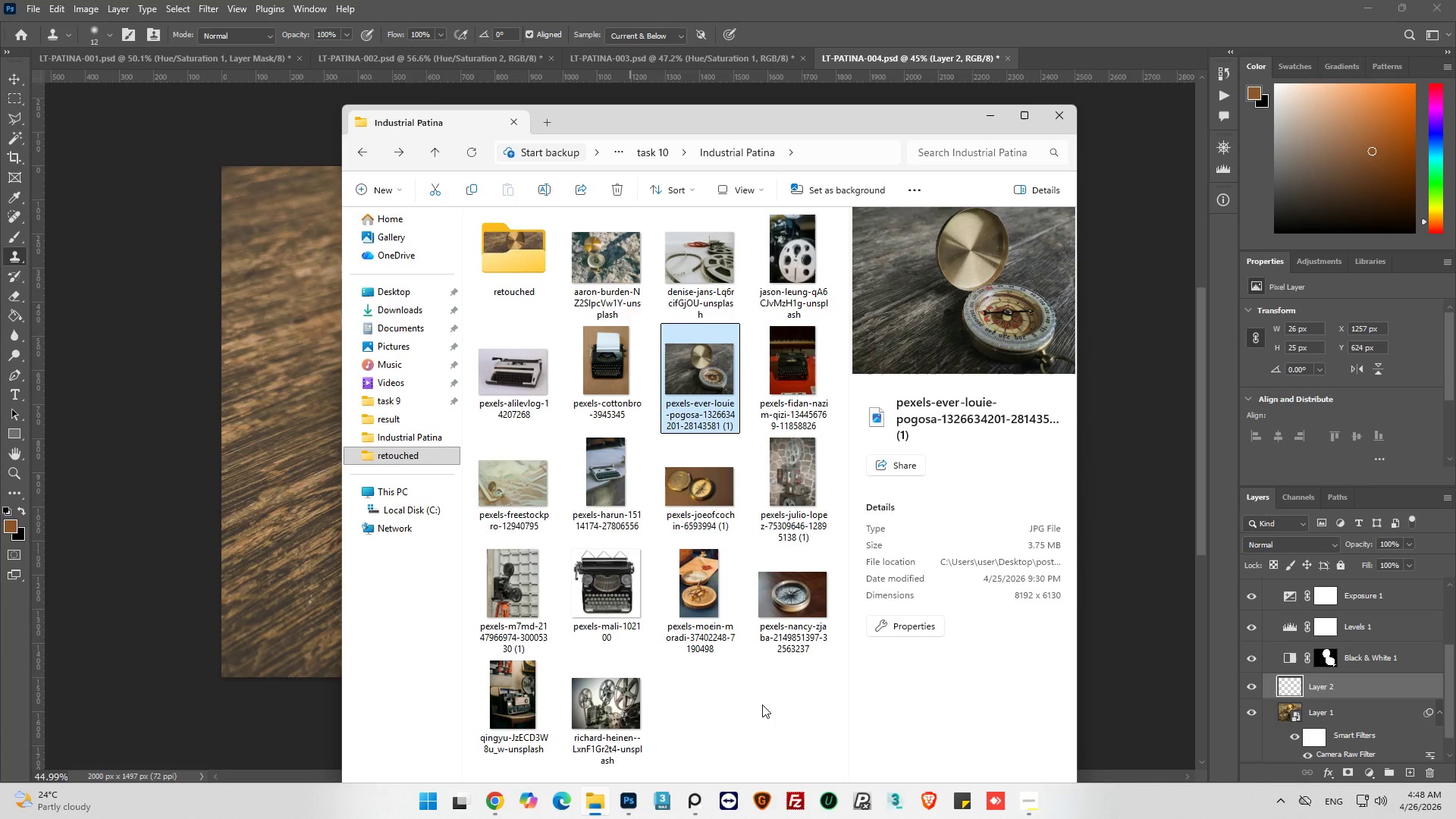 
wait(21.61)
 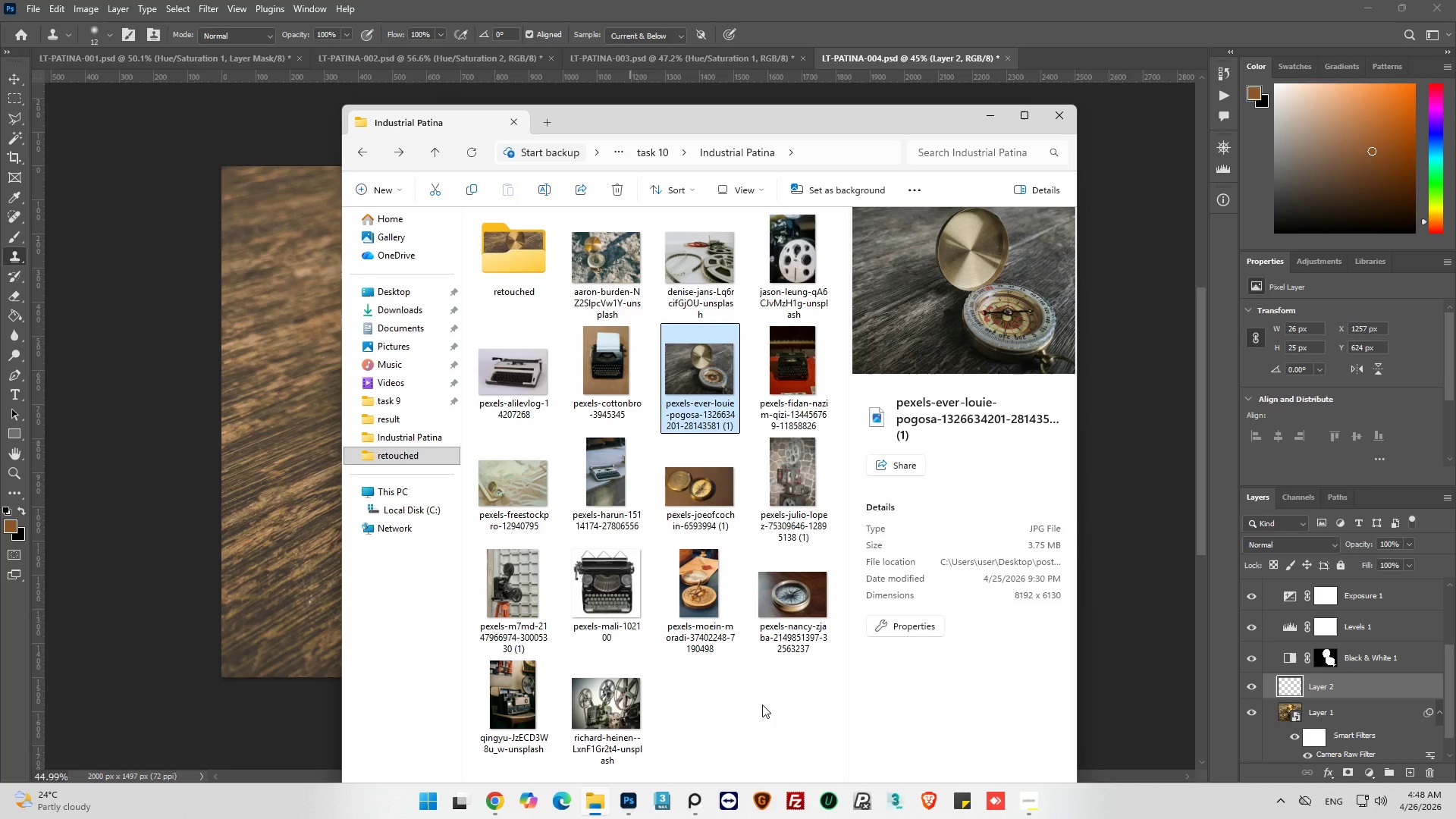 
double_click([533, 482])
 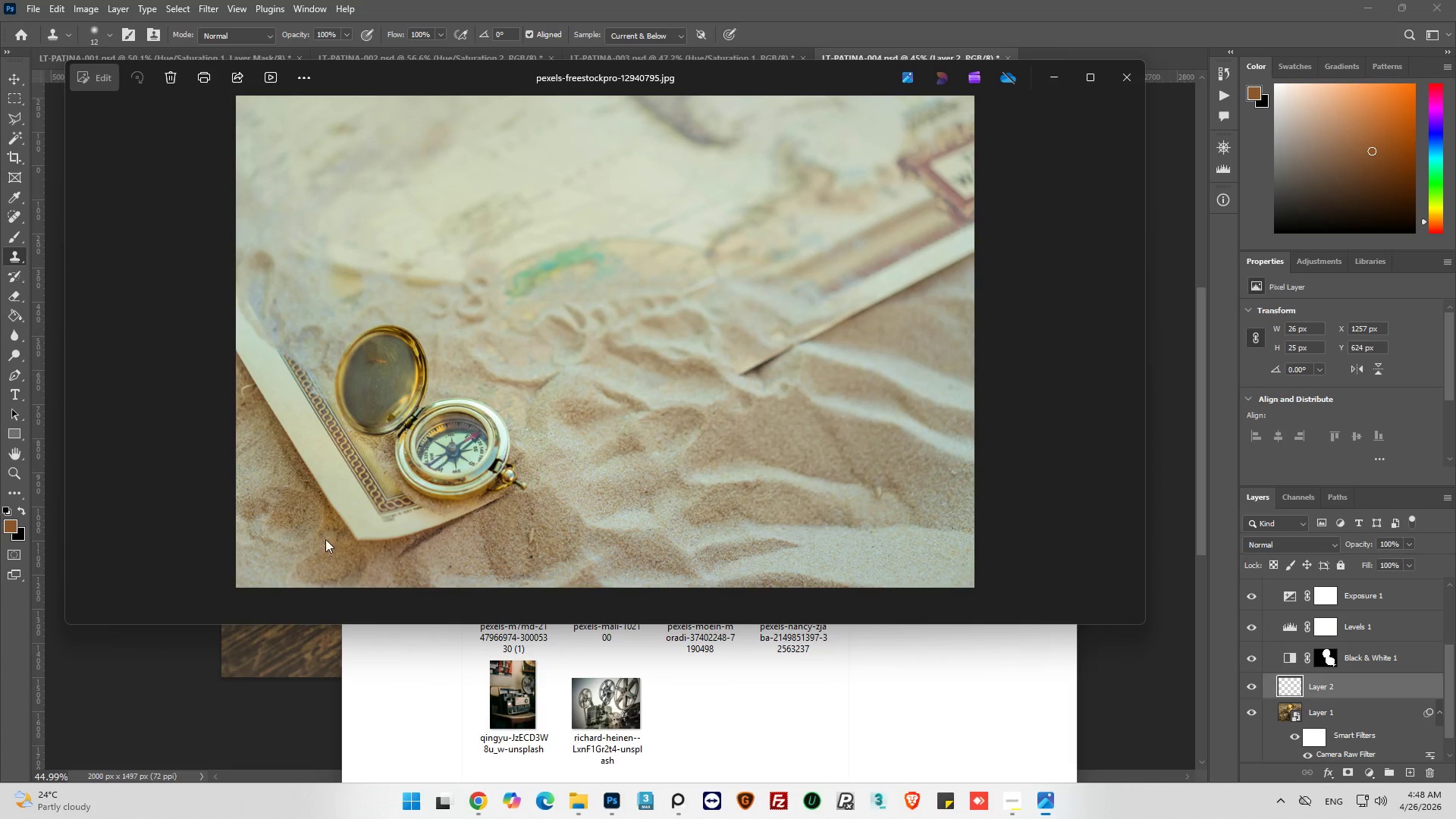 
scroll: coordinate [378, 461], scroll_direction: up, amount: 15.0
 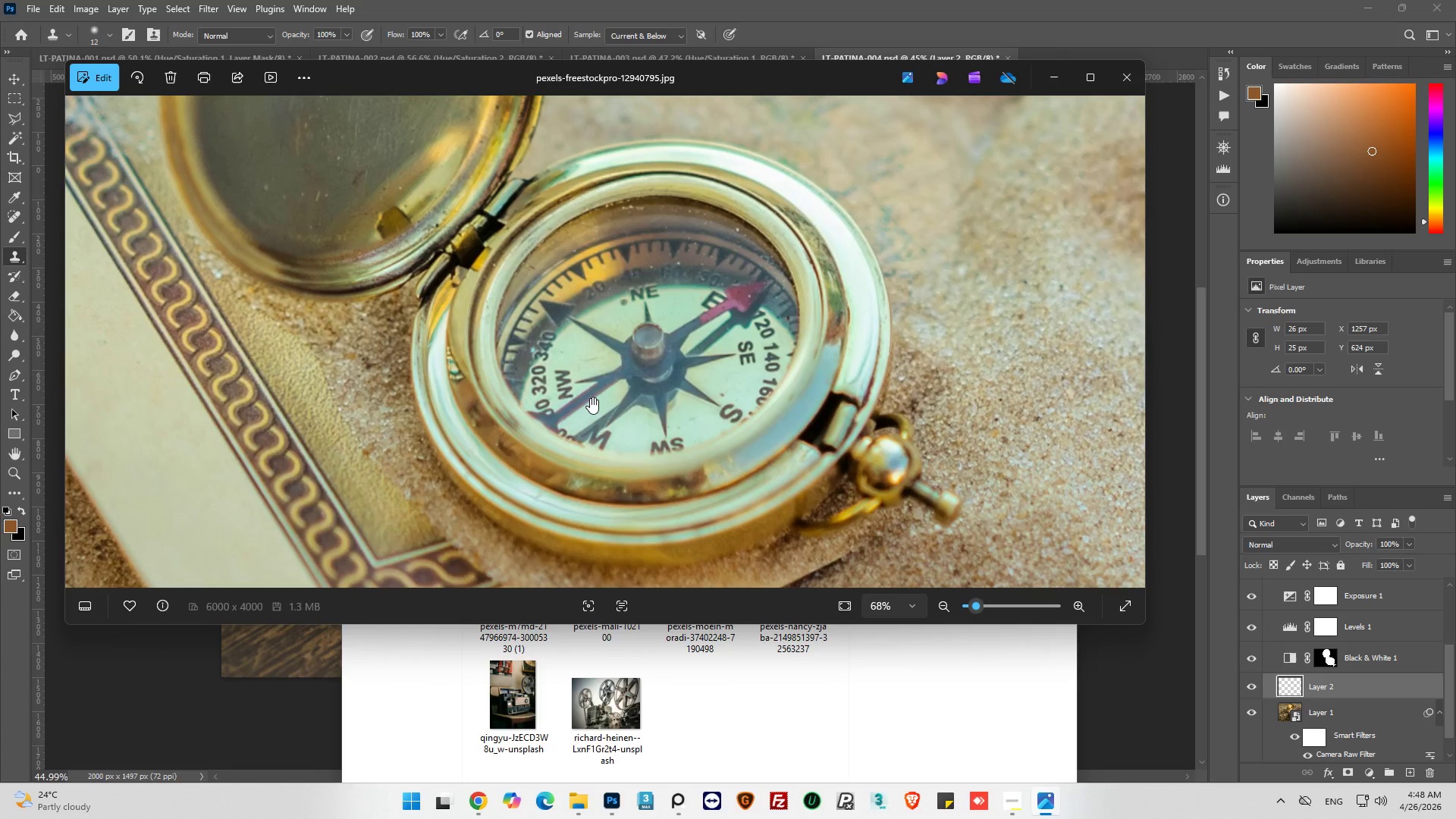 
scroll: coordinate [554, 504], scroll_direction: down, amount: 11.0
 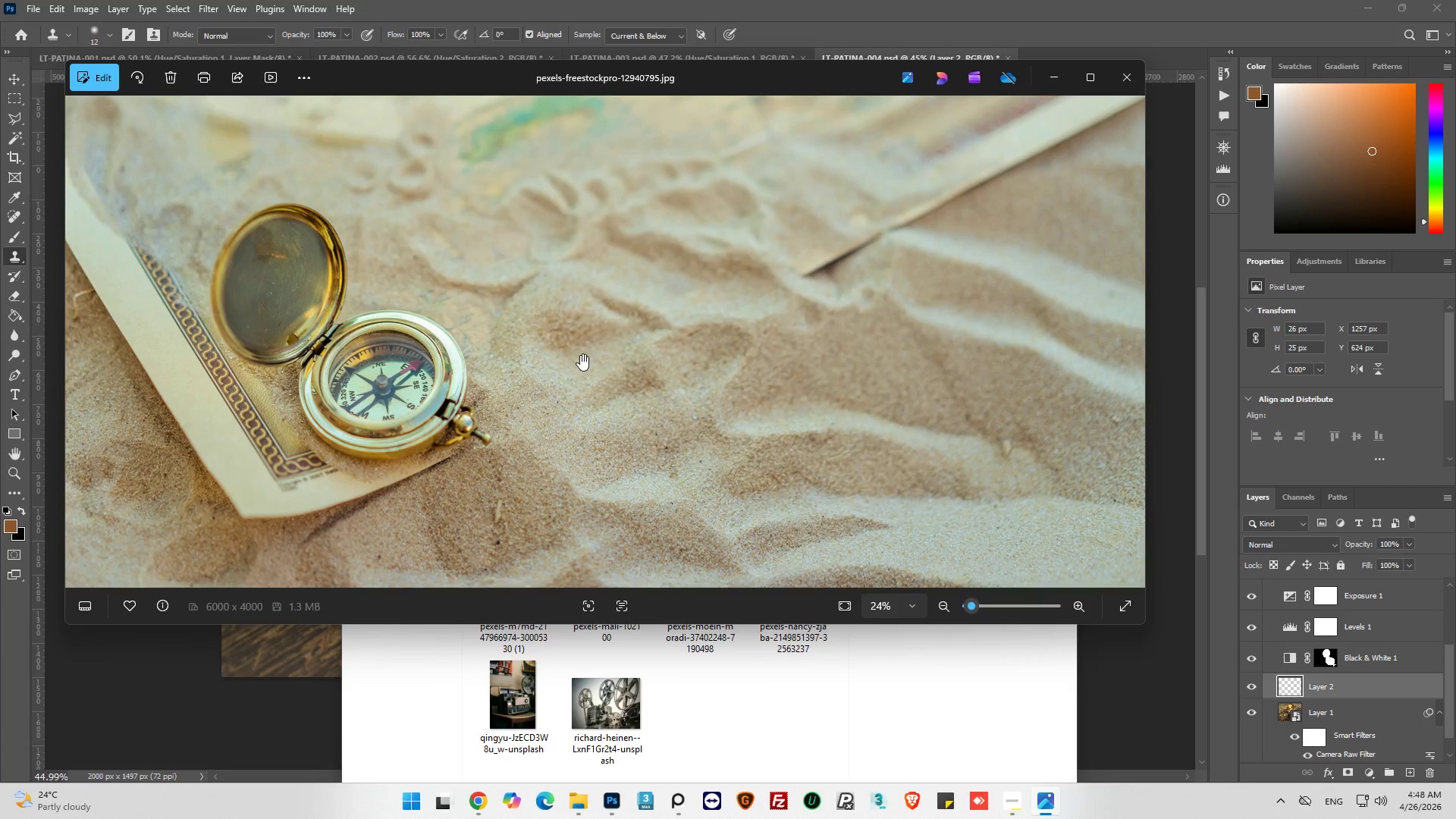 
scroll: coordinate [582, 485], scroll_direction: up, amount: 5.0
 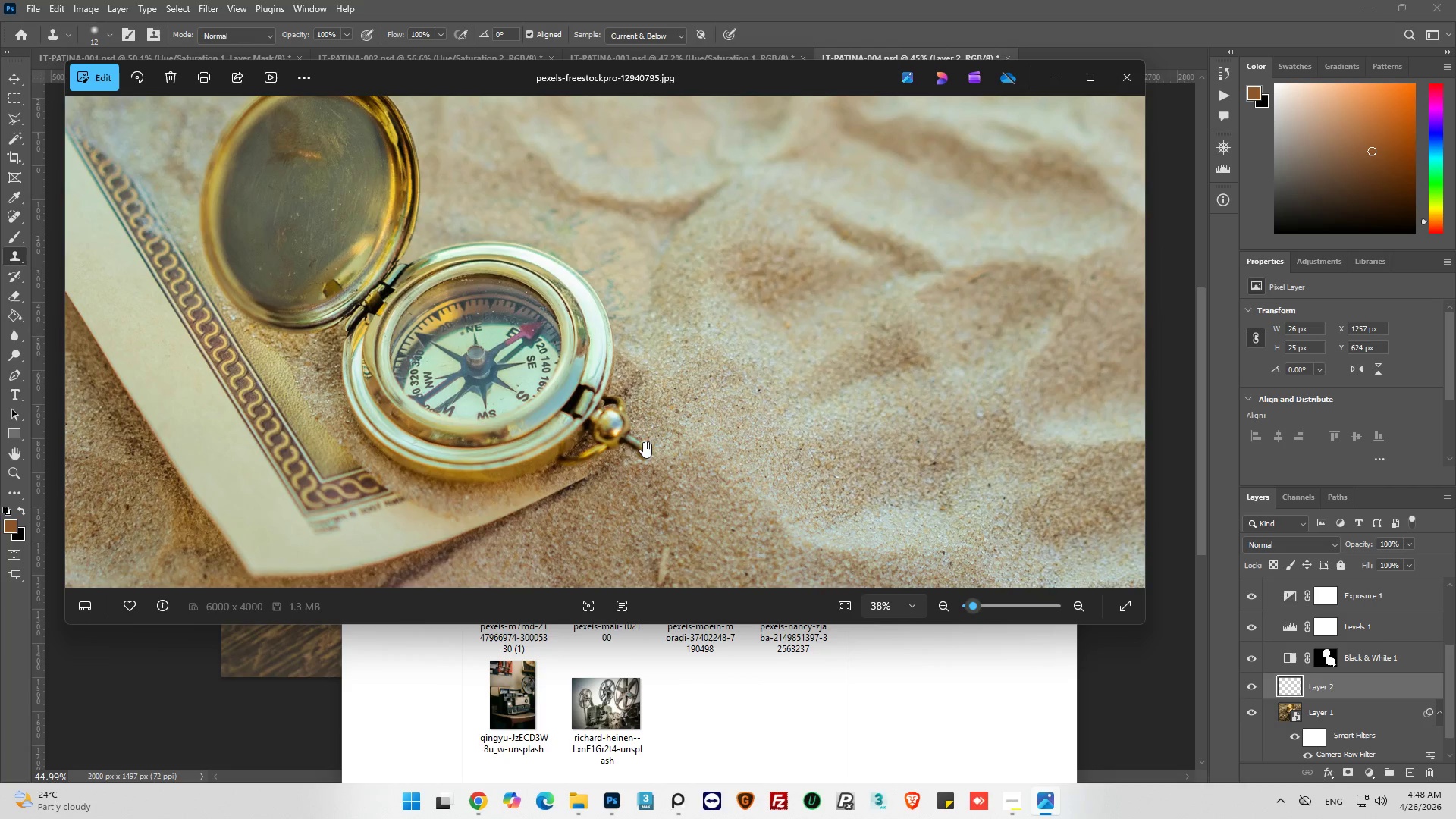 
wait(5.08)
 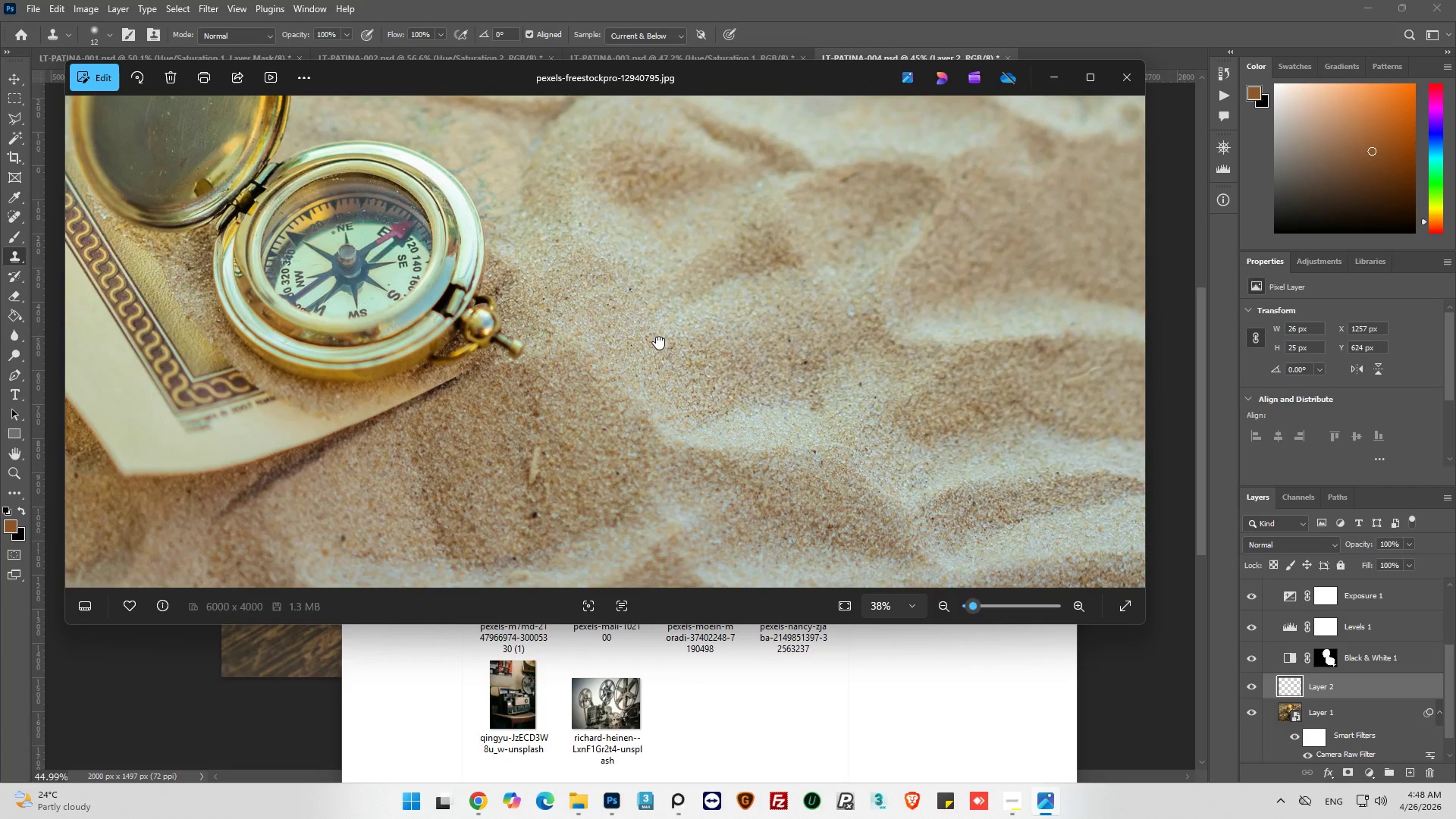 
scroll: coordinate [733, 447], scroll_direction: down, amount: 13.0
 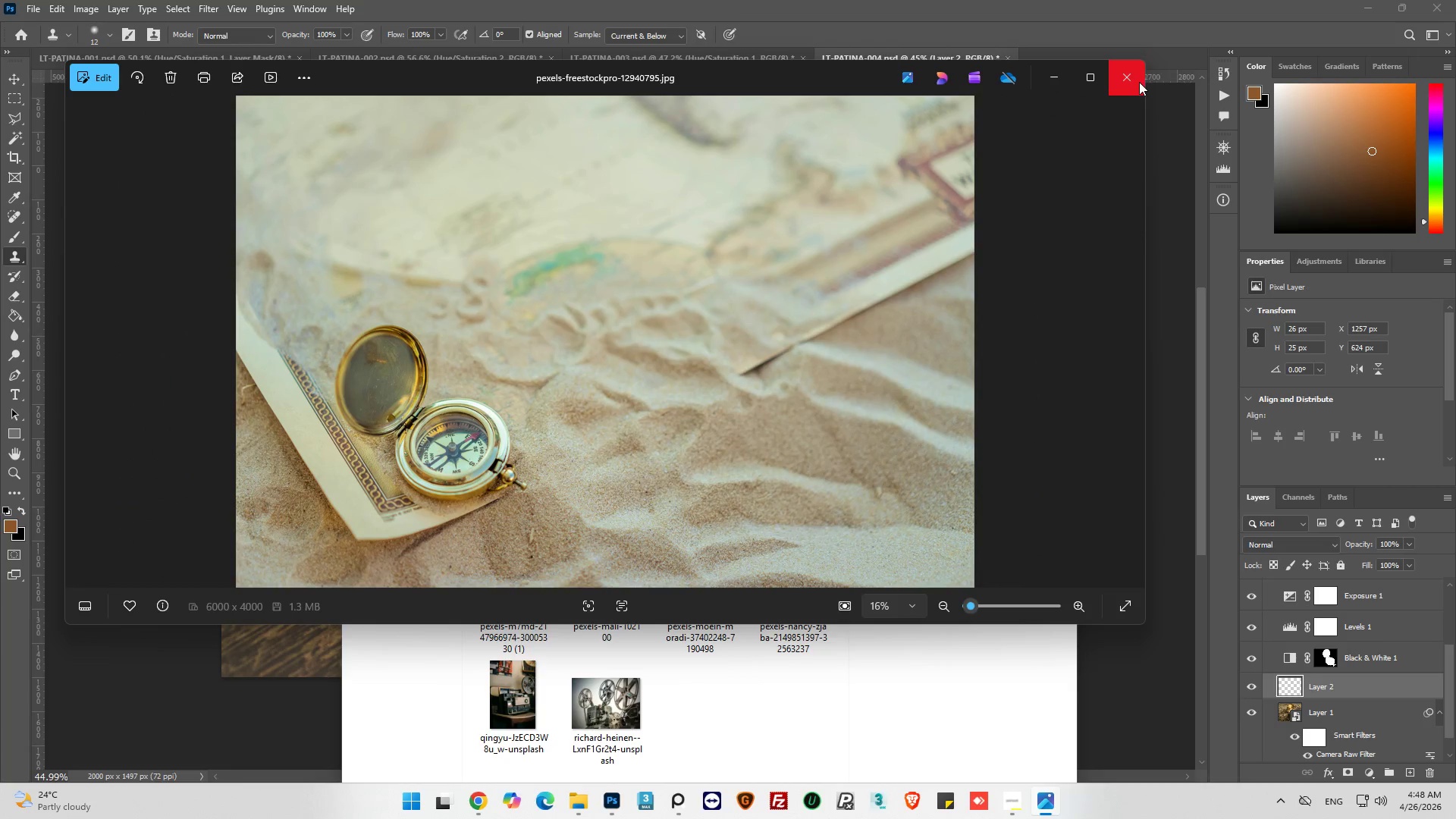 
left_click([1139, 82])
 